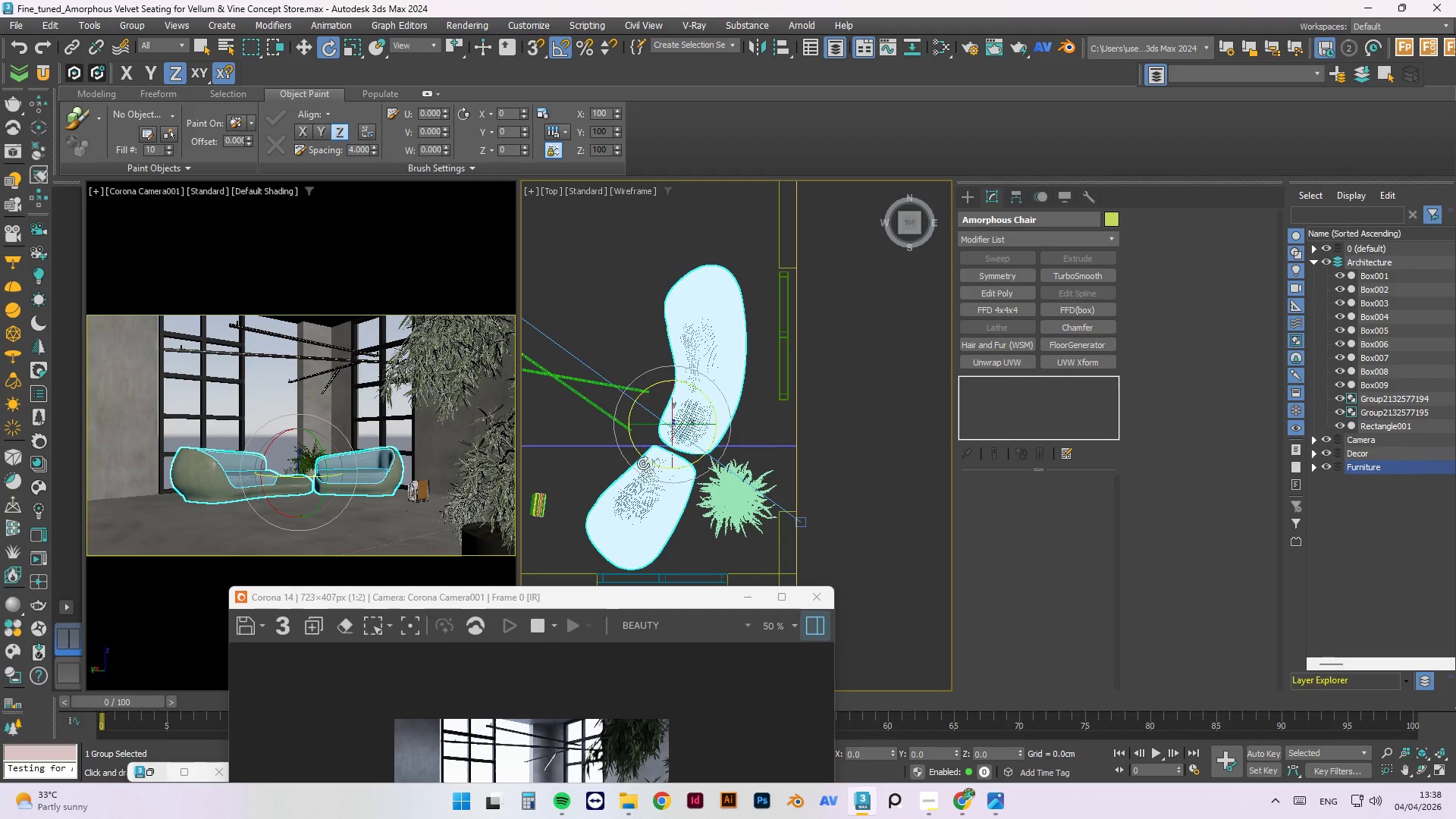 
left_click_drag(start_coordinate=[637, 452], to_coordinate=[642, 446])
 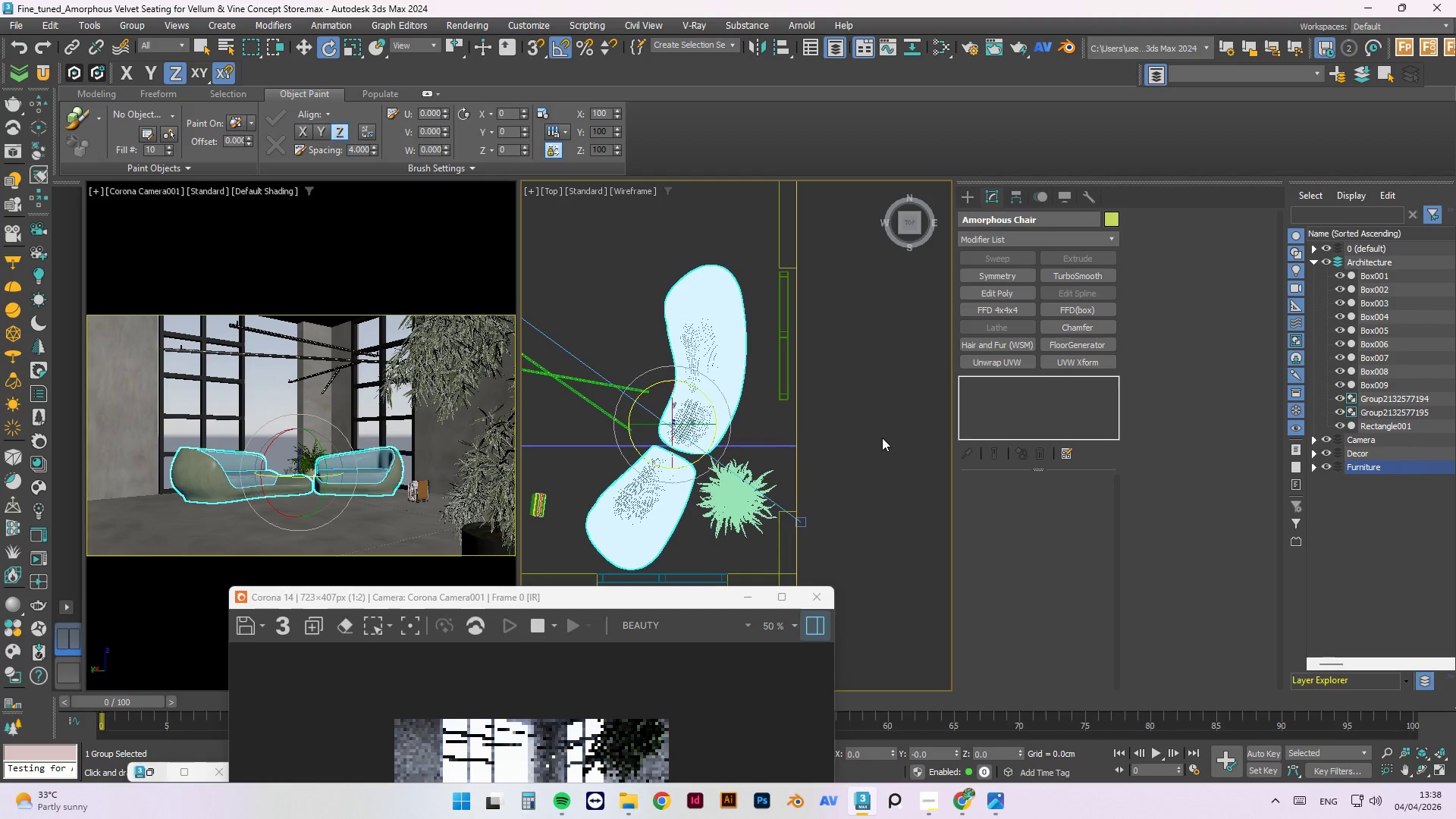 
left_click([882, 438])
 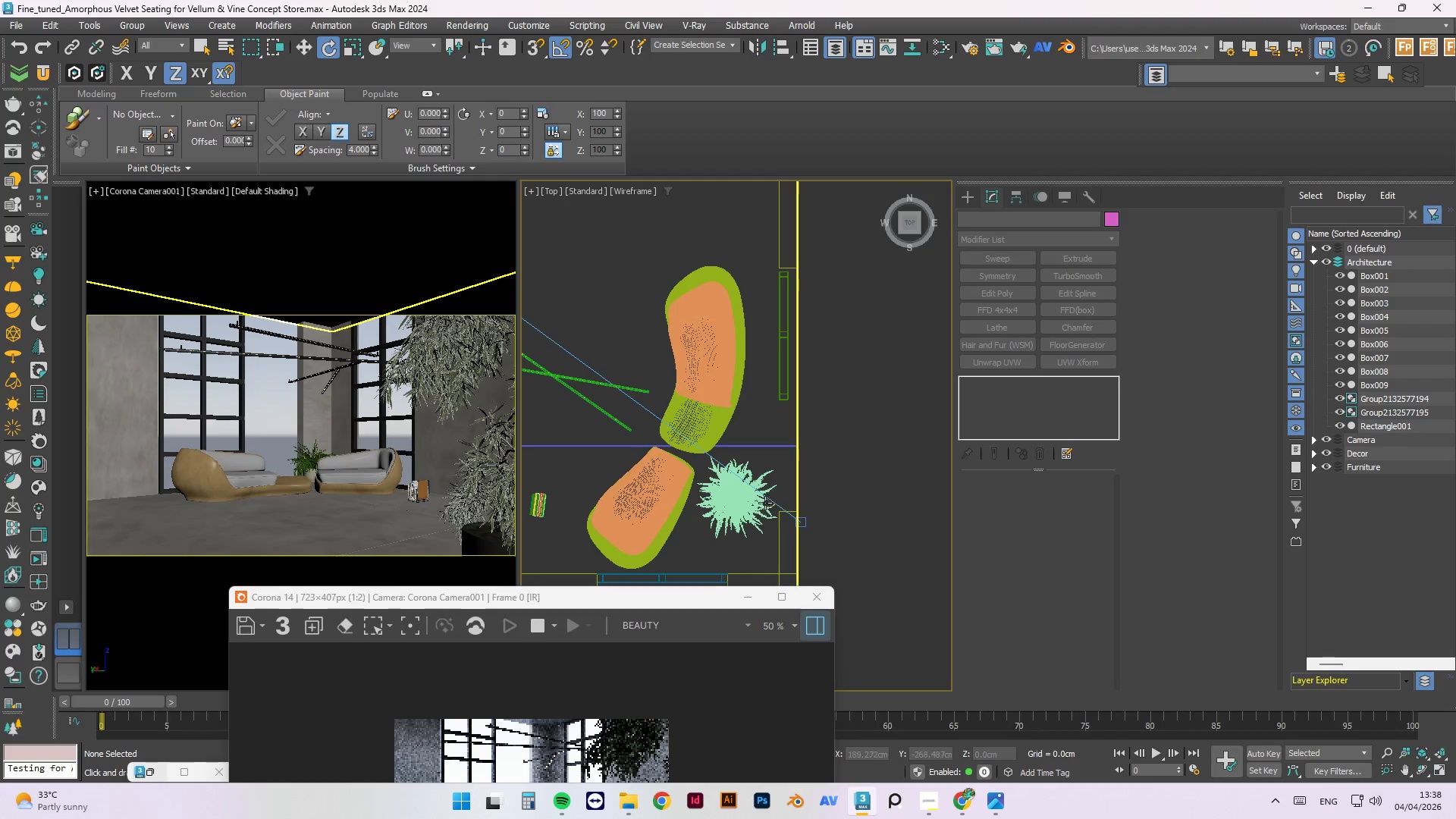 
left_click([758, 504])
 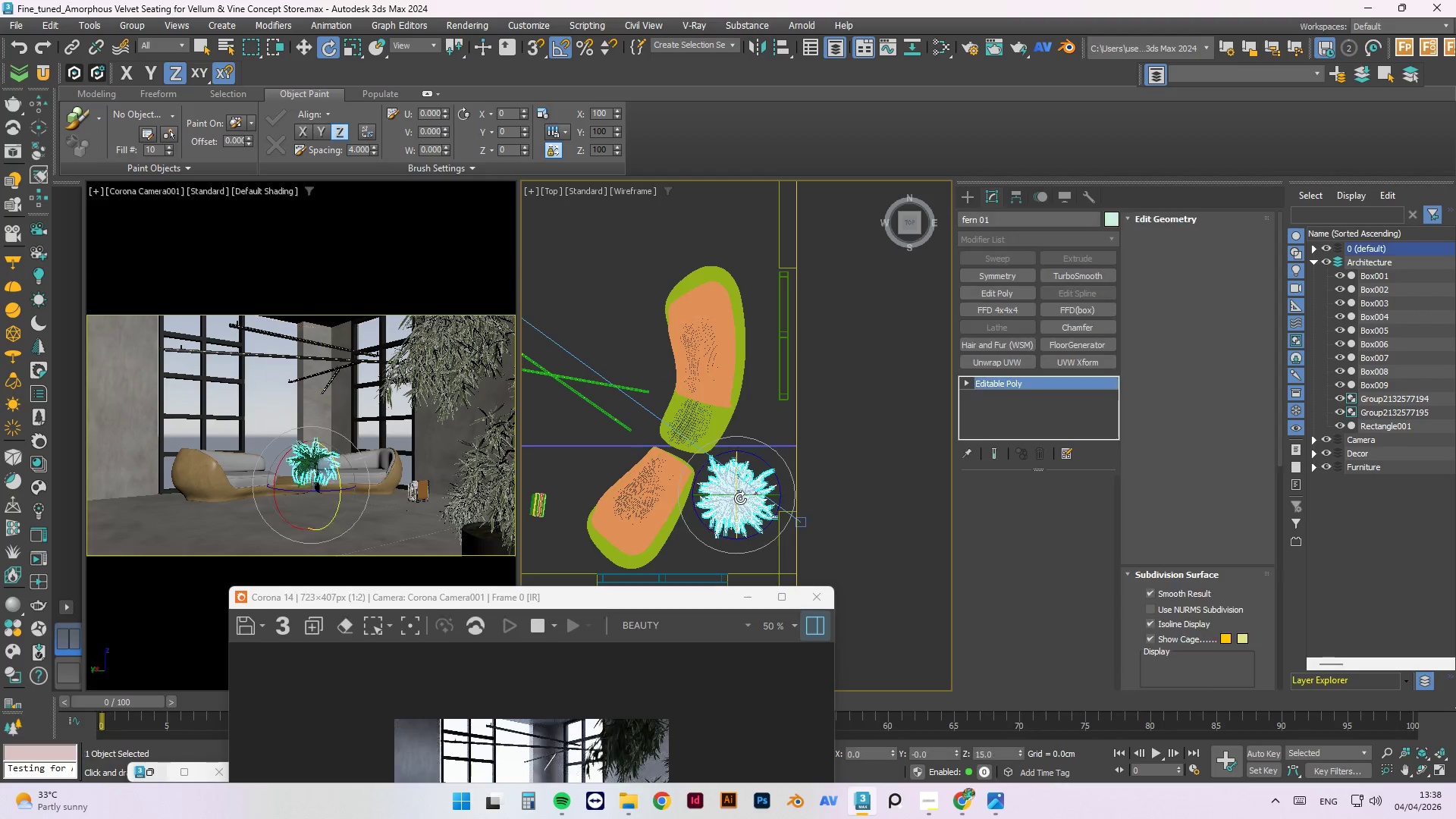 
left_click([739, 497])
 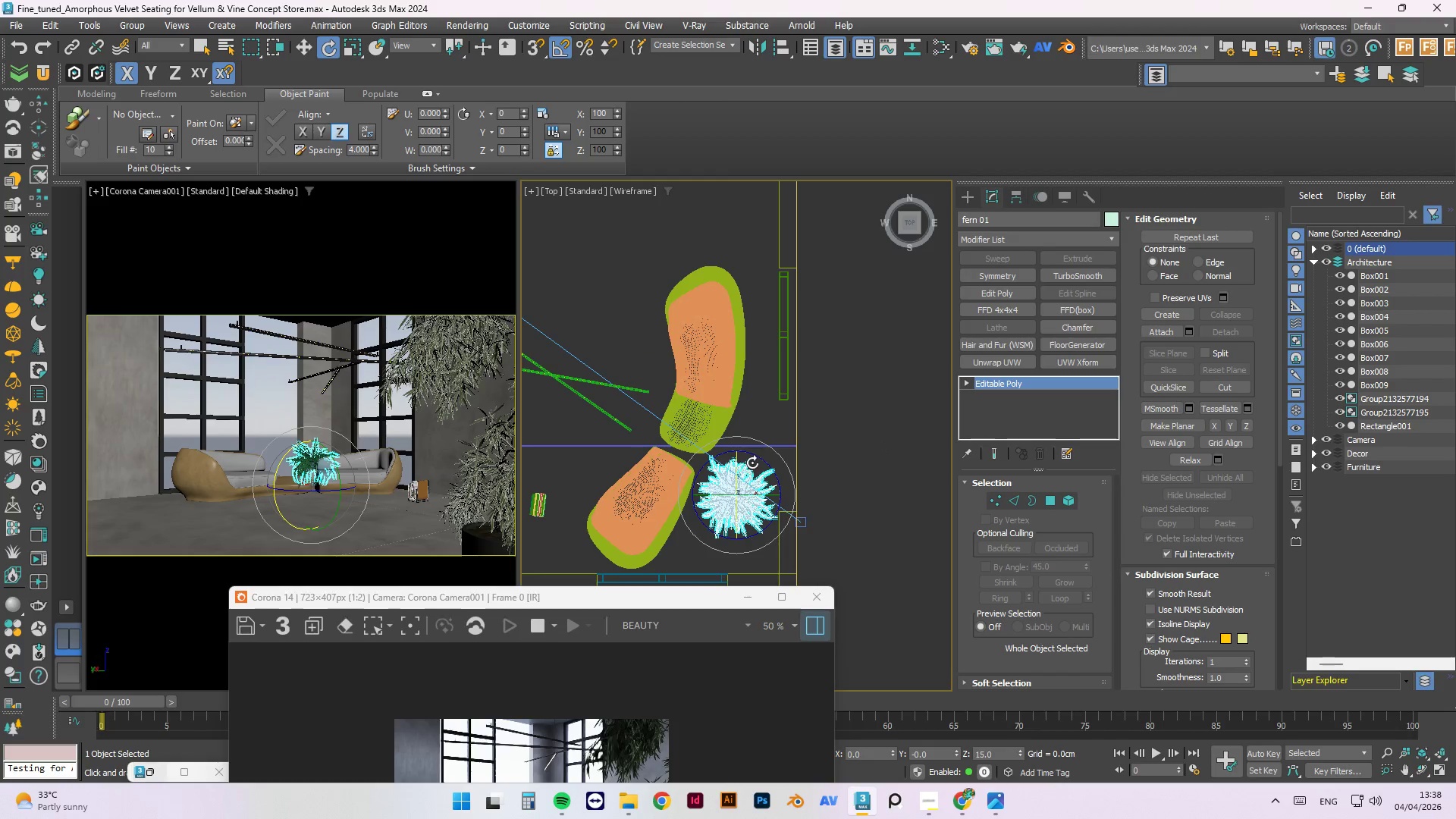 
left_click_drag(start_coordinate=[752, 461], to_coordinate=[779, 416])
 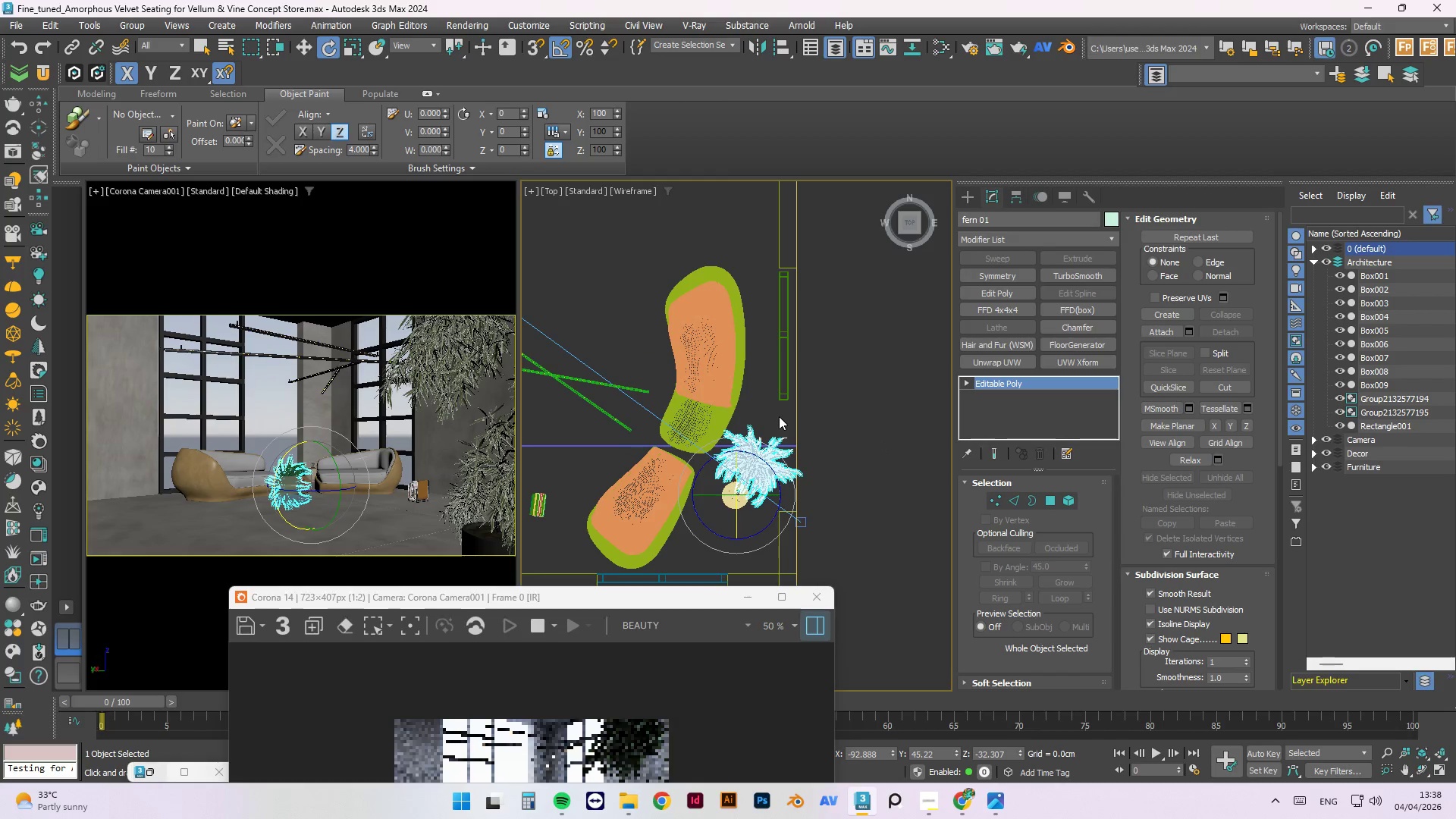 
key(Control+Z)
 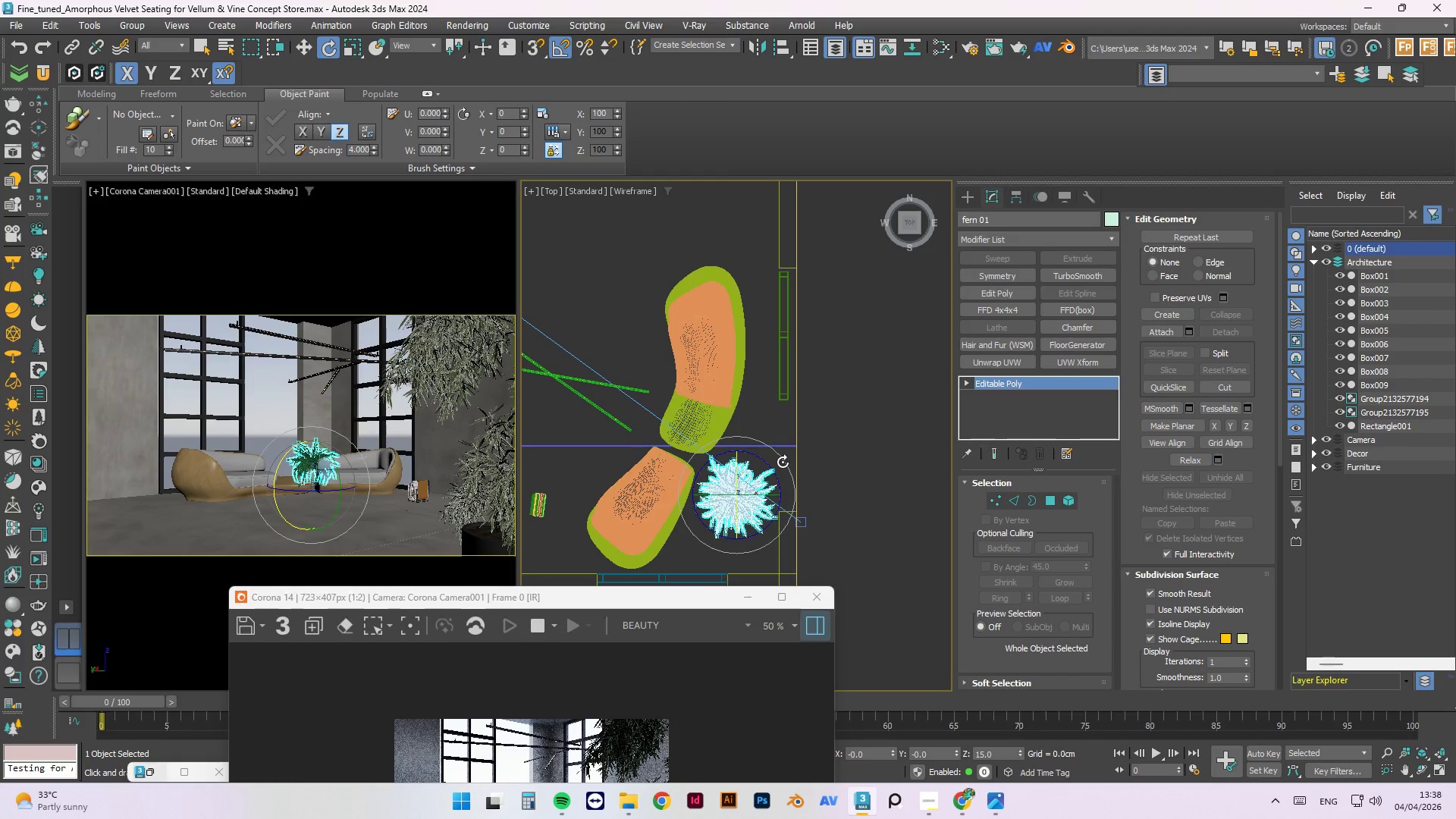 
key(W)
 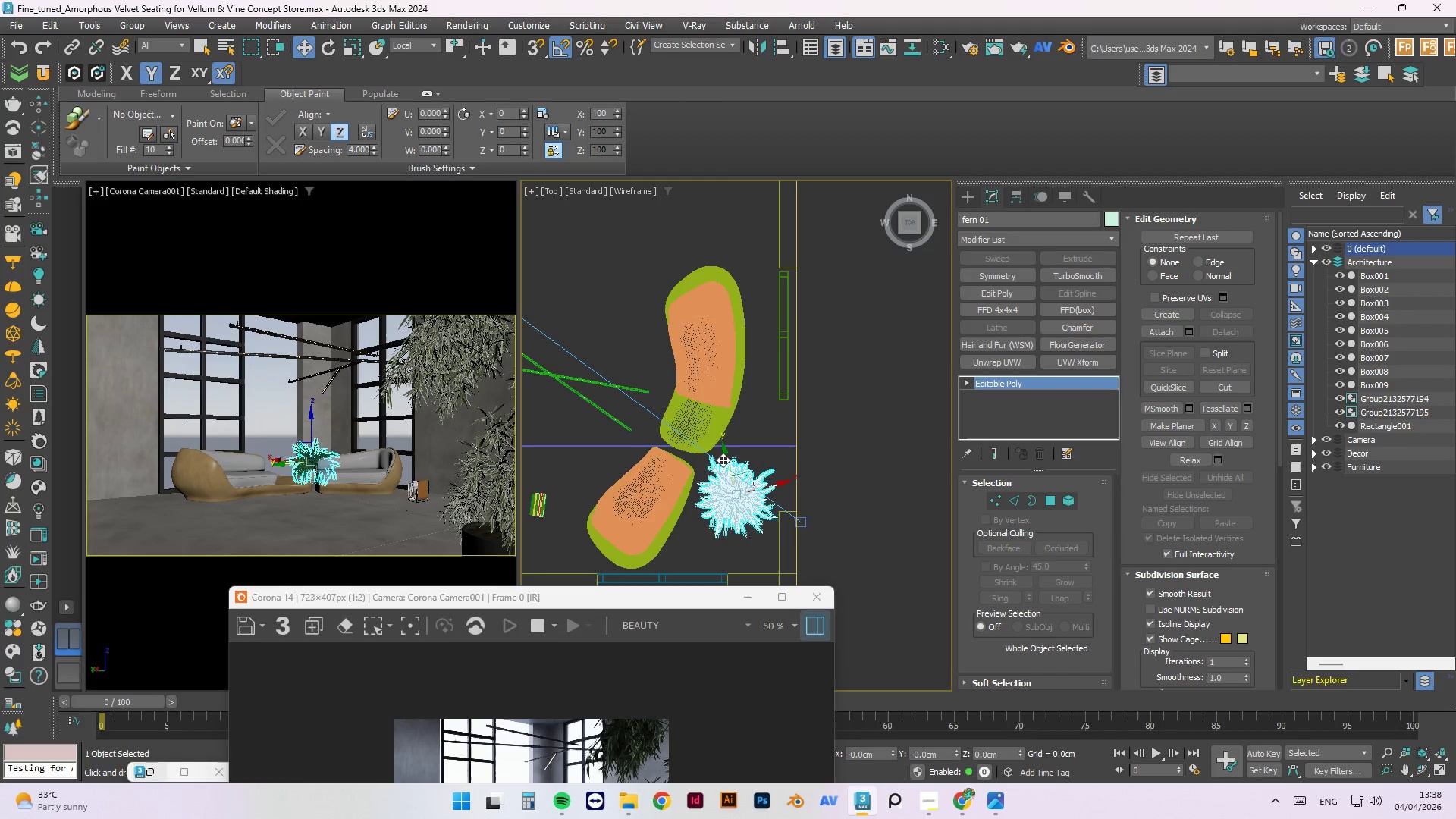 
left_click_drag(start_coordinate=[723, 456], to_coordinate=[719, 402])
 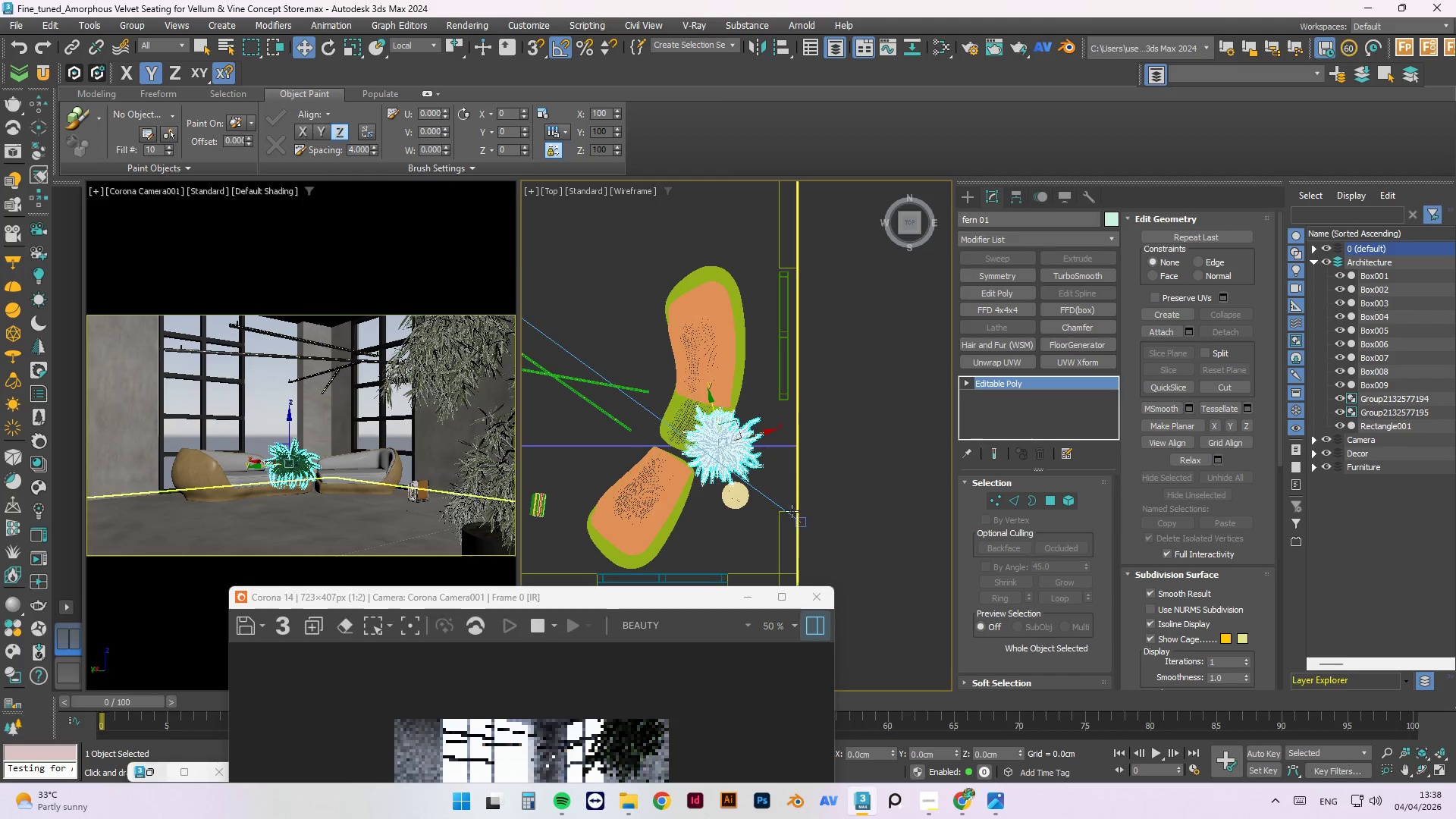 
key(Control+Z)
 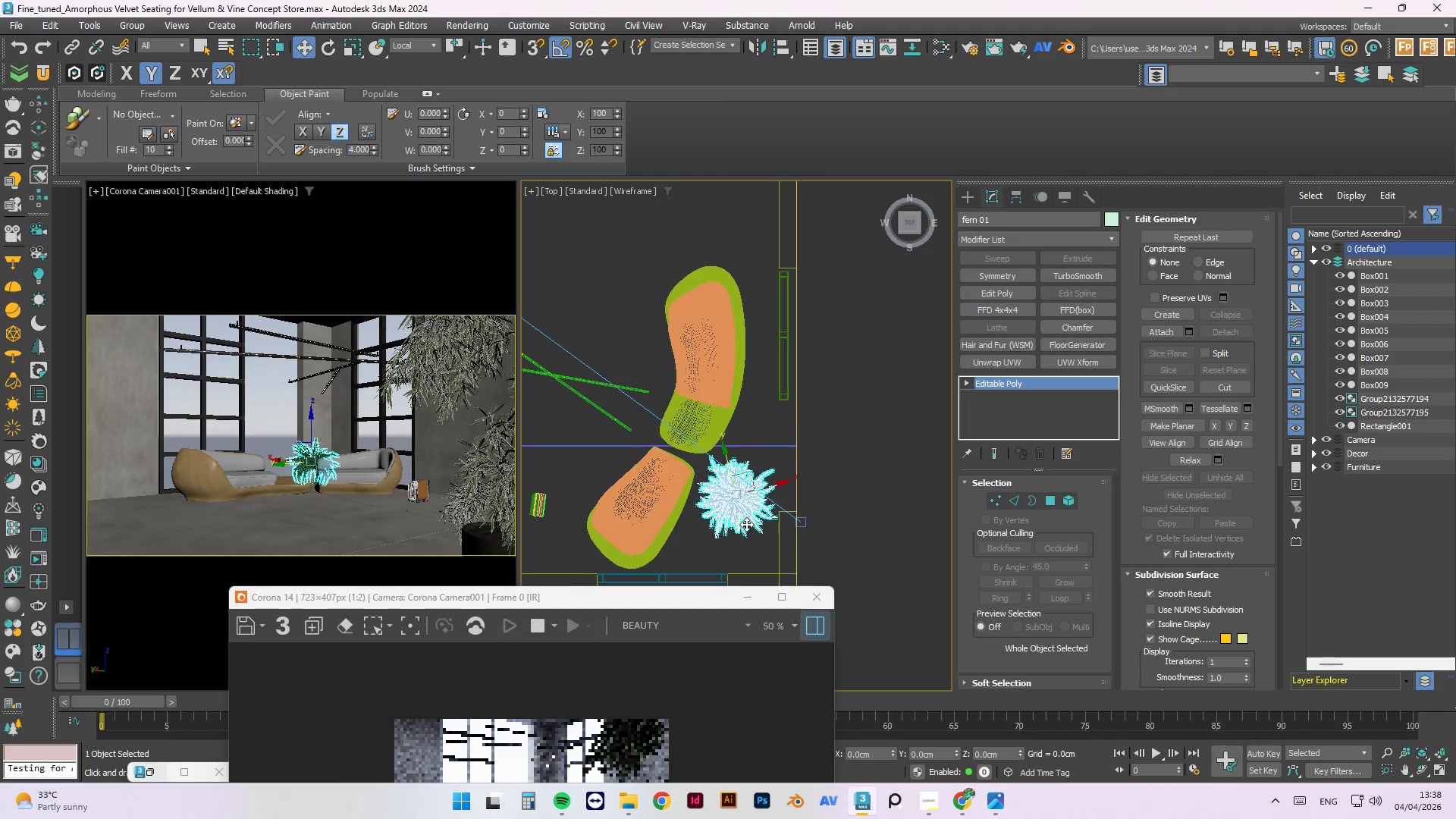 
left_click([750, 566])
 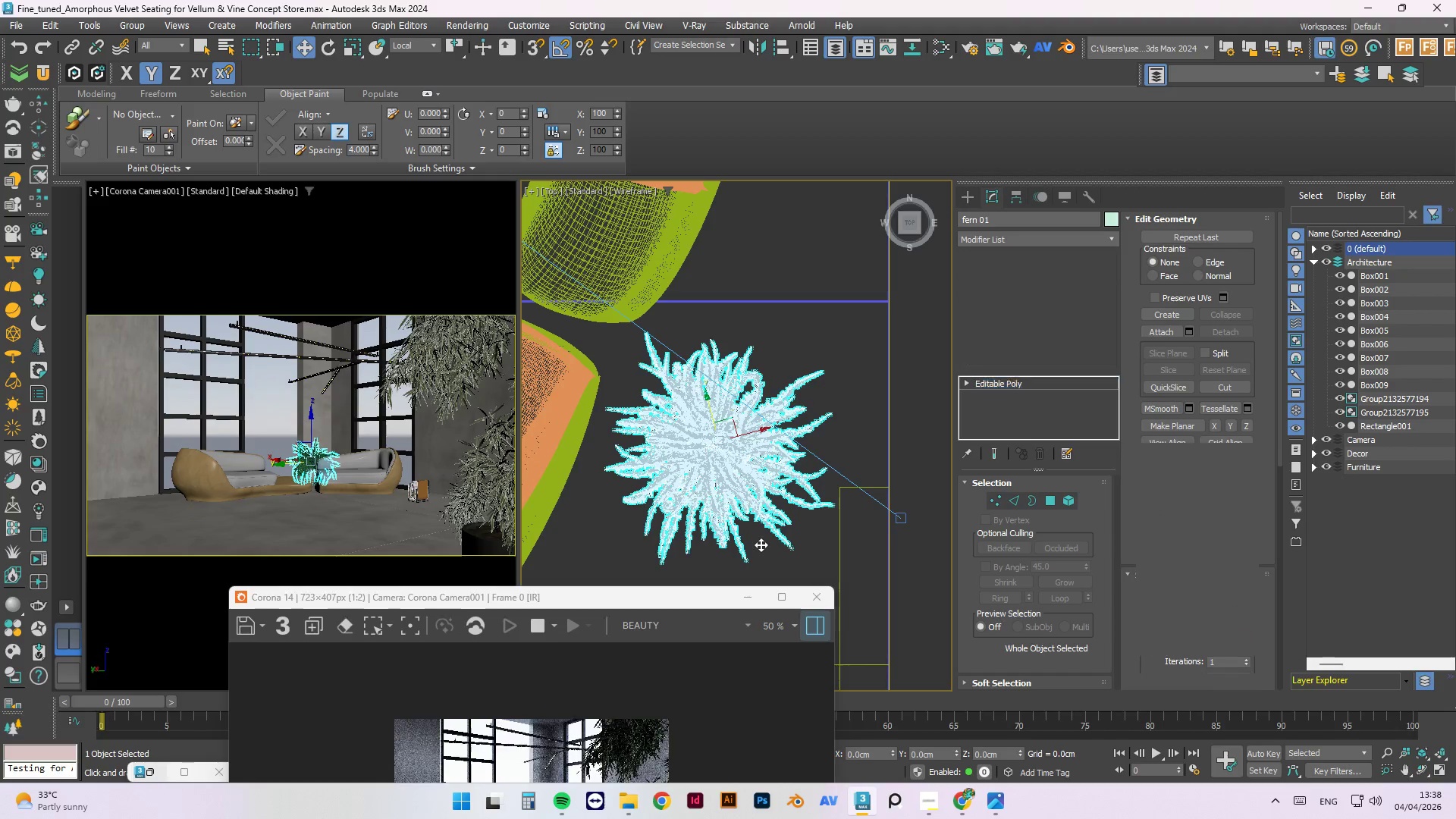 
scroll: coordinate [746, 524], scroll_direction: up, amount: 3.0
 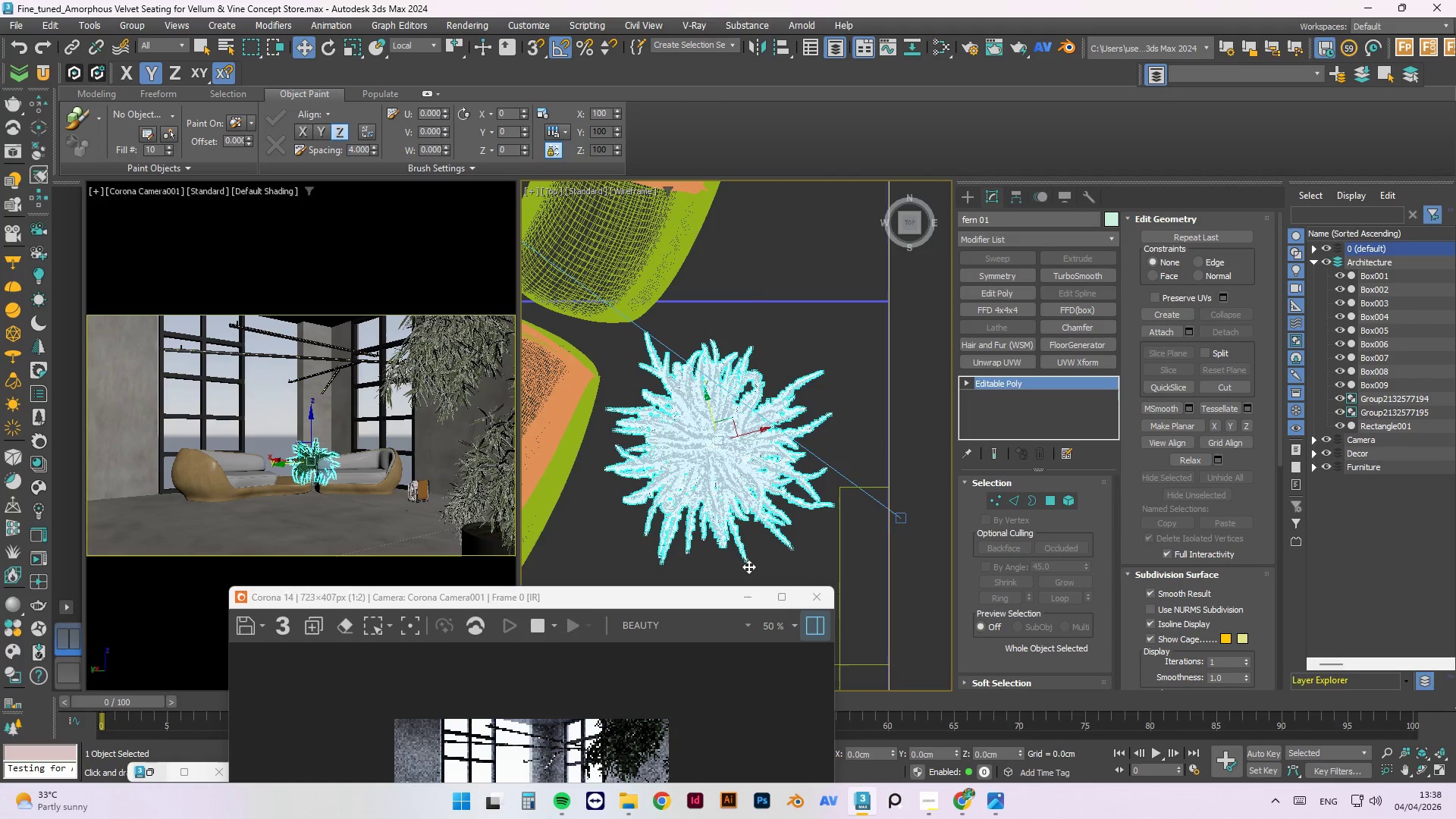 
left_click([764, 544])
 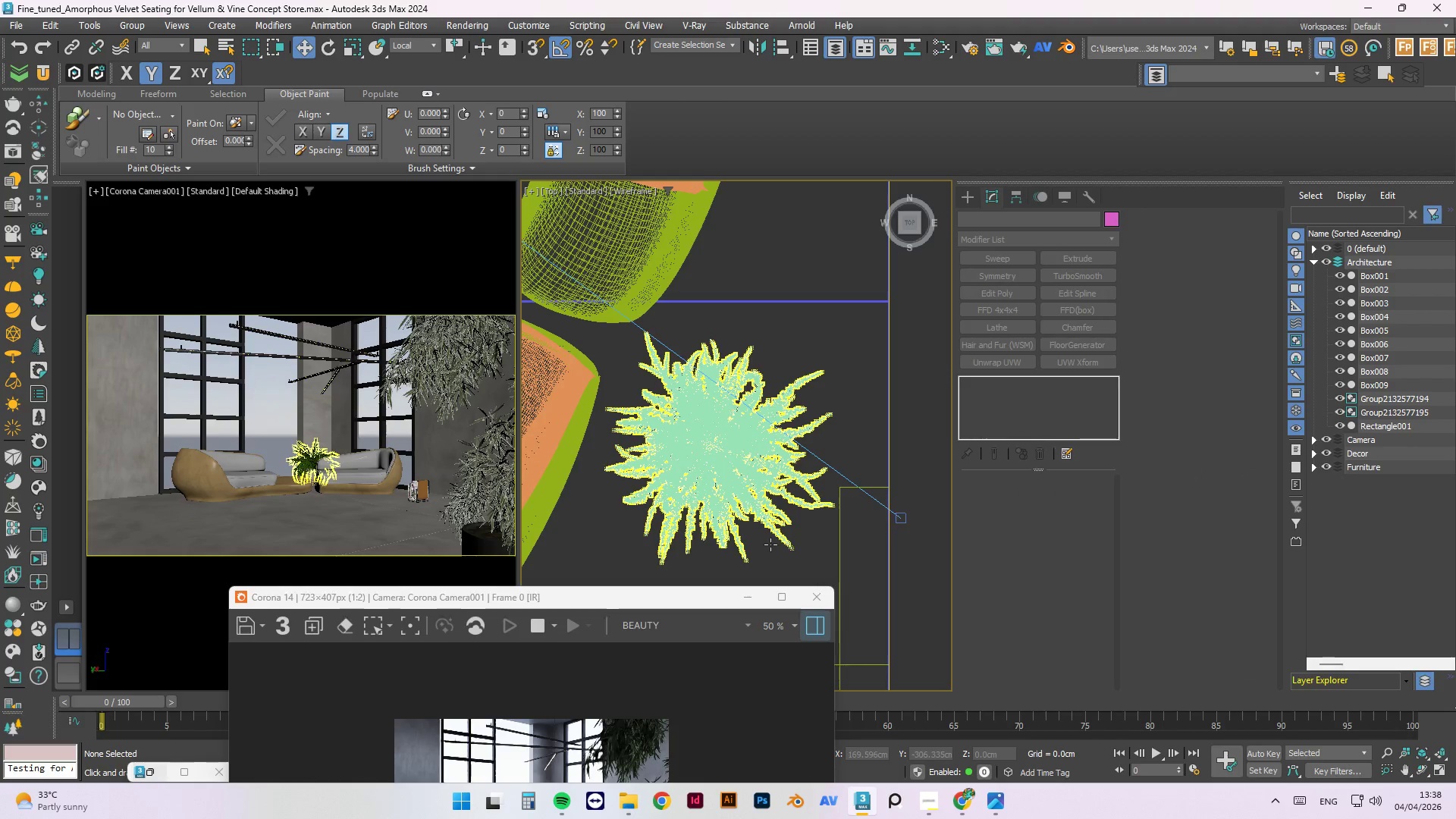 
left_click([786, 556])
 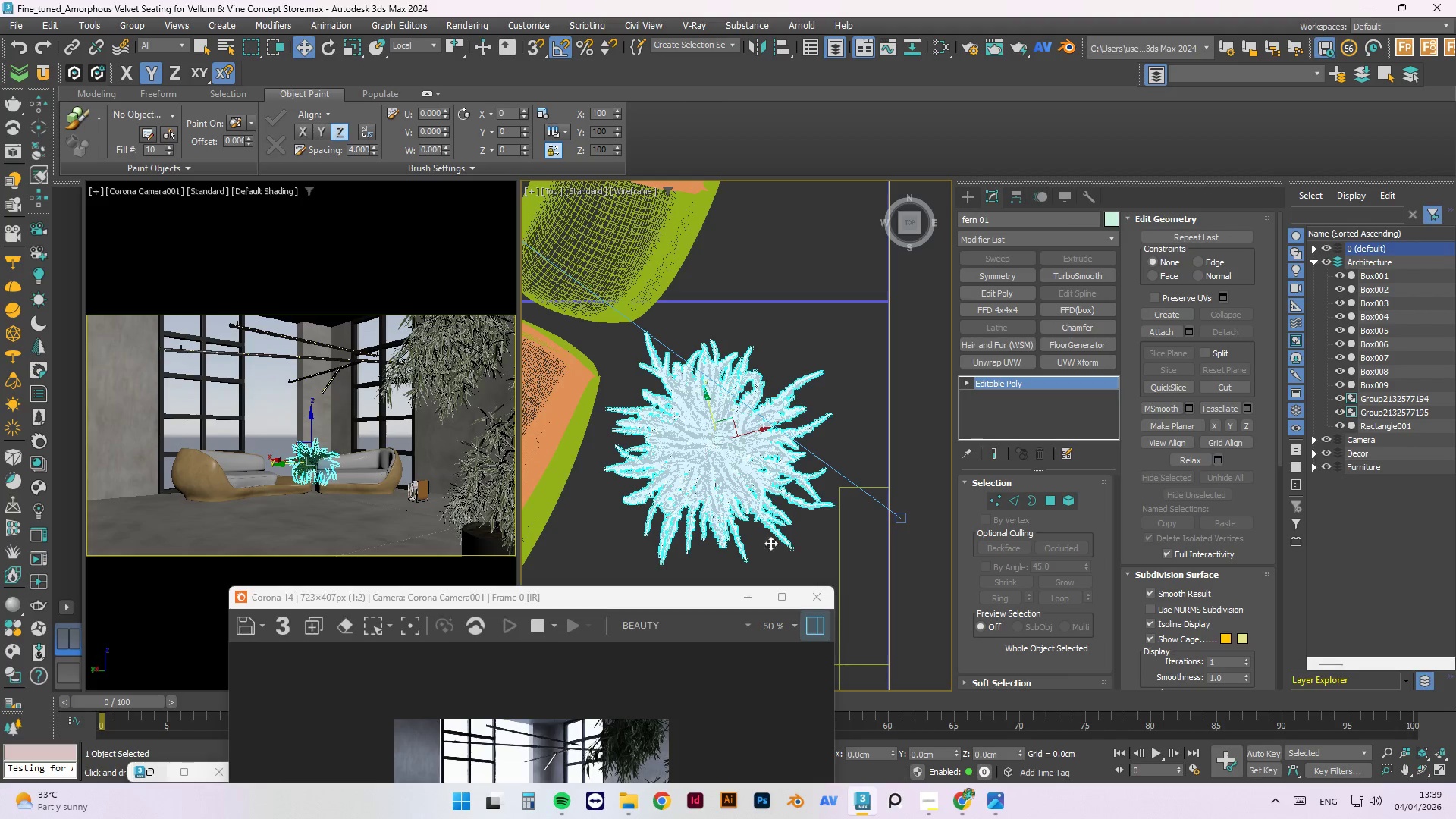 
scroll: coordinate [720, 431], scroll_direction: down, amount: 3.0
 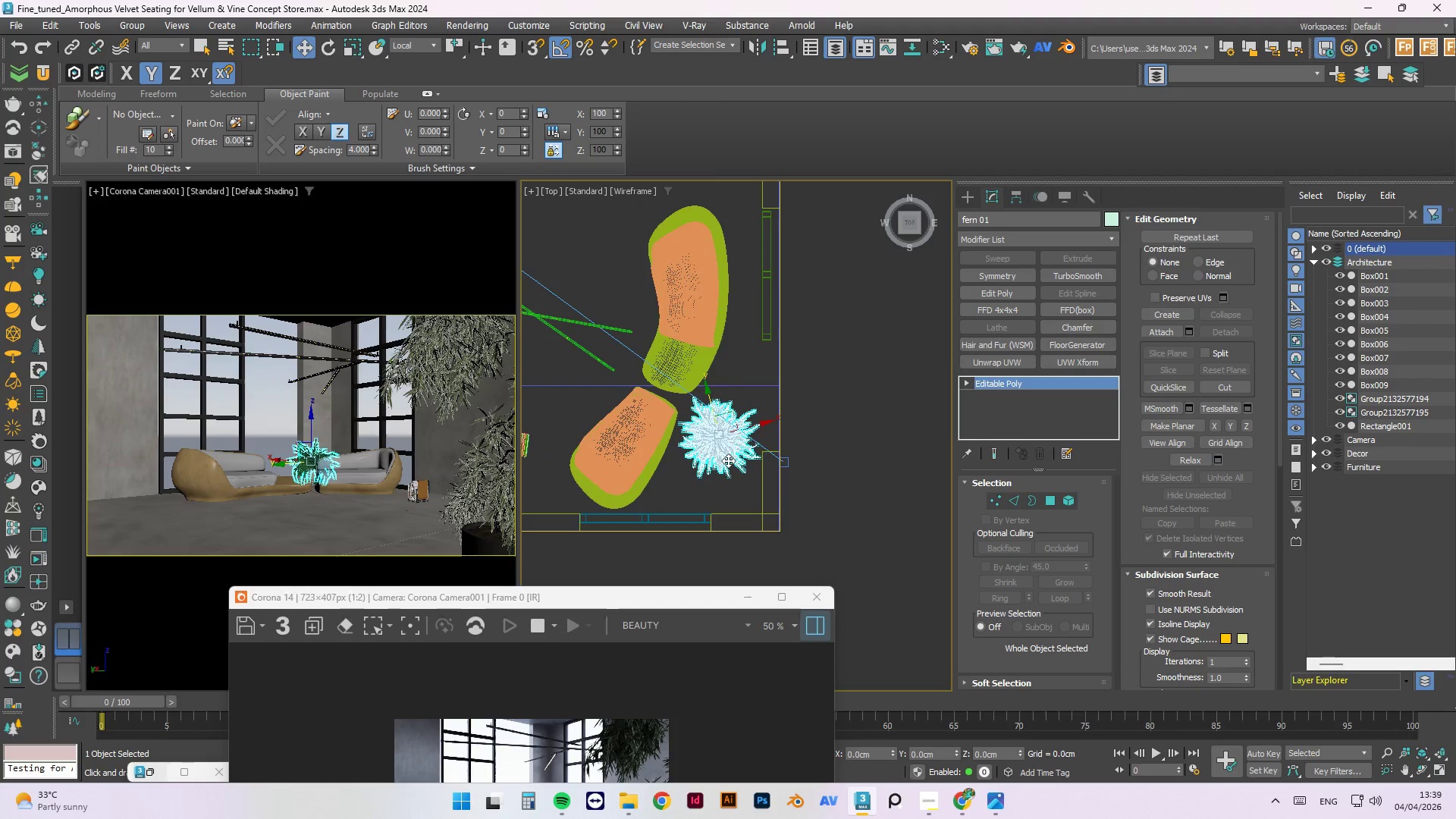 
scroll: coordinate [726, 452], scroll_direction: up, amount: 2.0
 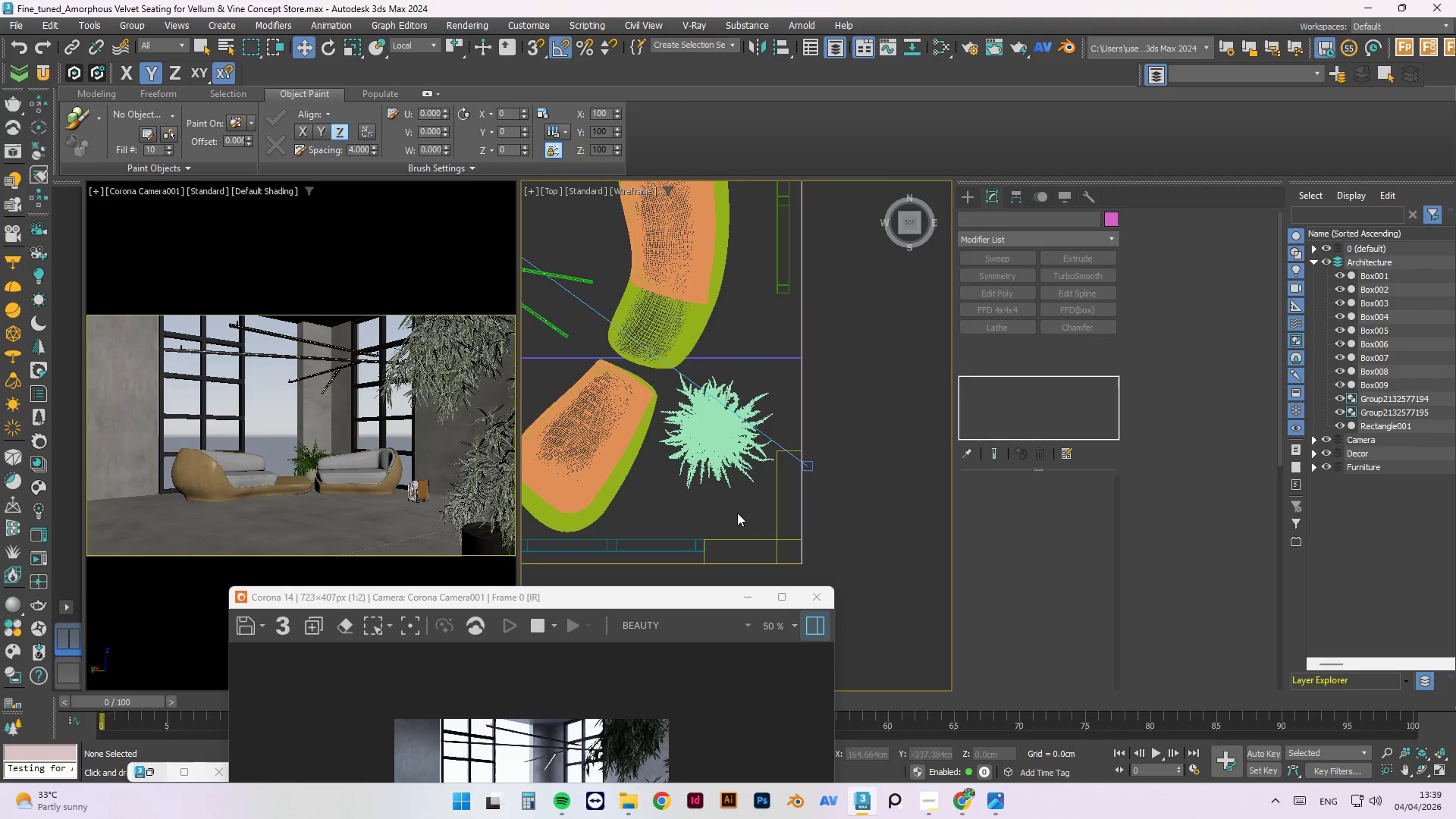 
left_click_drag(start_coordinate=[738, 513], to_coordinate=[689, 441])
 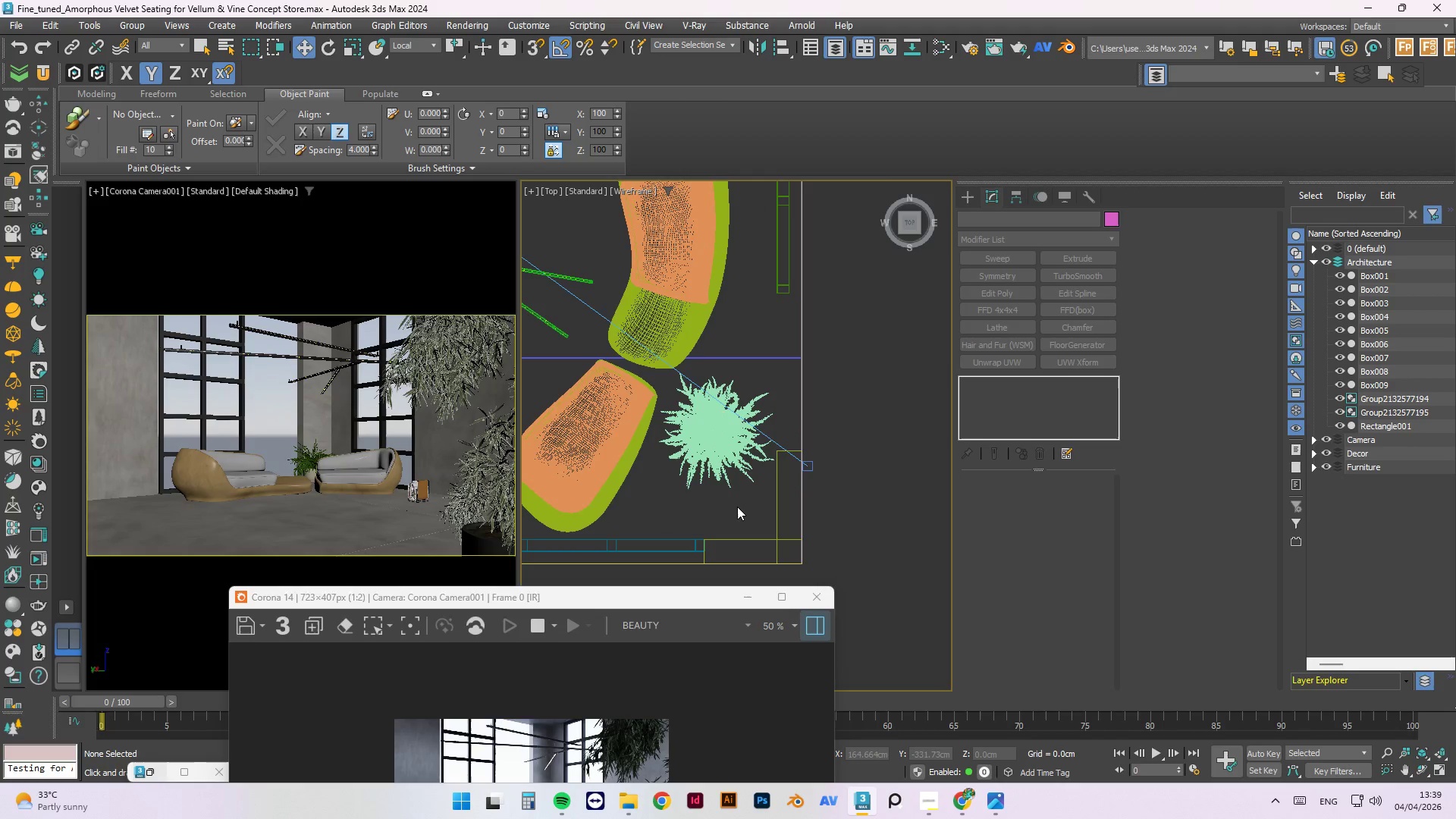 
left_click([747, 514])
 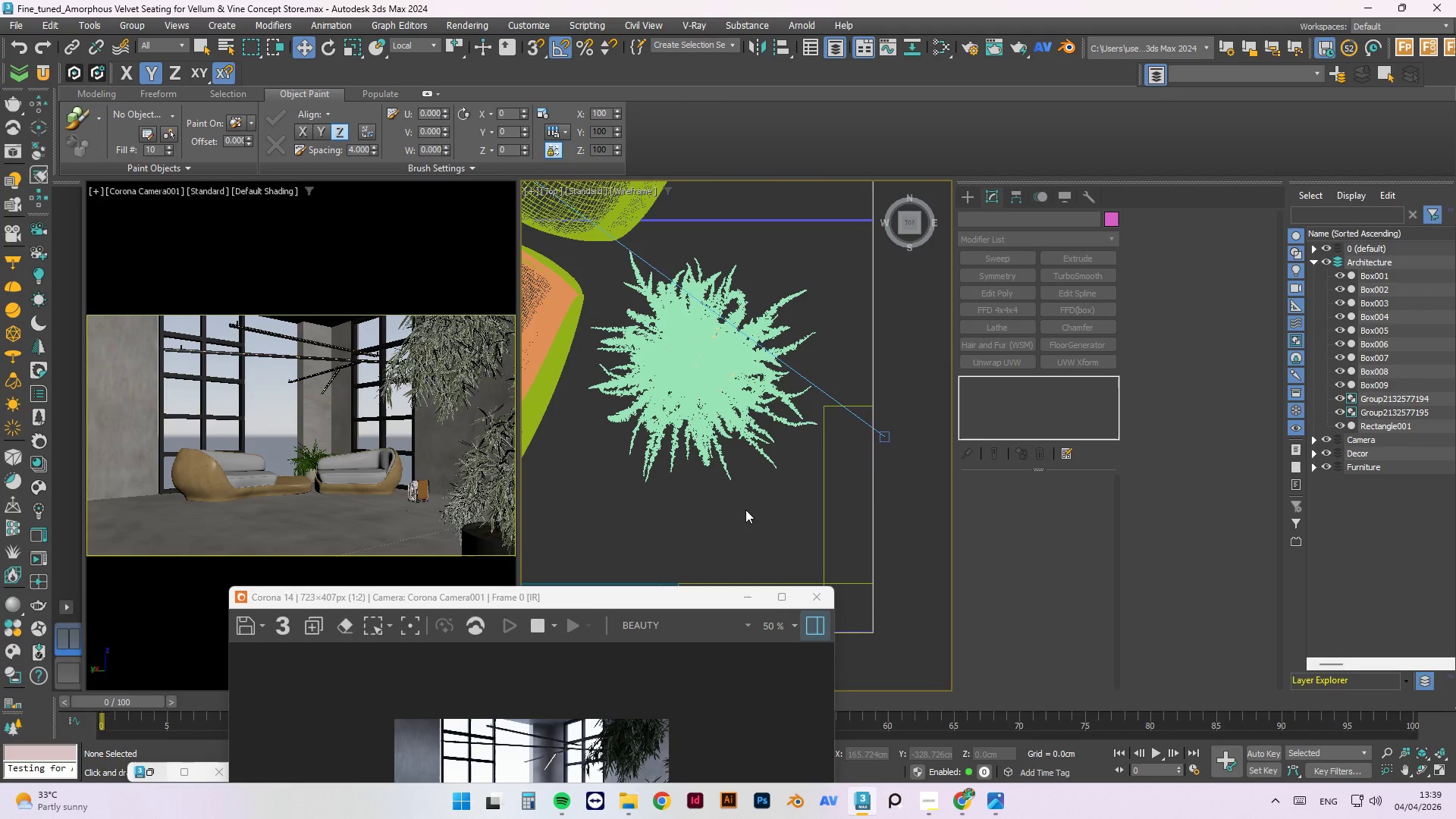 
scroll: coordinate [730, 495], scroll_direction: up, amount: 2.0
 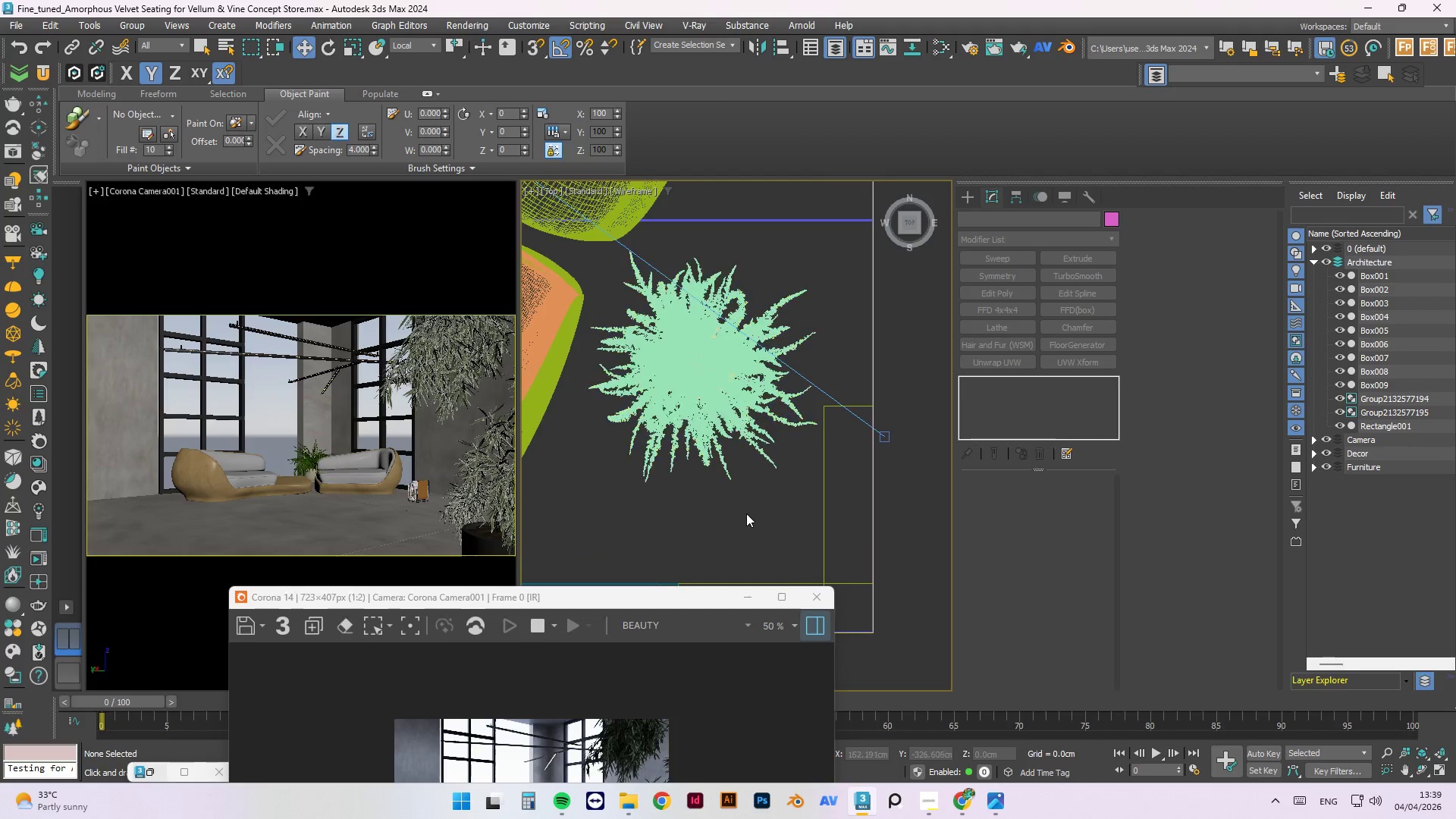 
left_click_drag(start_coordinate=[745, 507], to_coordinate=[637, 352])
 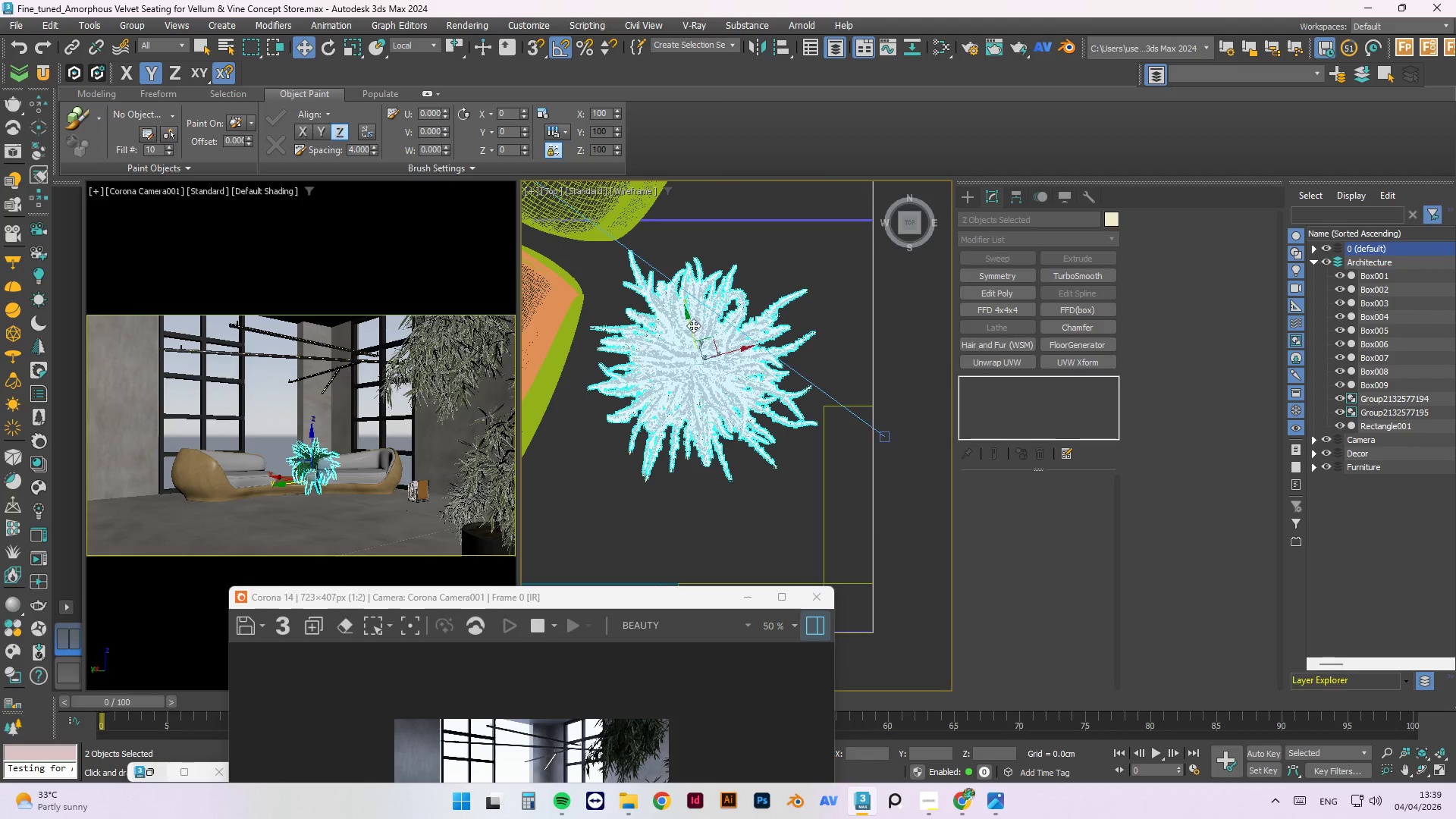 
left_click_drag(start_coordinate=[693, 325], to_coordinate=[723, 467])
 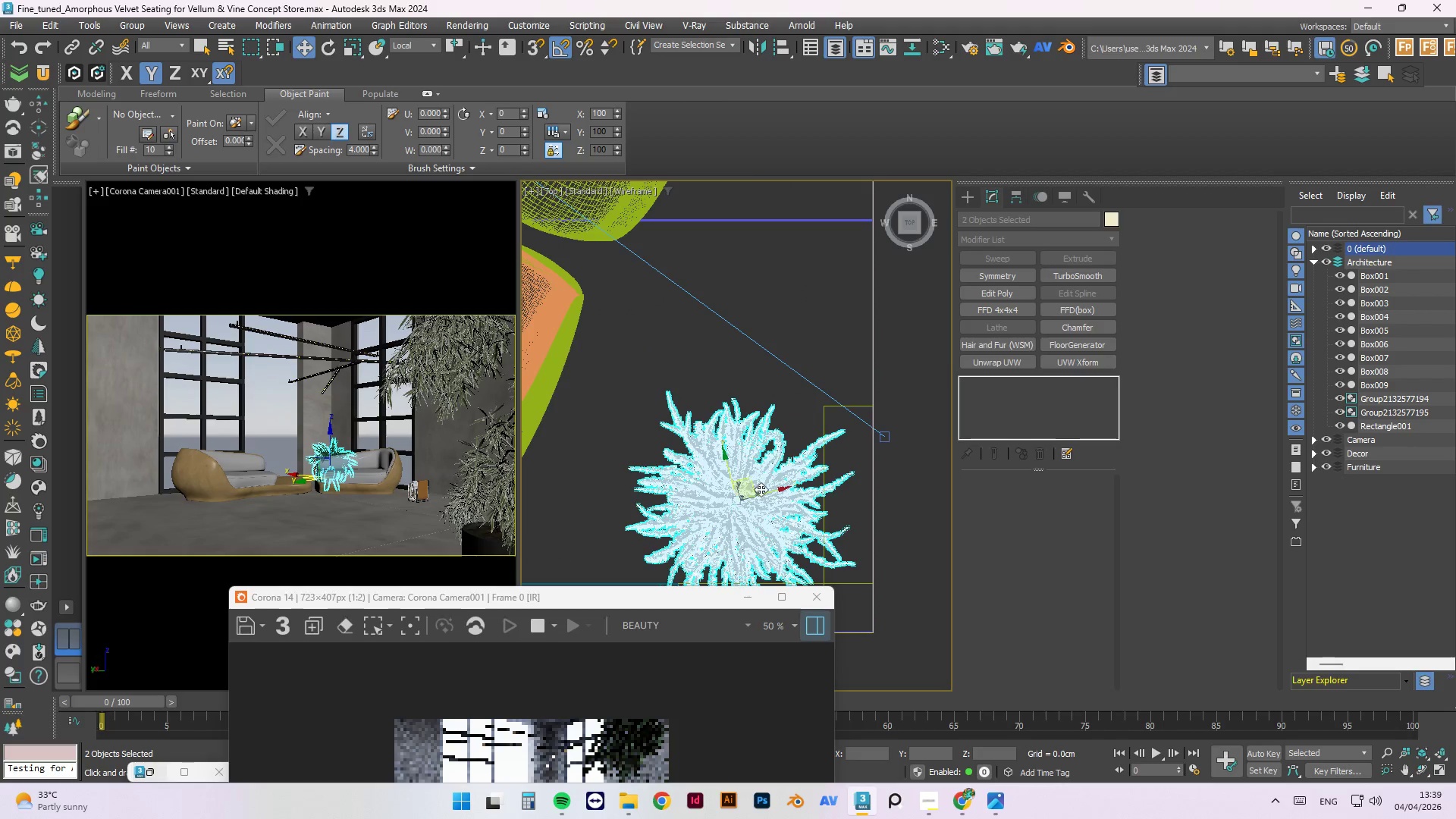 
left_click_drag(start_coordinate=[764, 492], to_coordinate=[706, 497])
 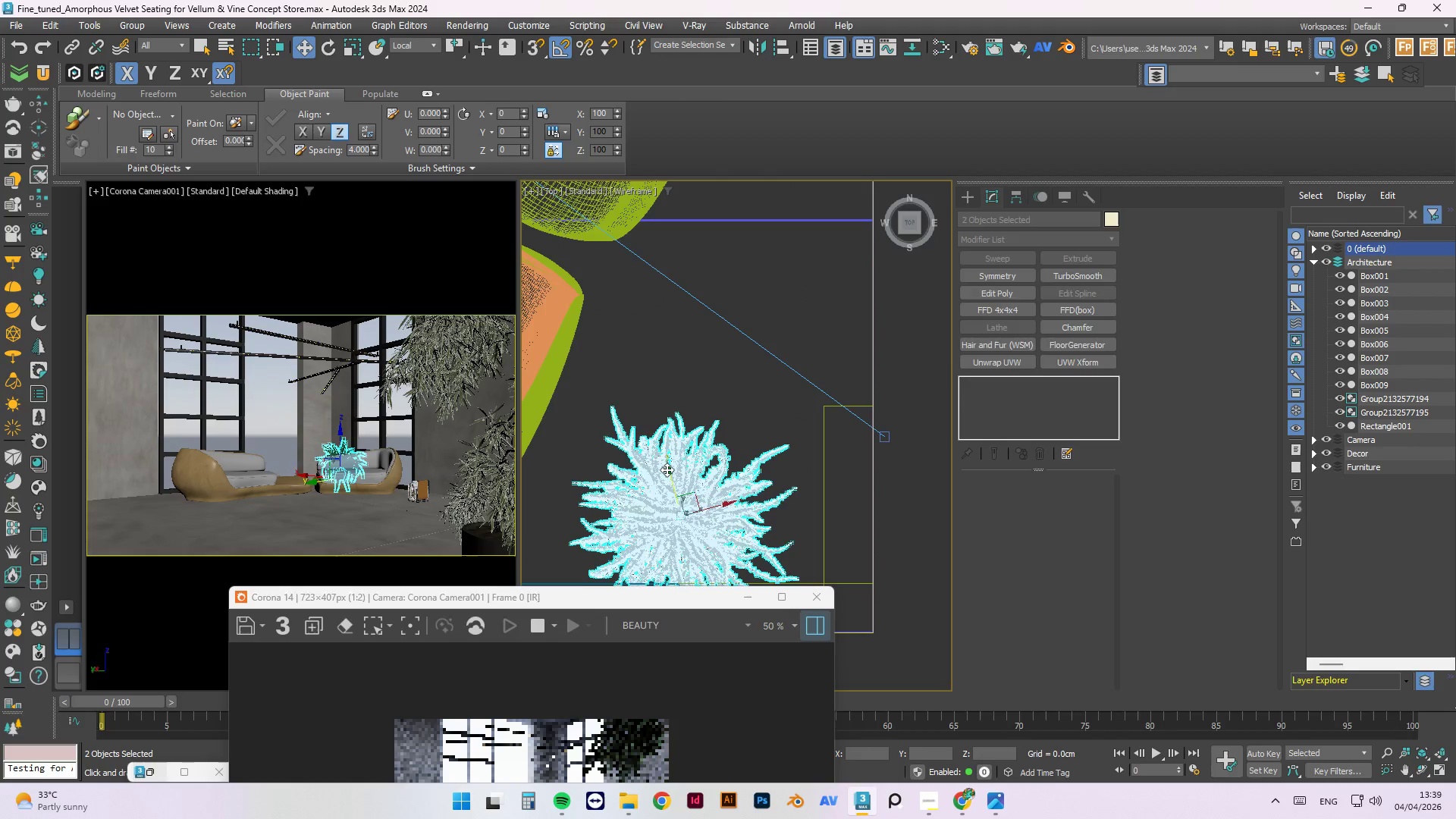 
left_click_drag(start_coordinate=[665, 469], to_coordinate=[658, 435])
 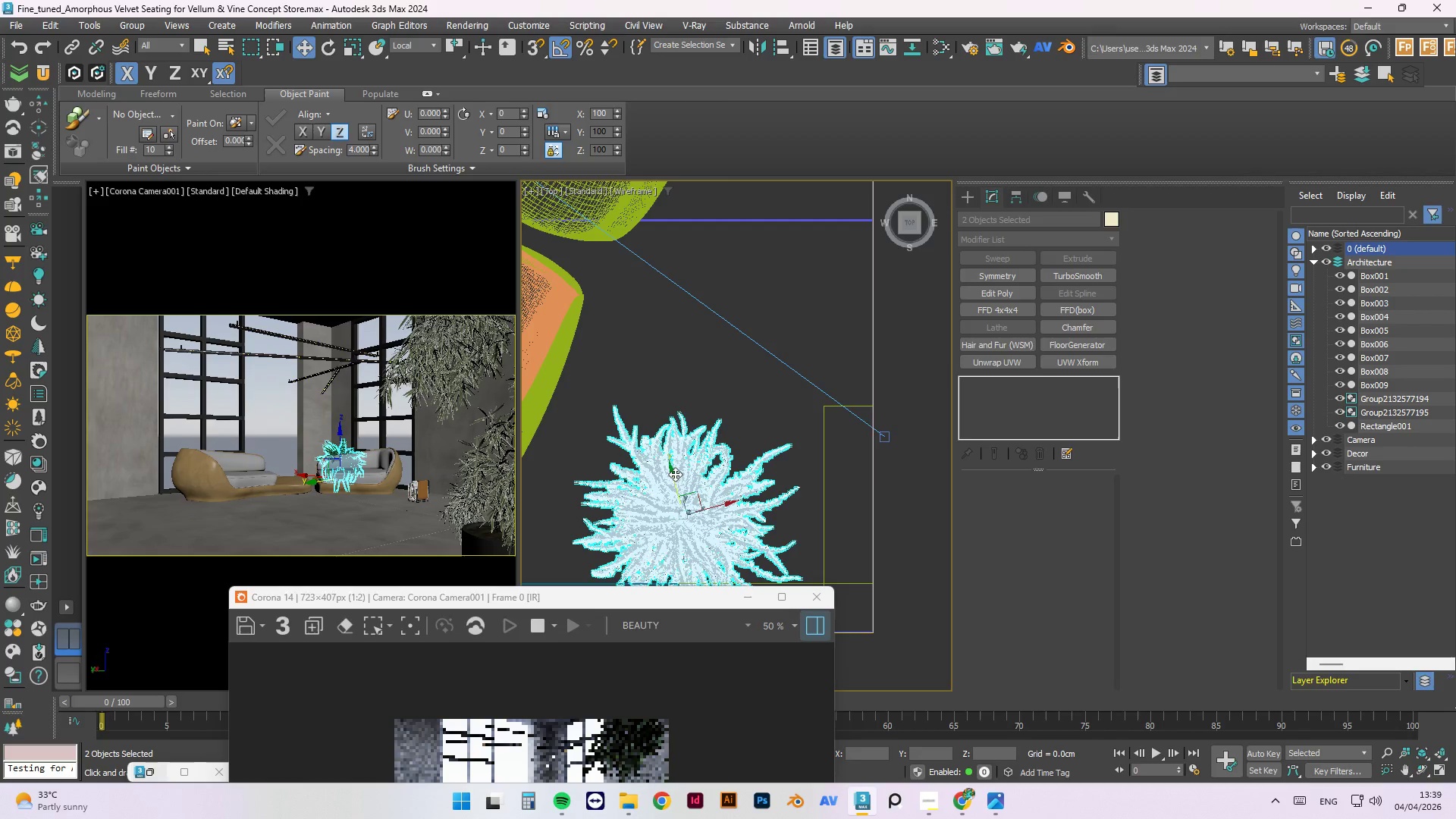 
left_click_drag(start_coordinate=[675, 475], to_coordinate=[660, 435])
 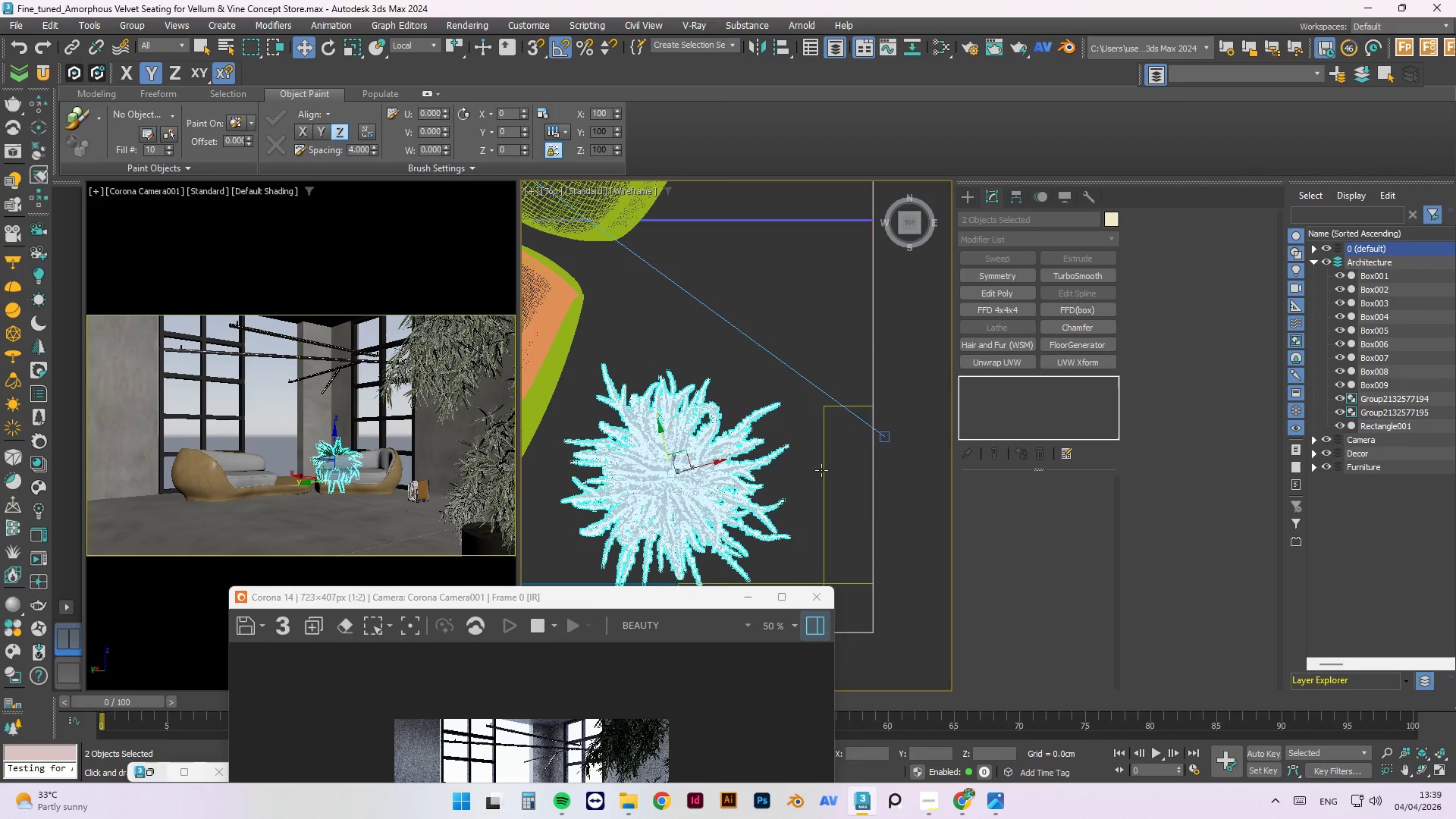 
left_click([795, 328])
 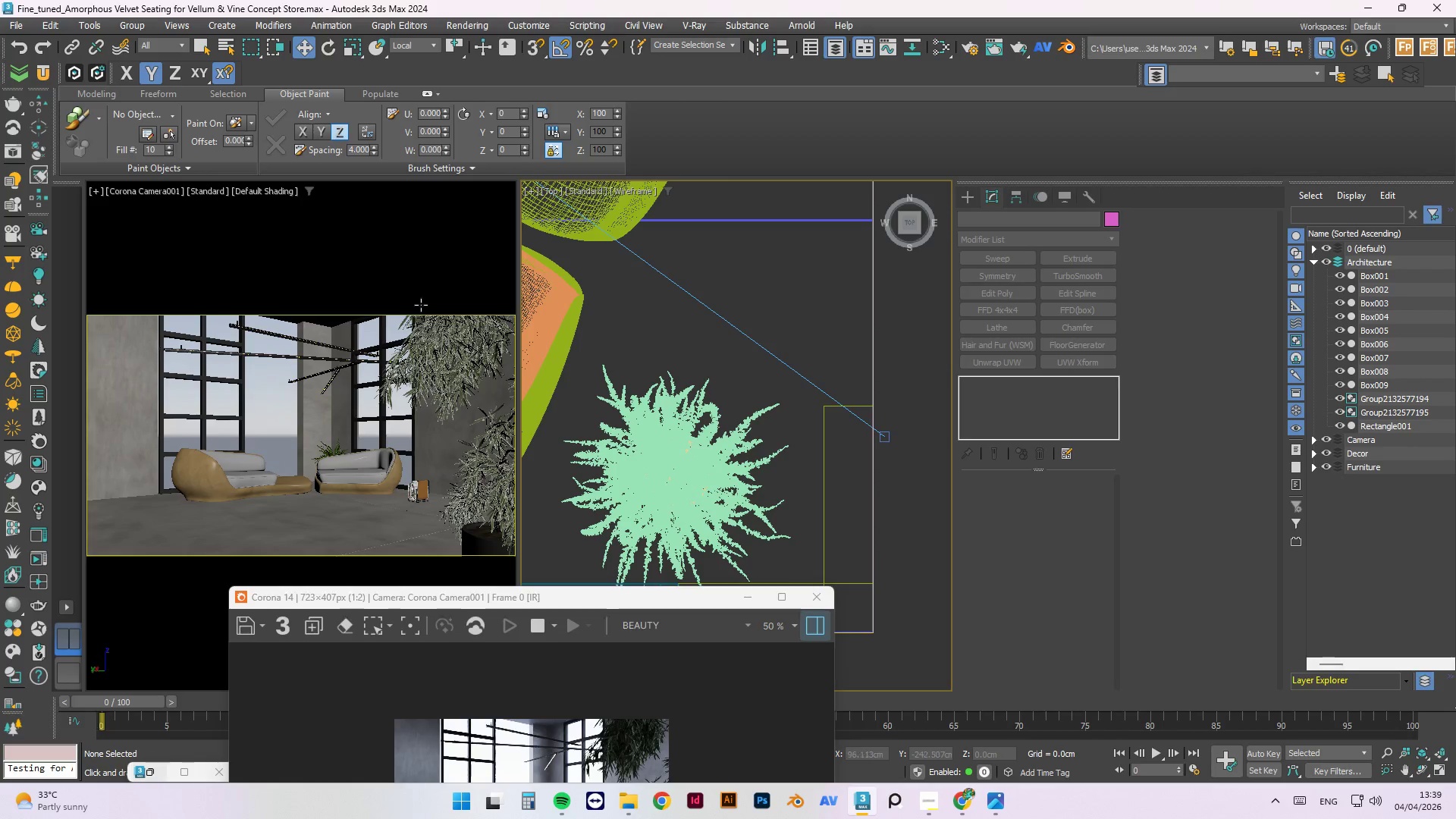 
wait(7.72)
 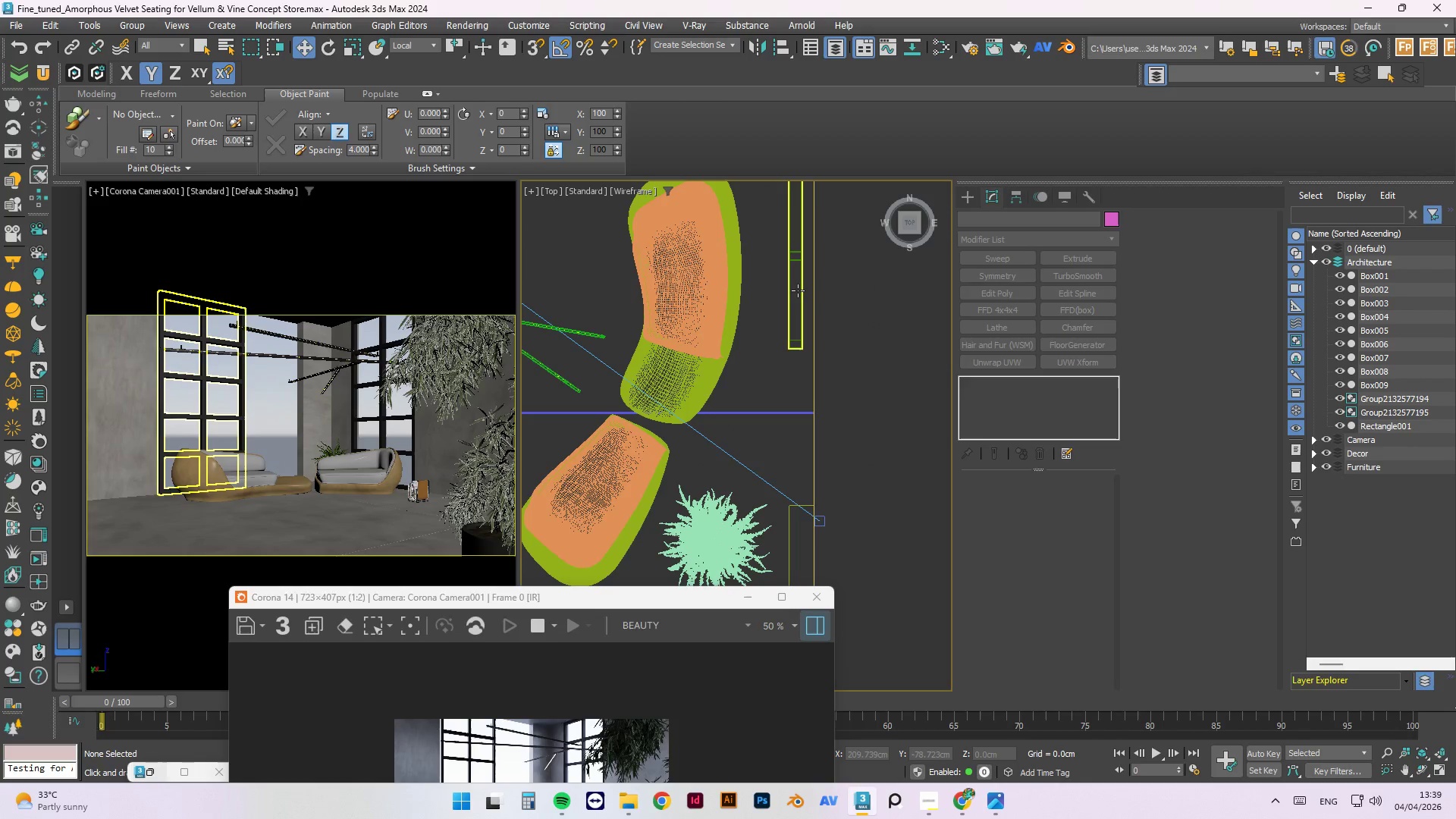 
left_click([798, 290])
 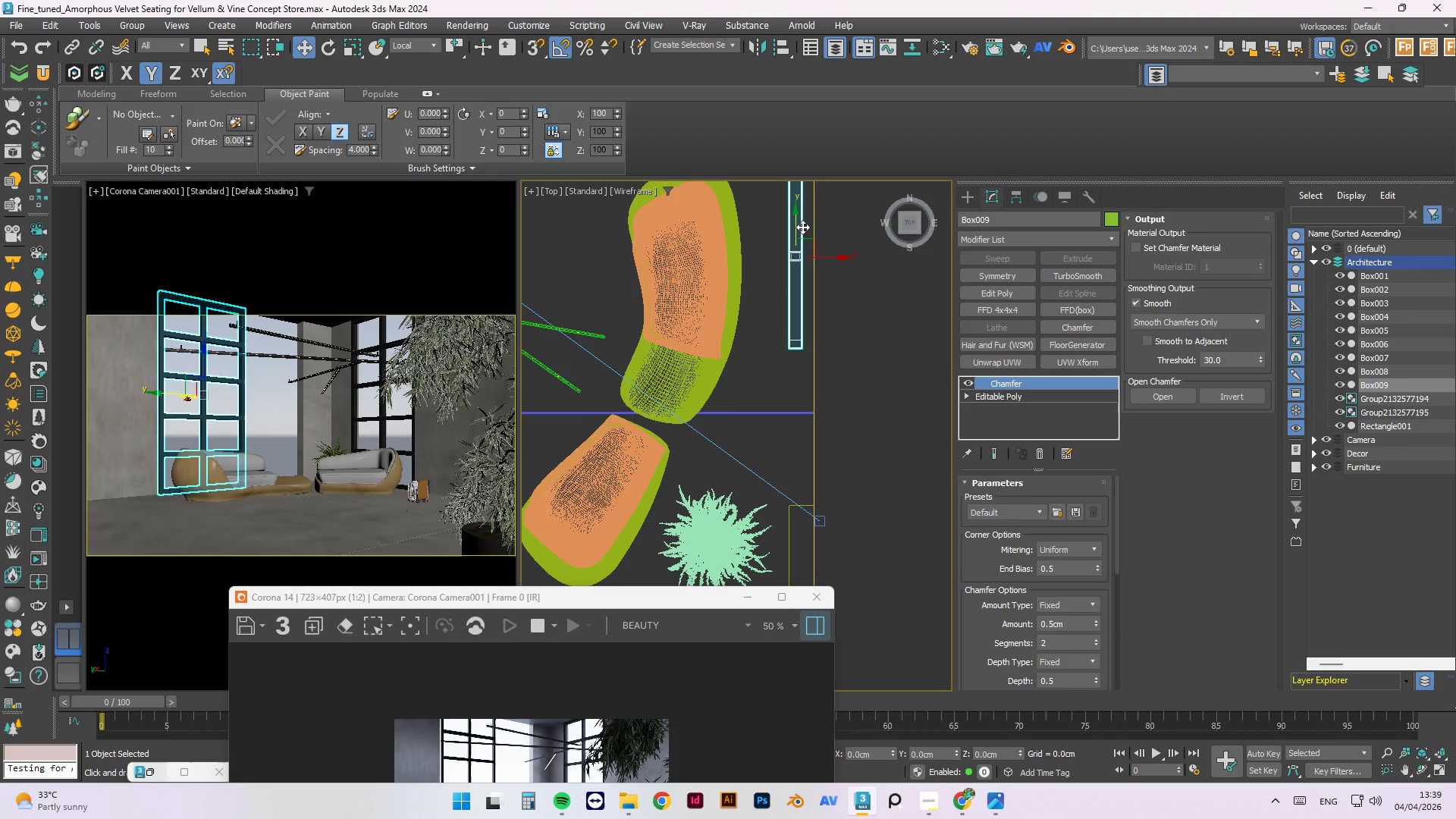 
scroll: coordinate [798, 290], scroll_direction: down, amount: 4.0
 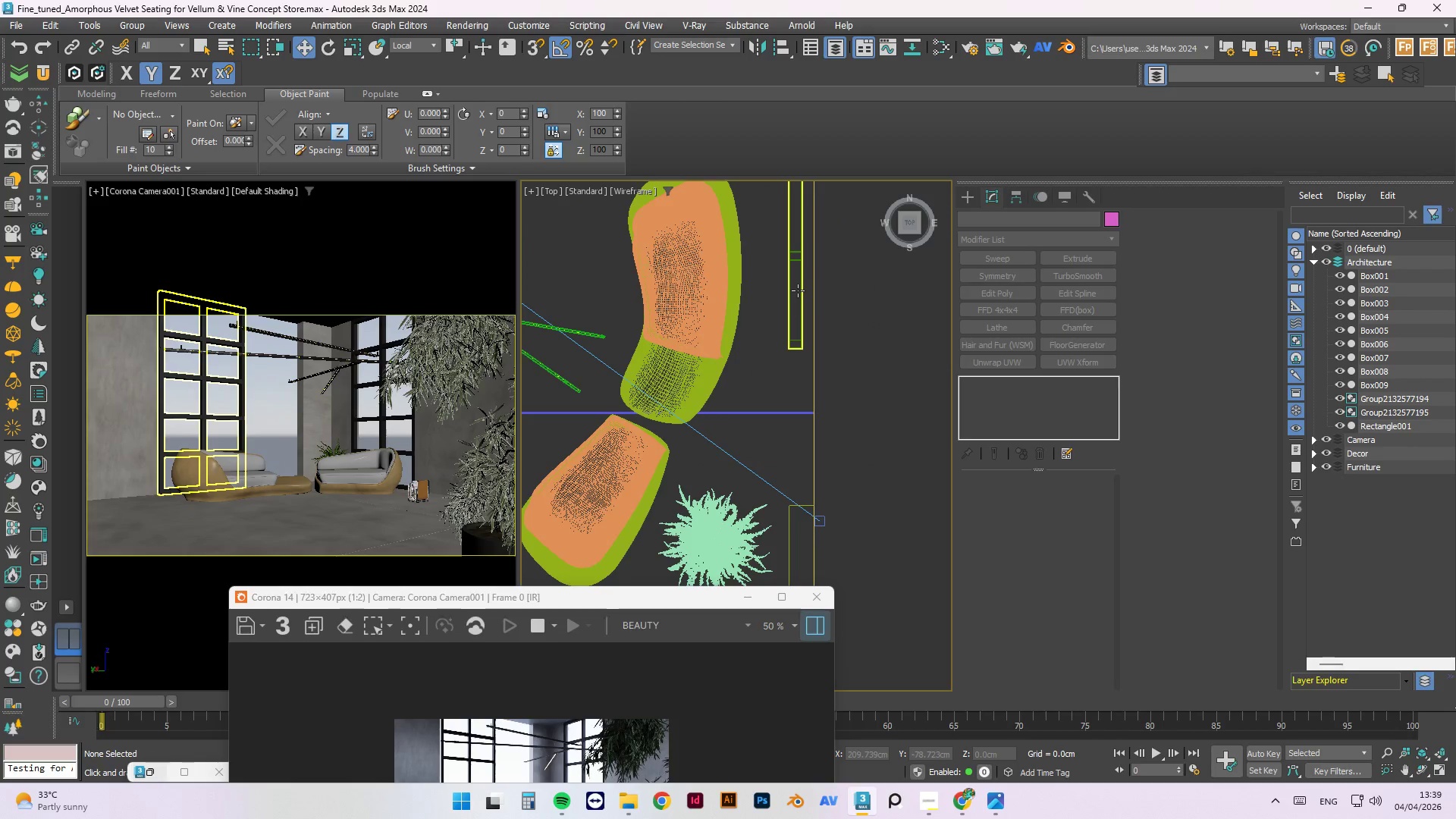 
hold_key(key=ShiftLeft, duration=1.5)
left_click_drag(start_coordinate=[798, 219], to_coordinate=[818, 394])
 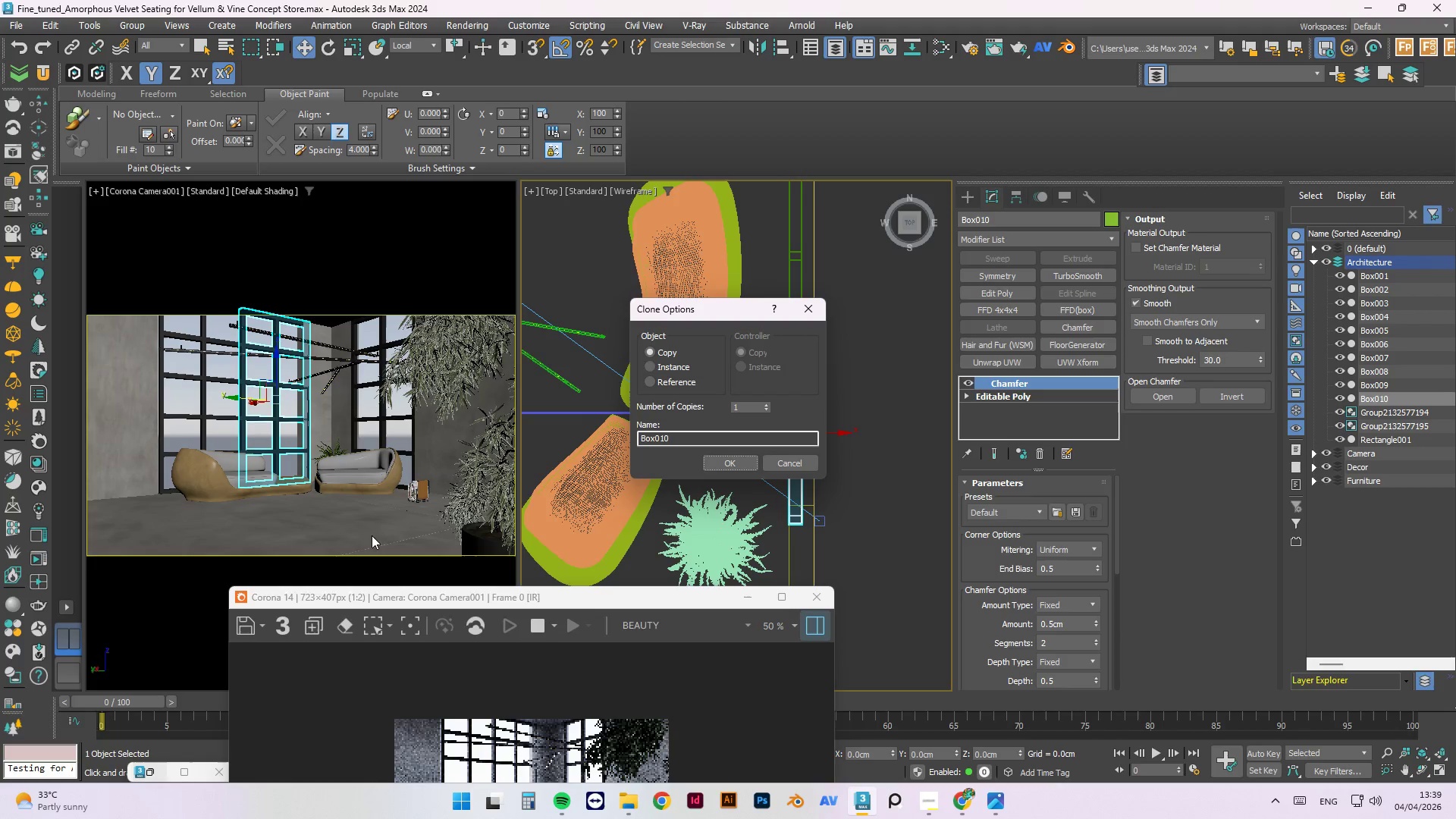 
hold_key(key=ShiftLeft, duration=1.09)
 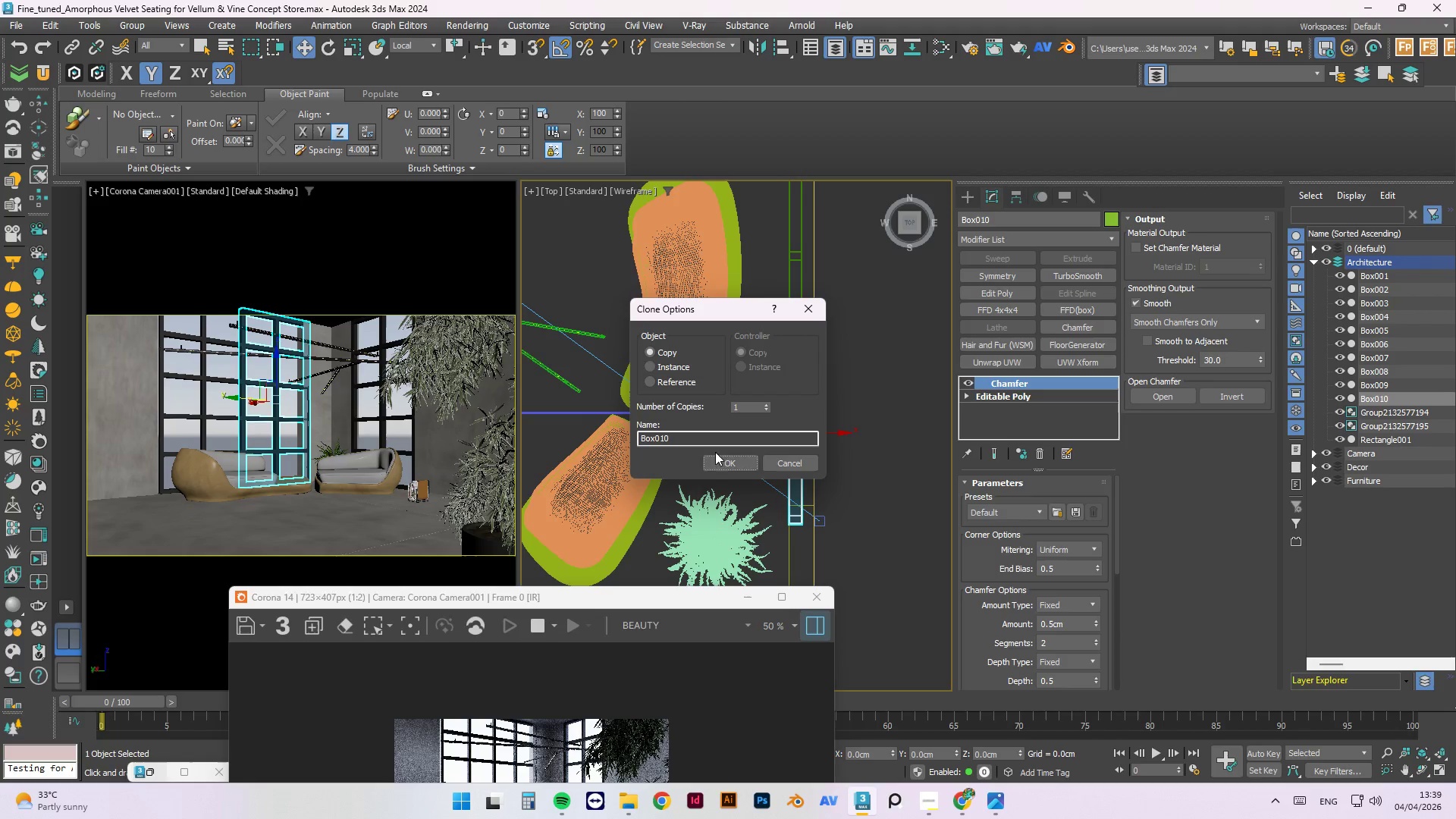 
left_click([733, 460])
 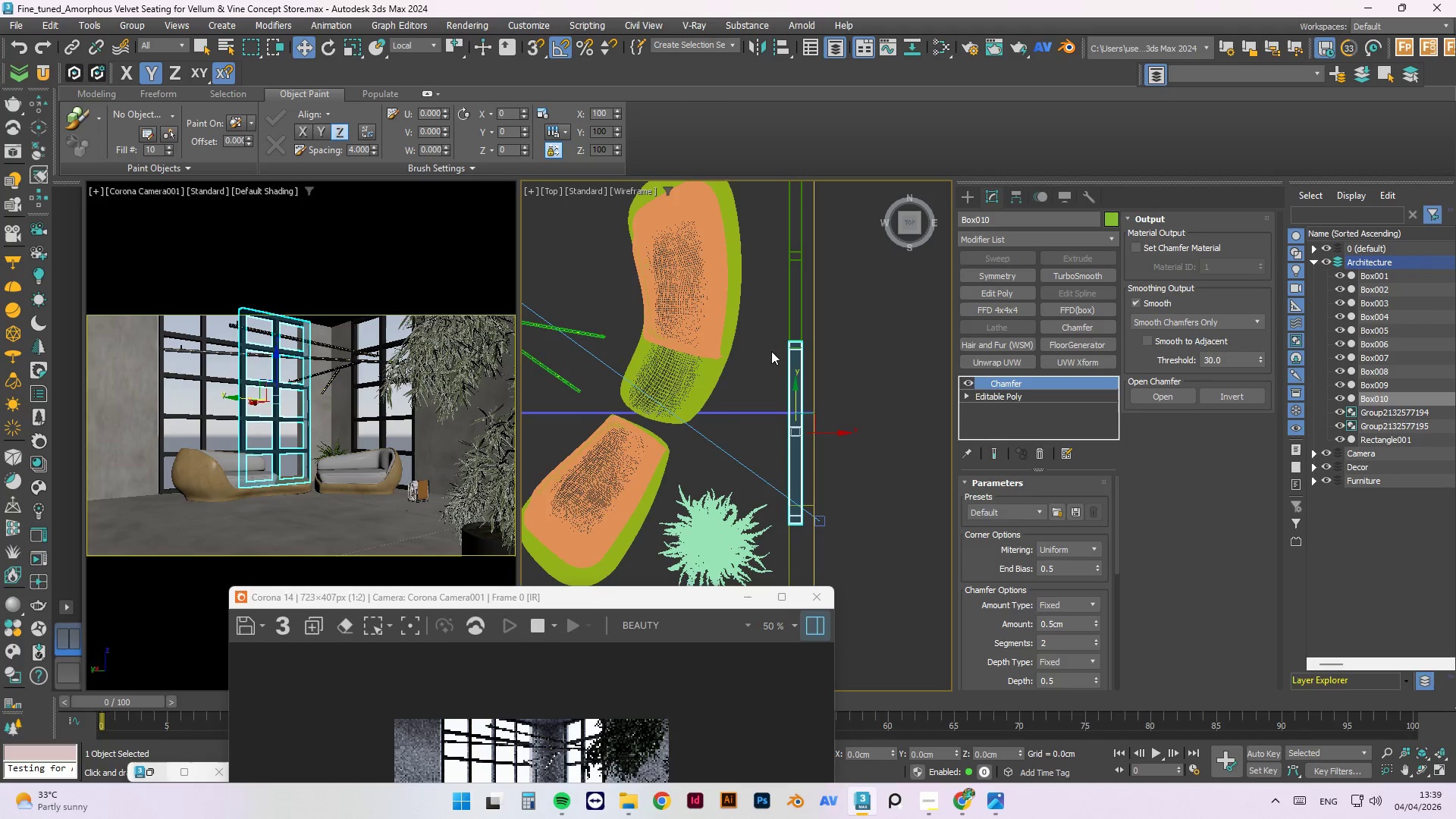 
left_click([842, 340])
 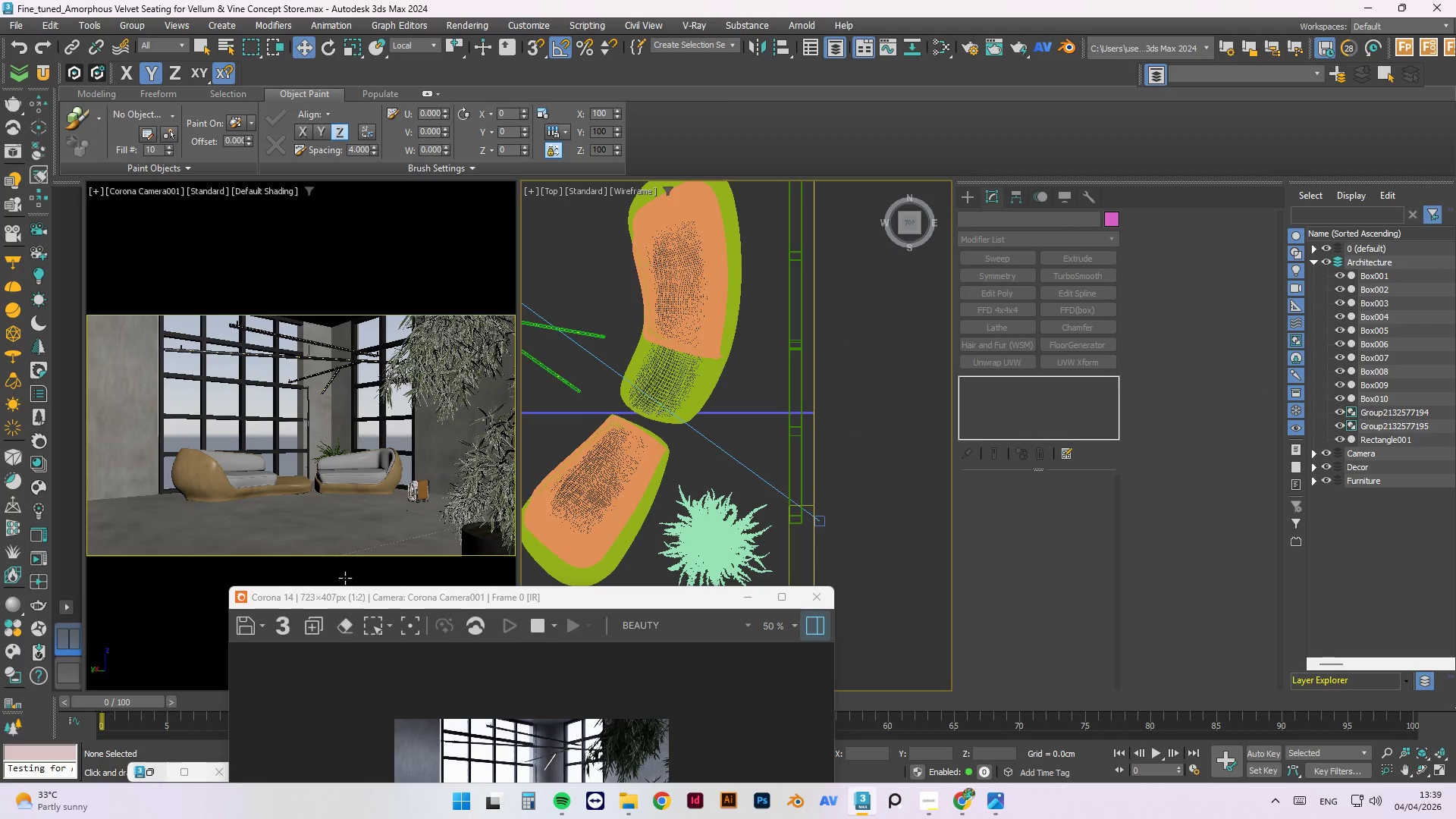 
wait(9.14)
 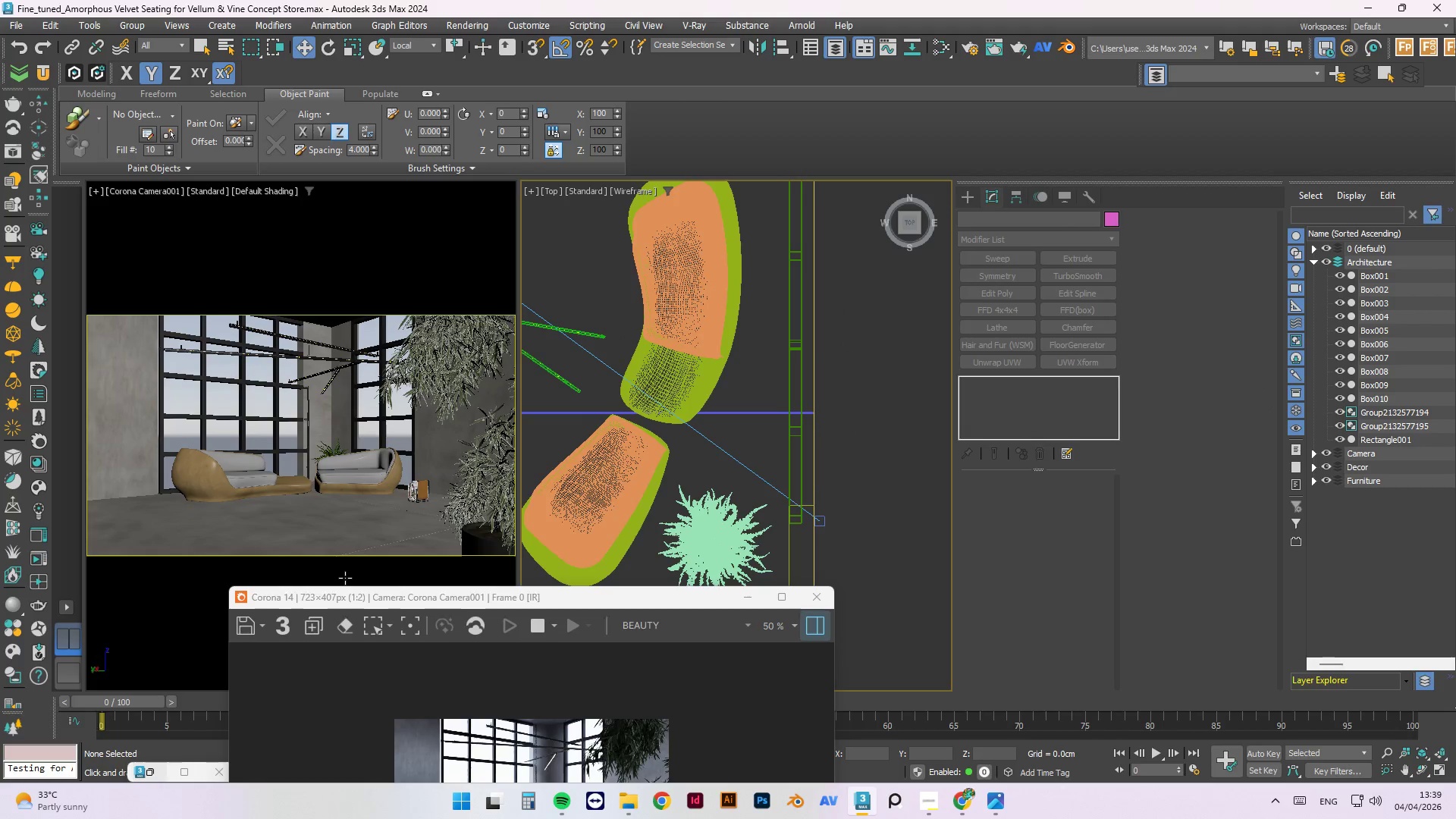 
left_click_drag(start_coordinate=[521, 598], to_coordinate=[526, 318])
 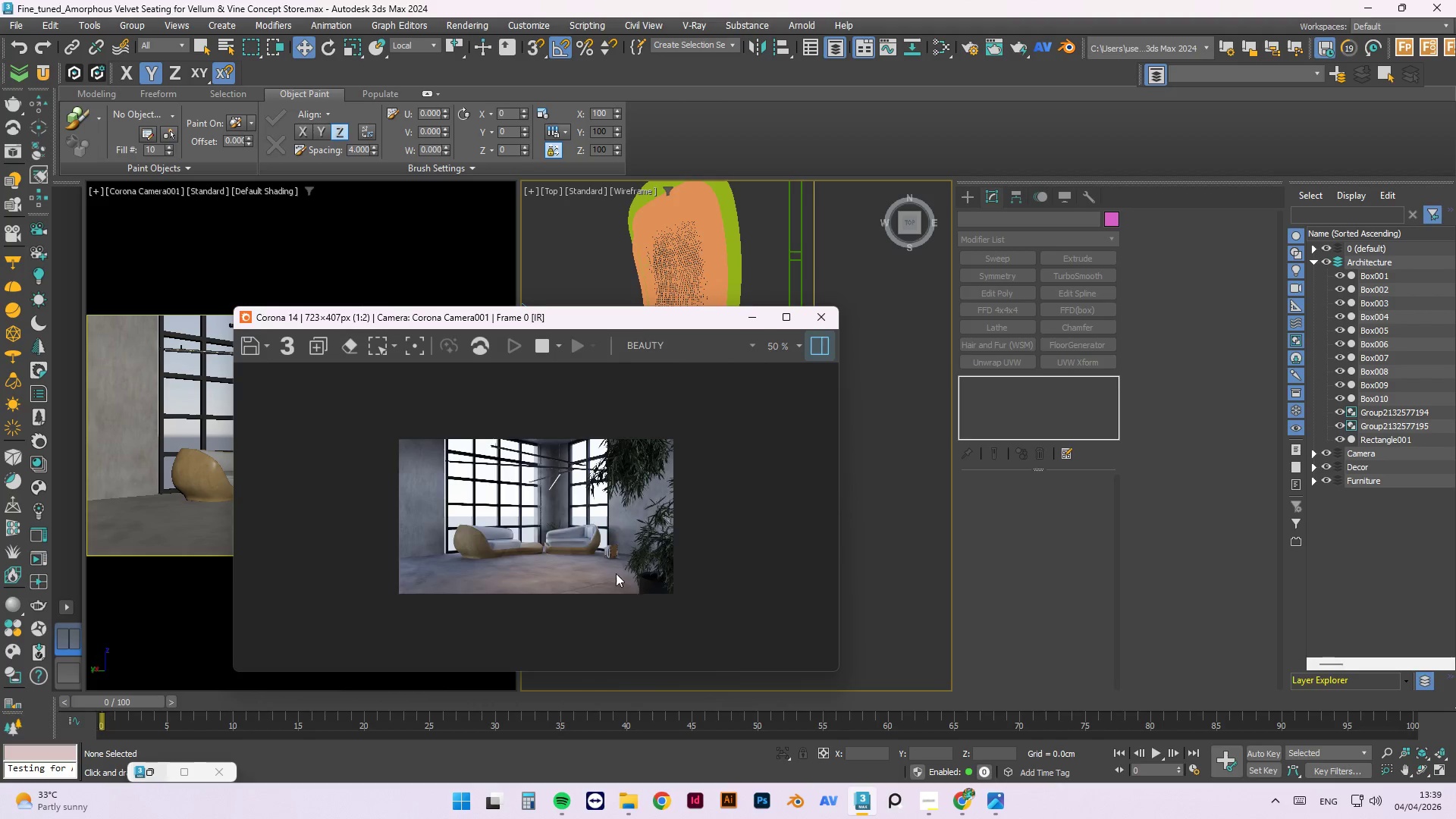 
scroll: coordinate [592, 566], scroll_direction: up, amount: 1.0
 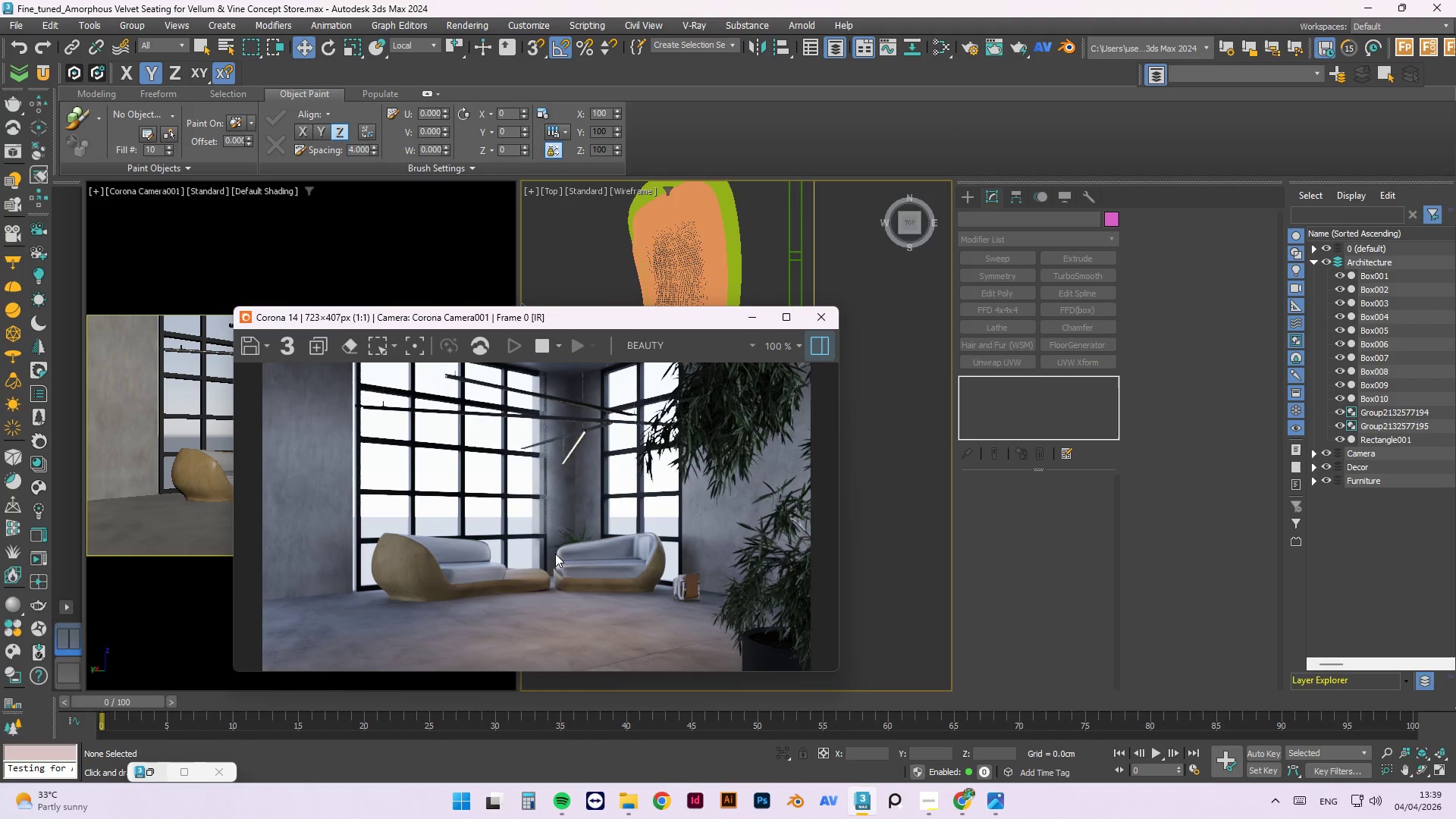 
wait(8.32)
 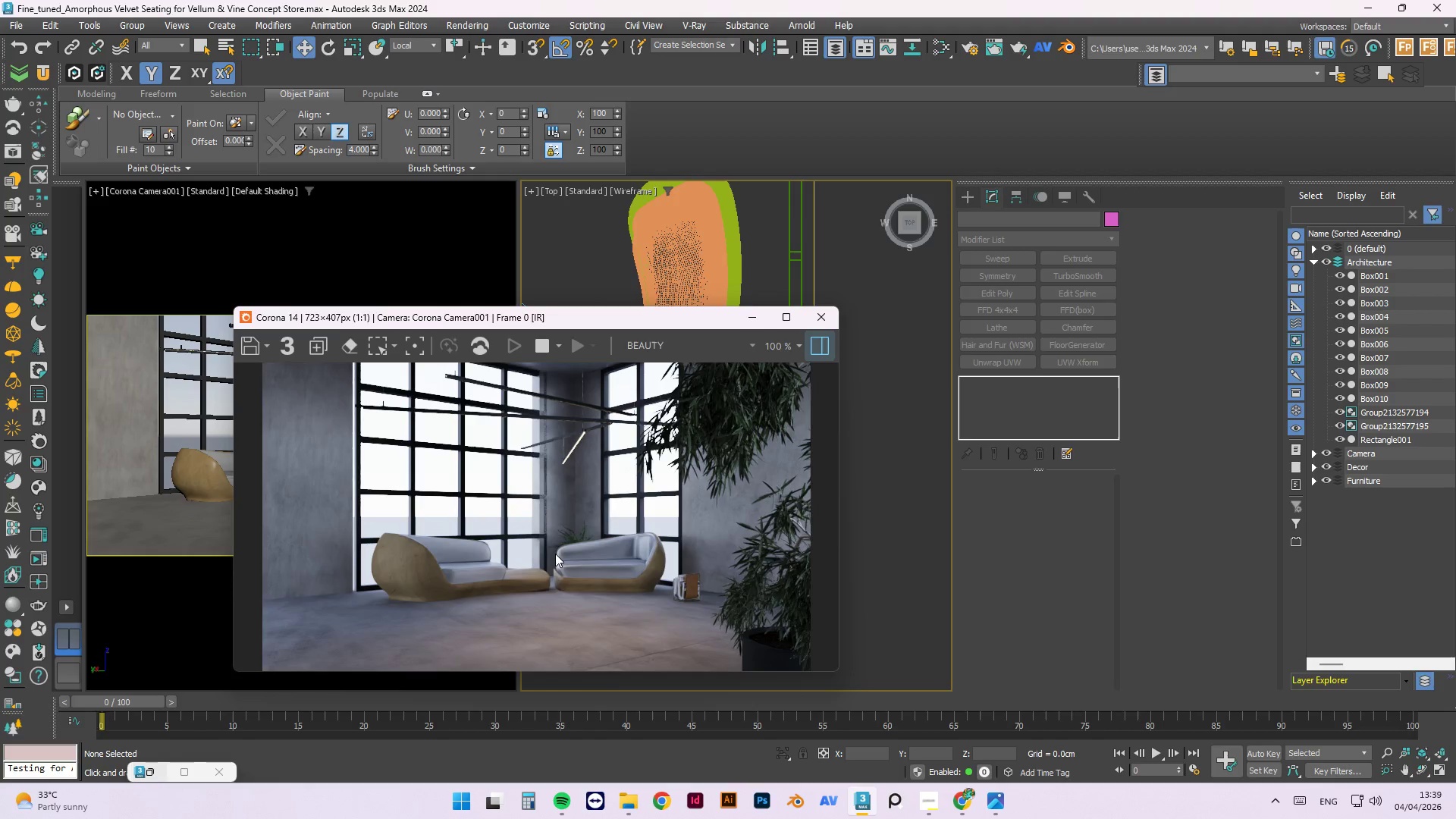 
left_click_drag(start_coordinate=[683, 315], to_coordinate=[1299, 347])
 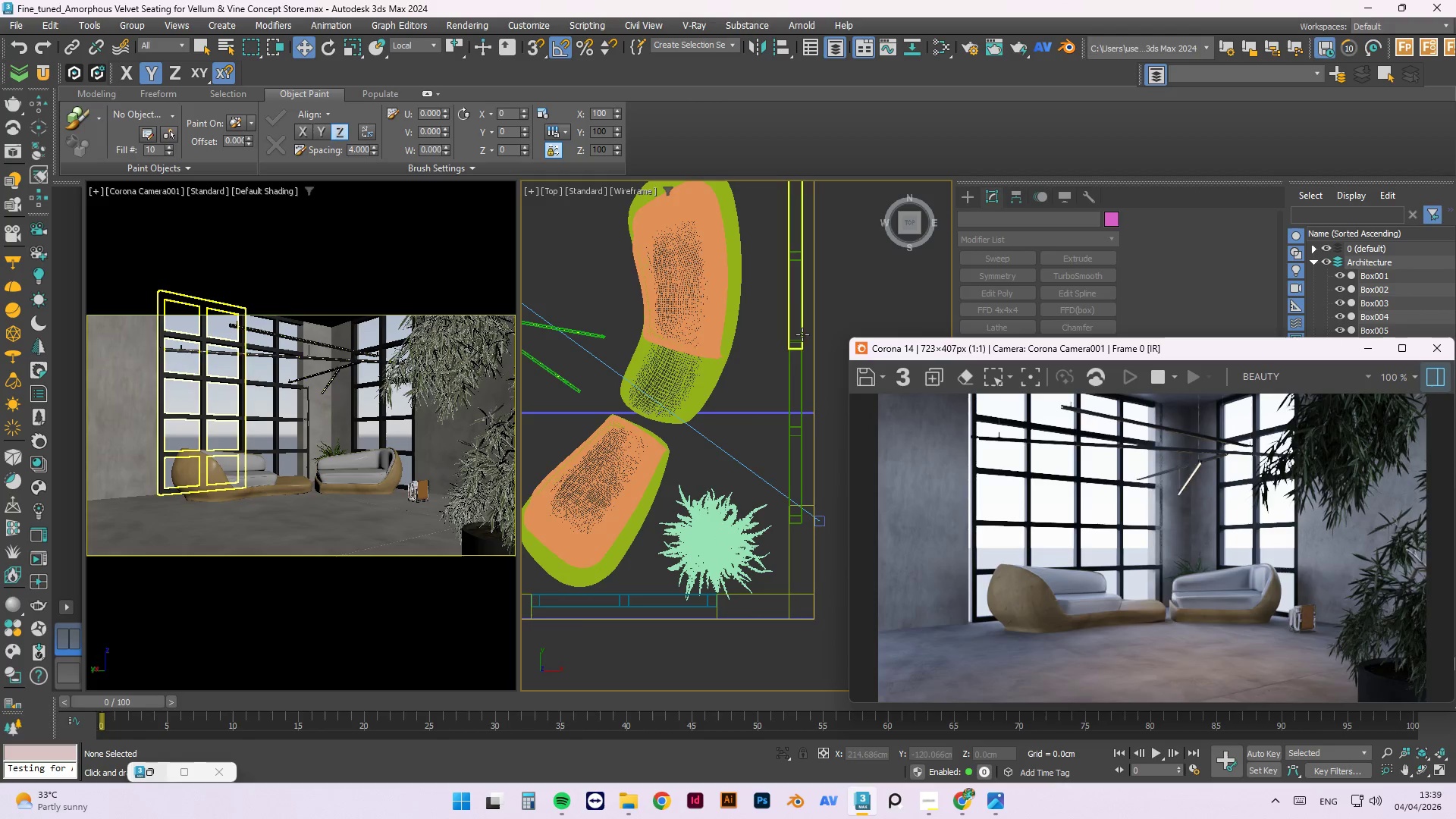 
left_click([789, 323])
 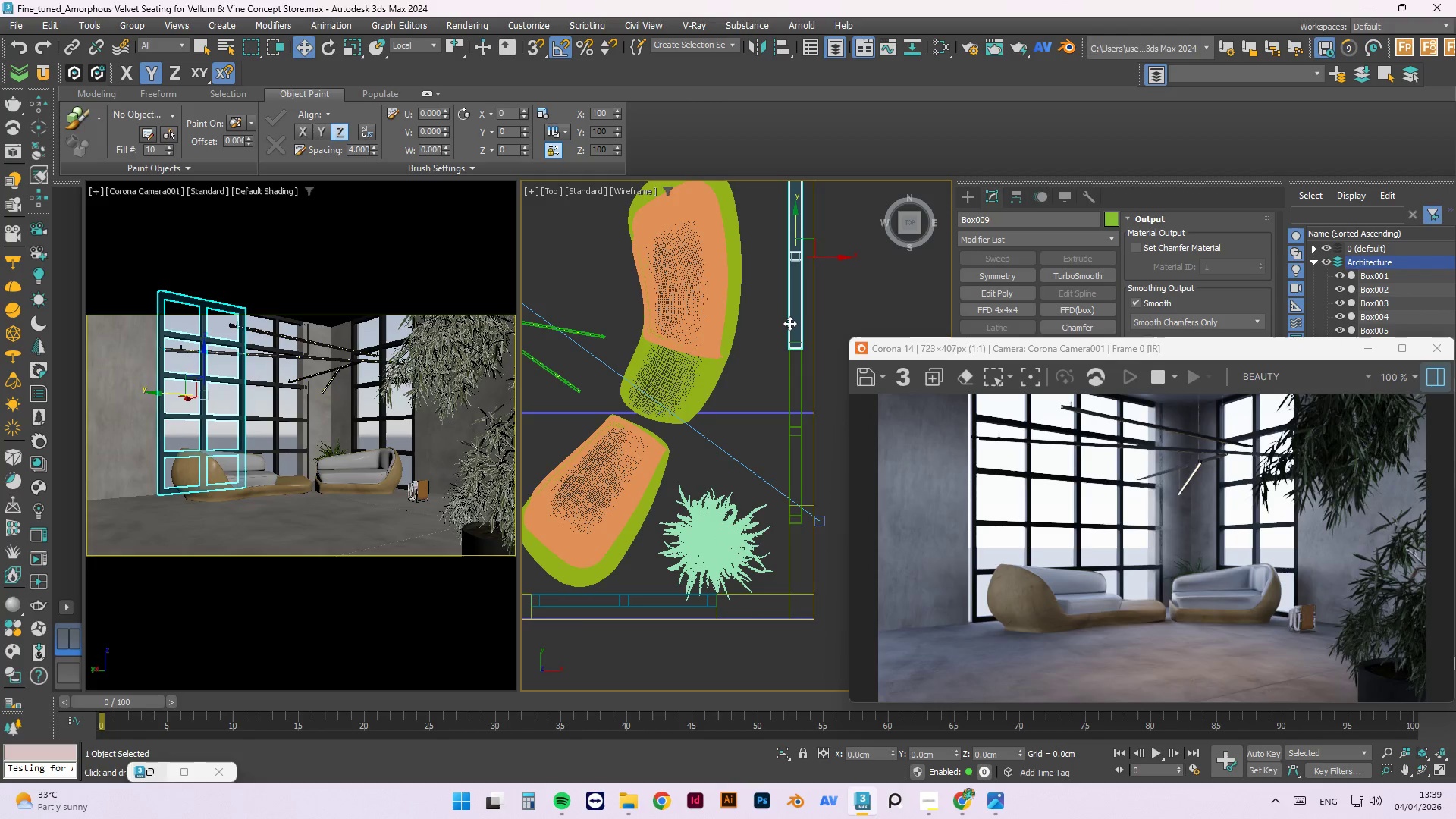 
key(Delete)
 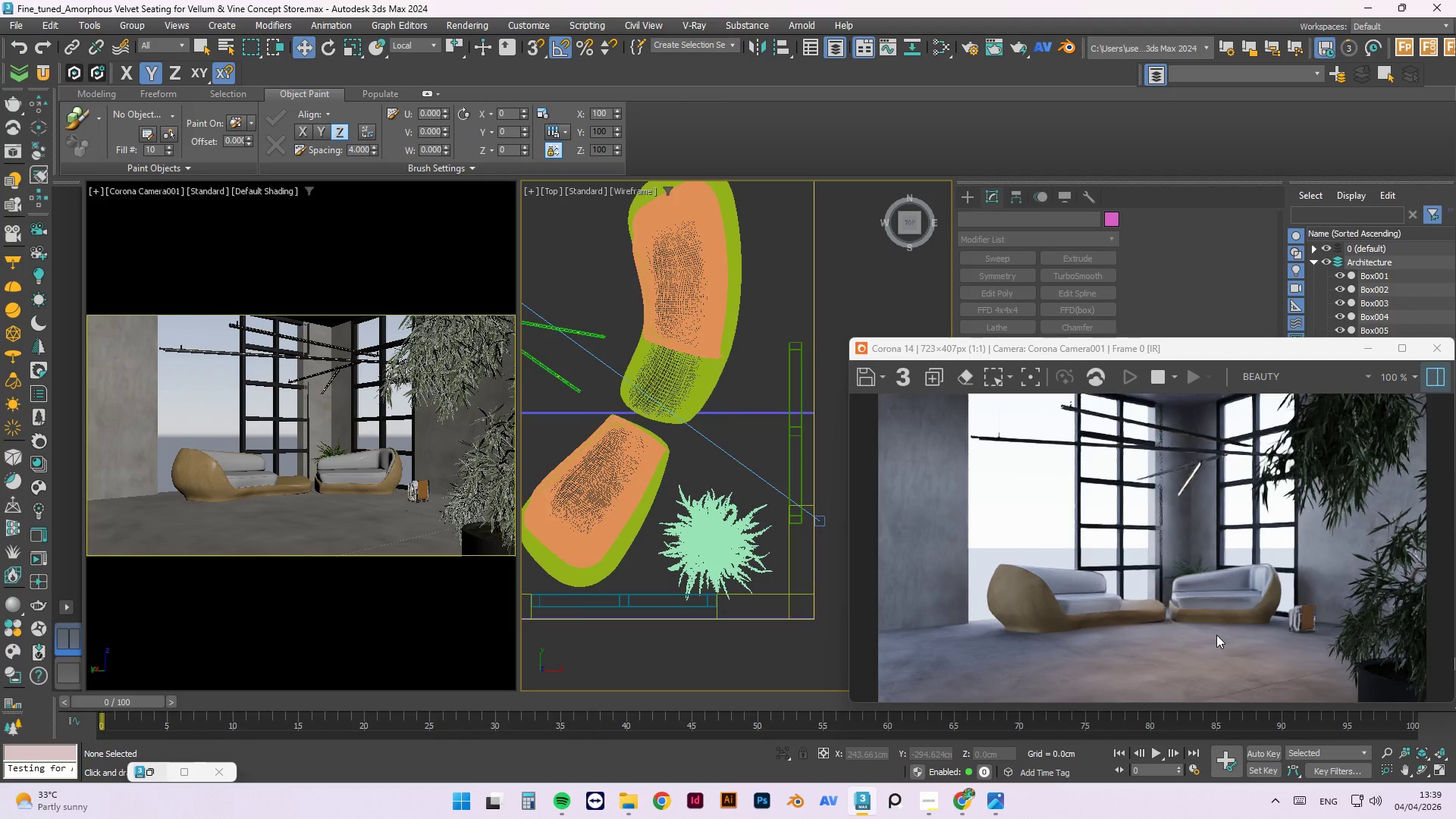 
wait(6.8)
 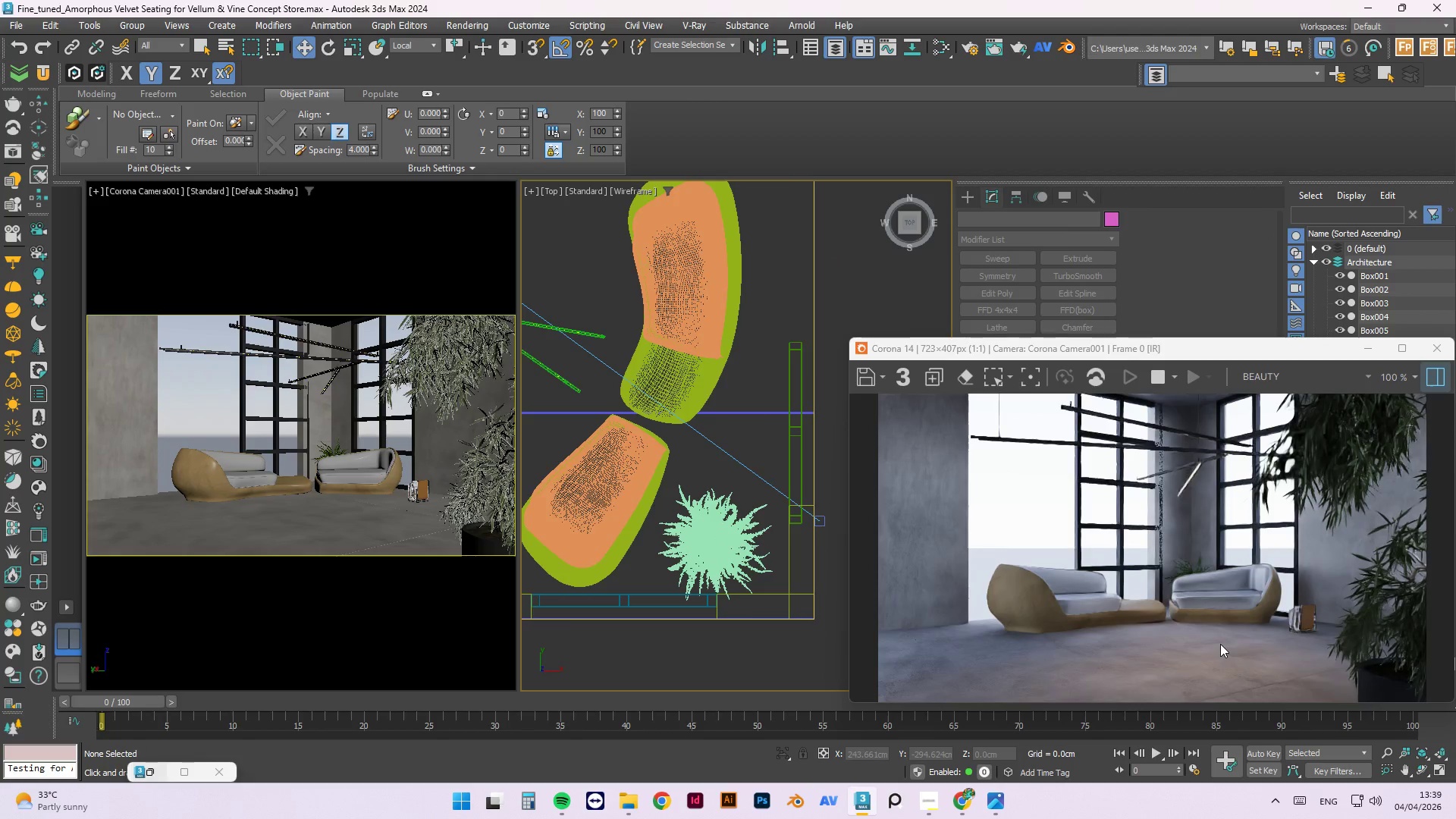 
scroll: coordinate [721, 379], scroll_direction: down, amount: 6.0
 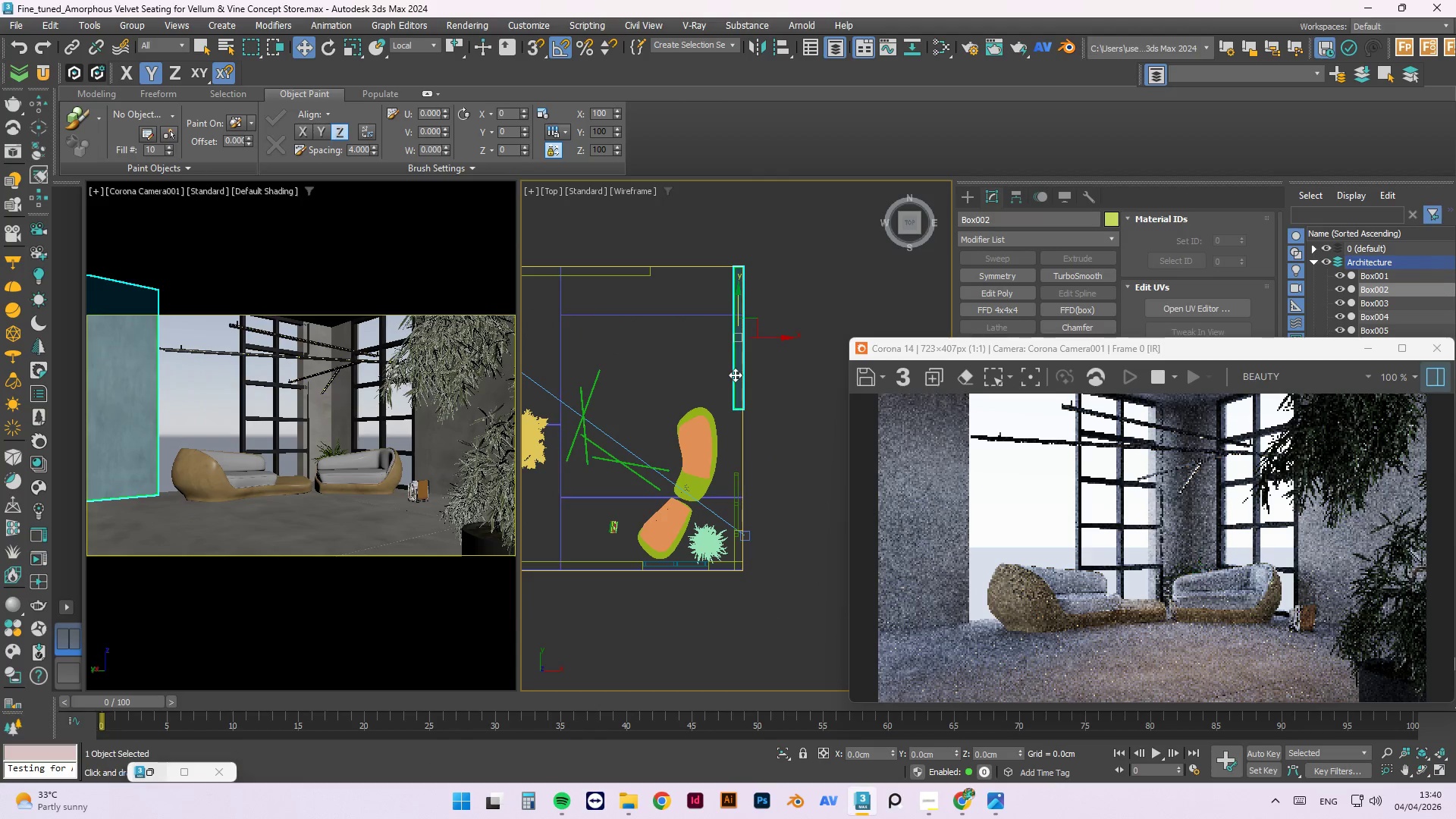 
hold_key(key=ControlLeft, duration=0.38)
 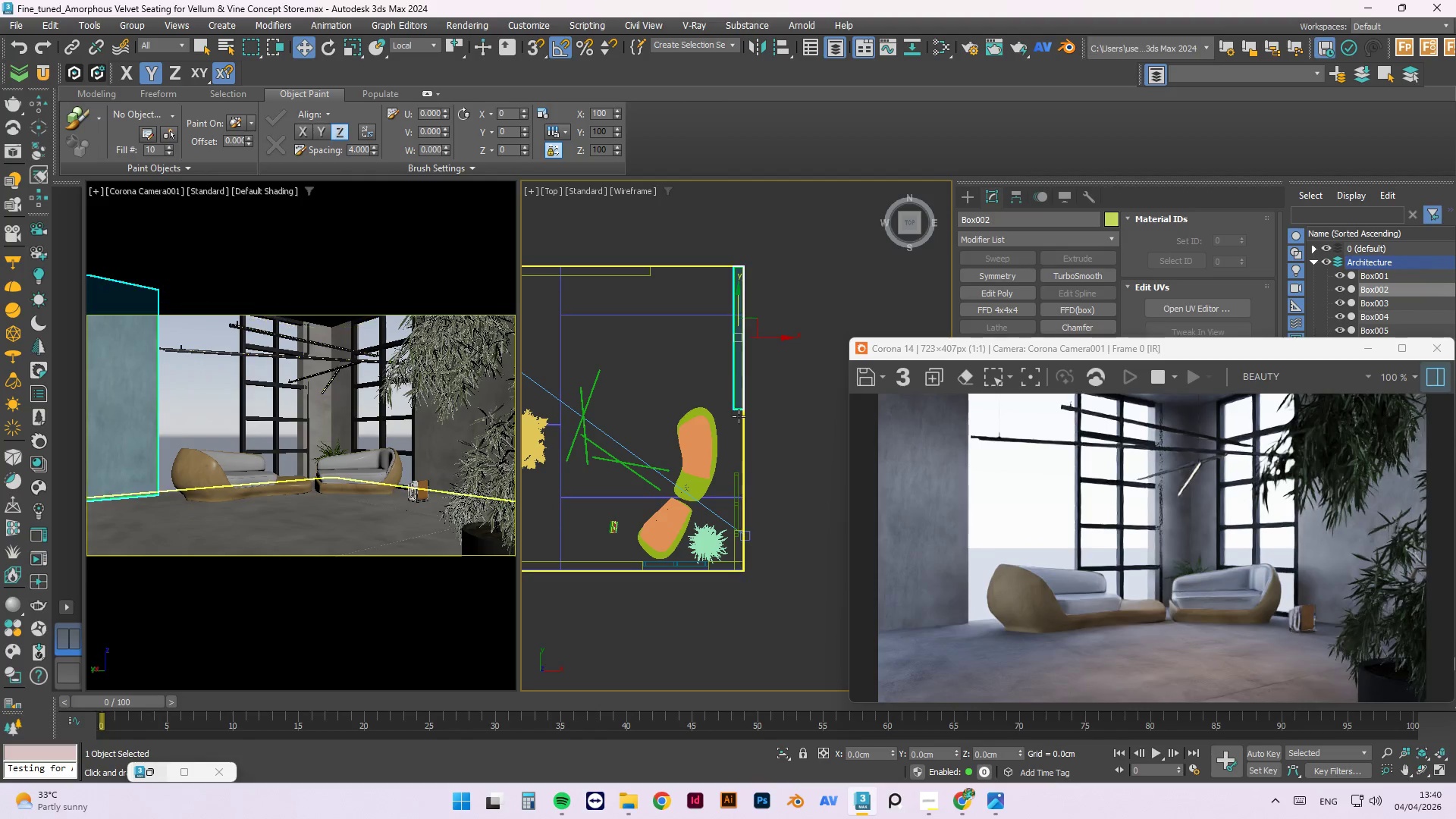 
scroll: coordinate [739, 416], scroll_direction: up, amount: 2.0
 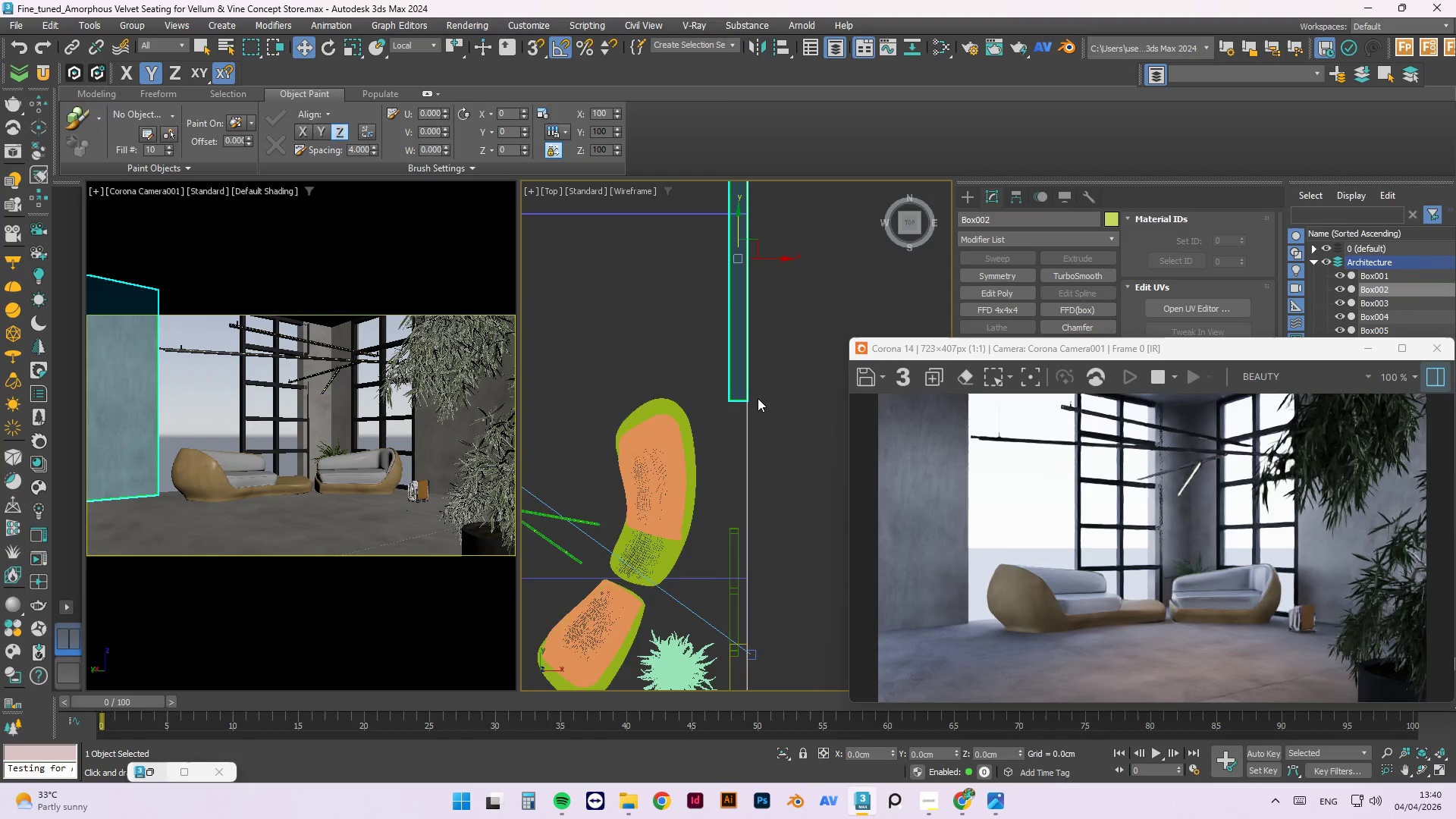 
scroll: coordinate [728, 392], scroll_direction: down, amount: 2.0
 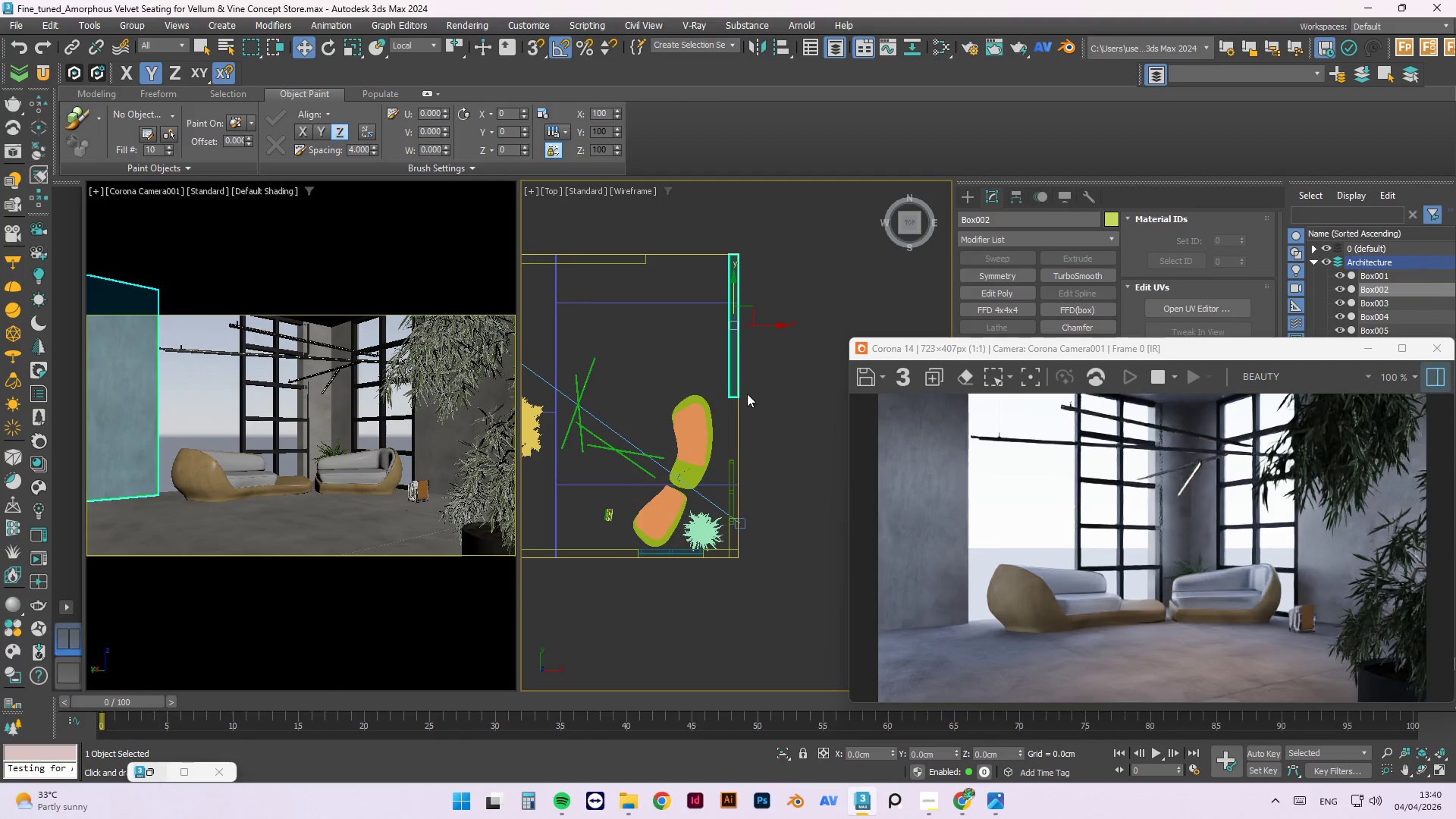 
key(1)
 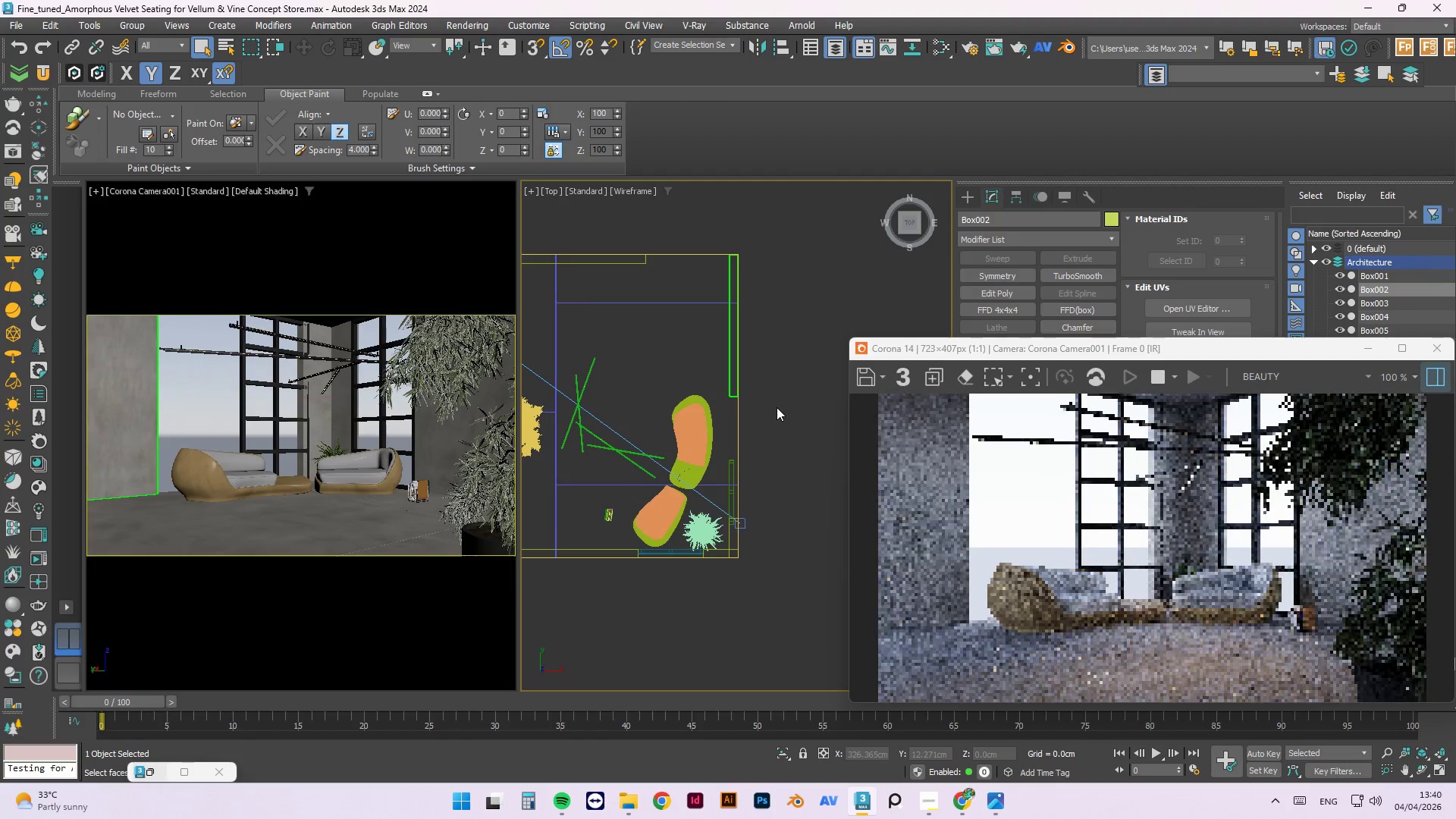 
left_click_drag(start_coordinate=[777, 407], to_coordinate=[701, 378])
 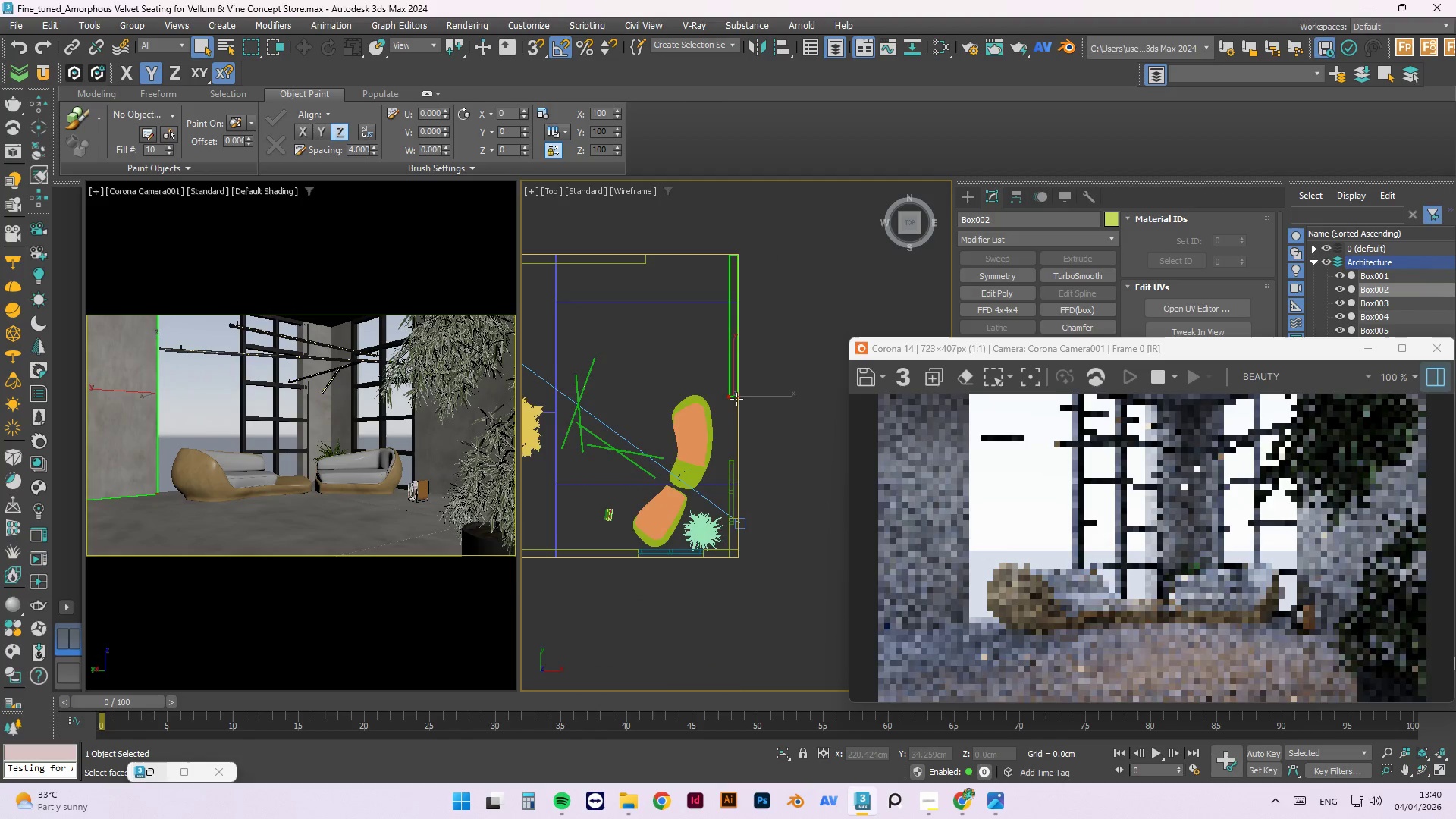 
scroll: coordinate [736, 399], scroll_direction: up, amount: 2.0
 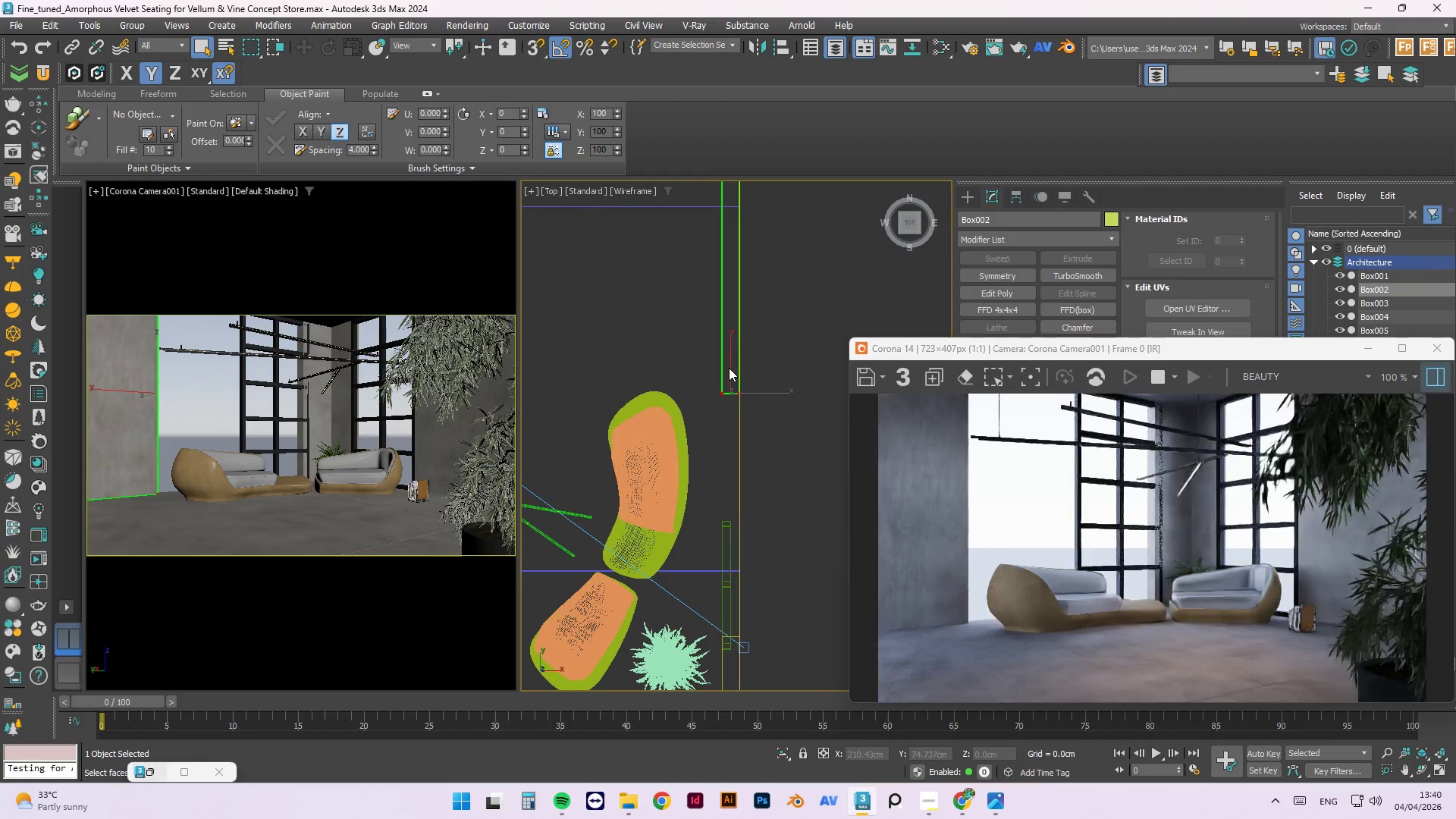 
key(W)
 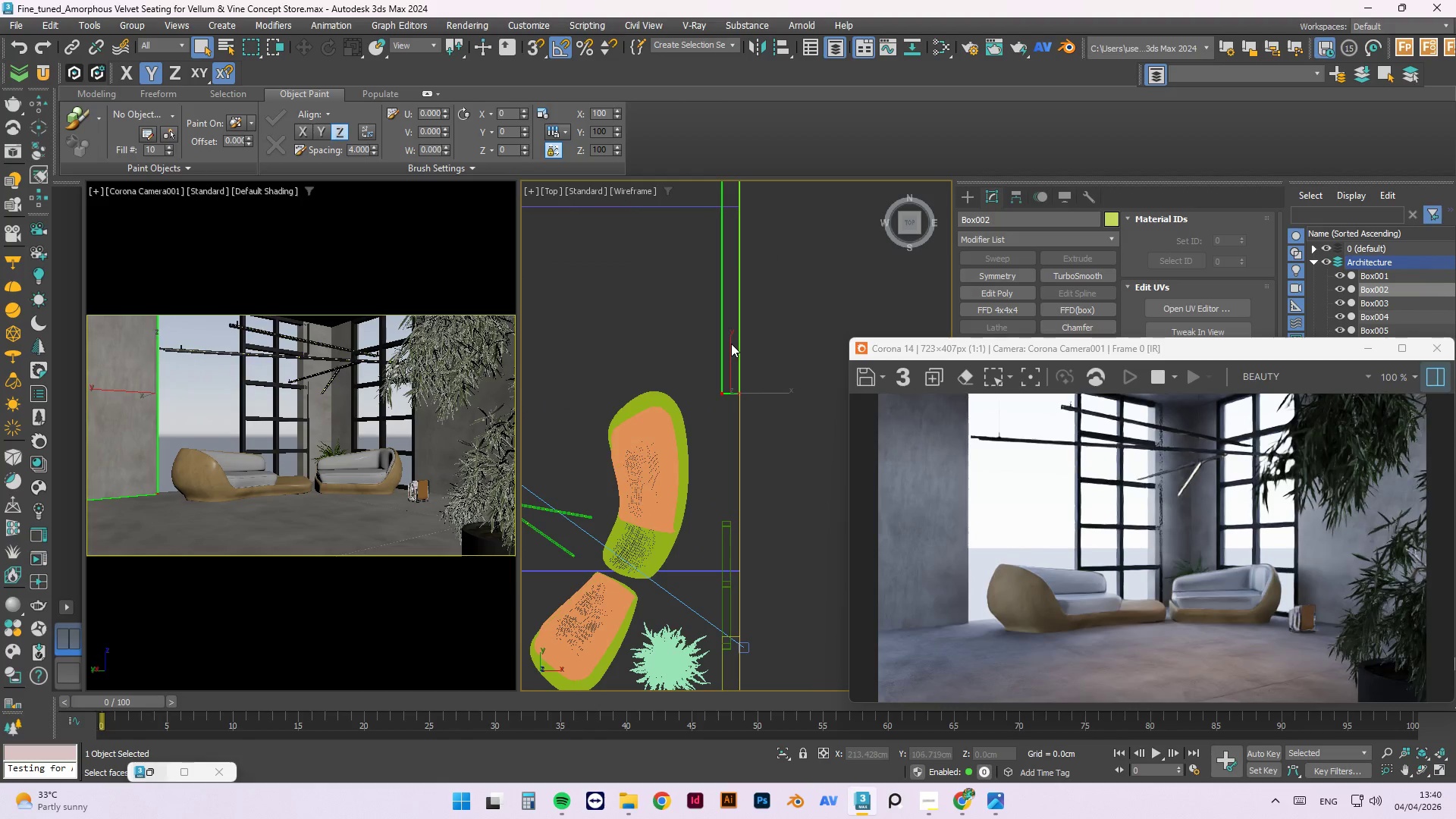 
left_click([780, 333])
 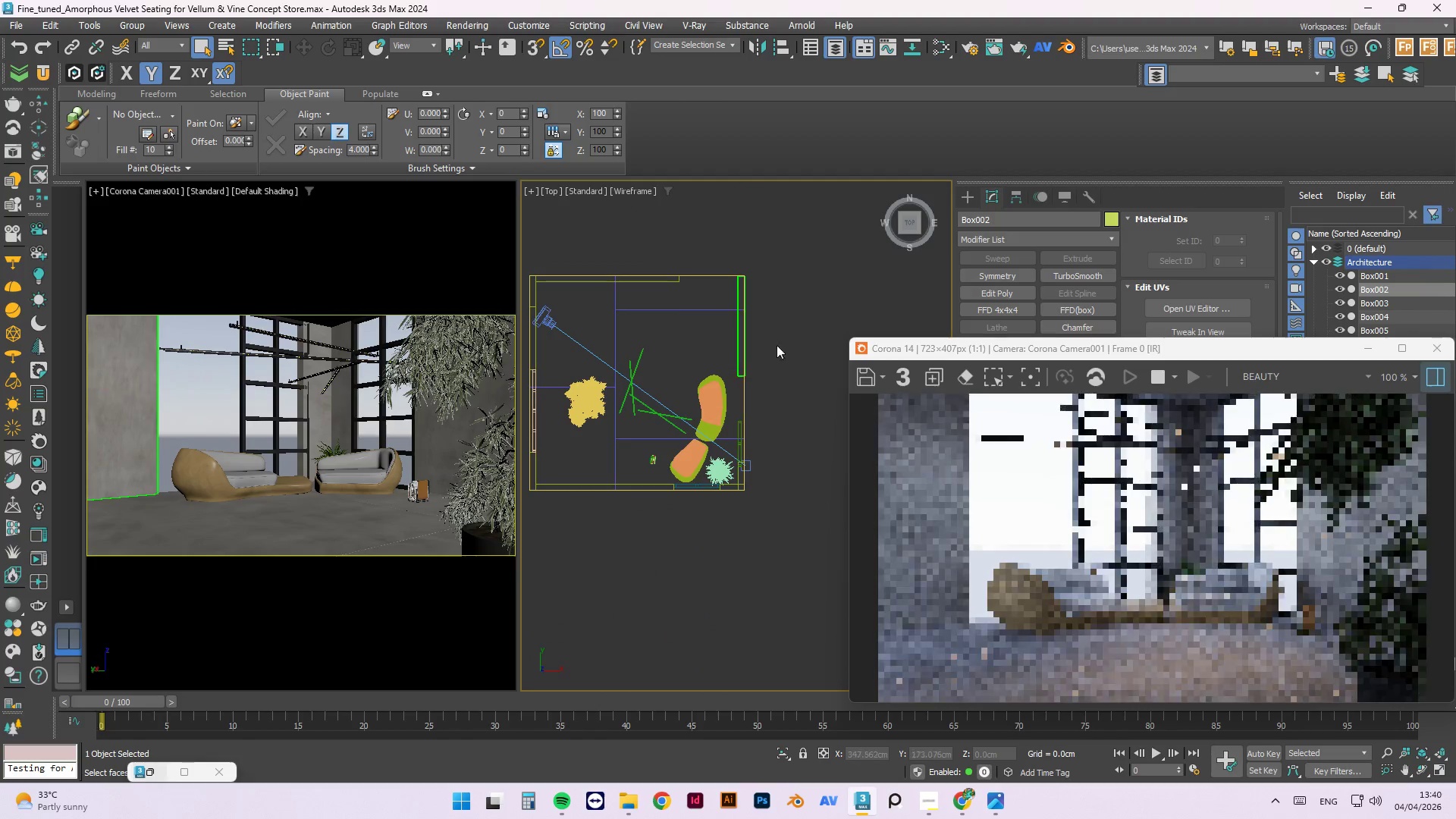 
scroll: coordinate [744, 371], scroll_direction: down, amount: 3.0
 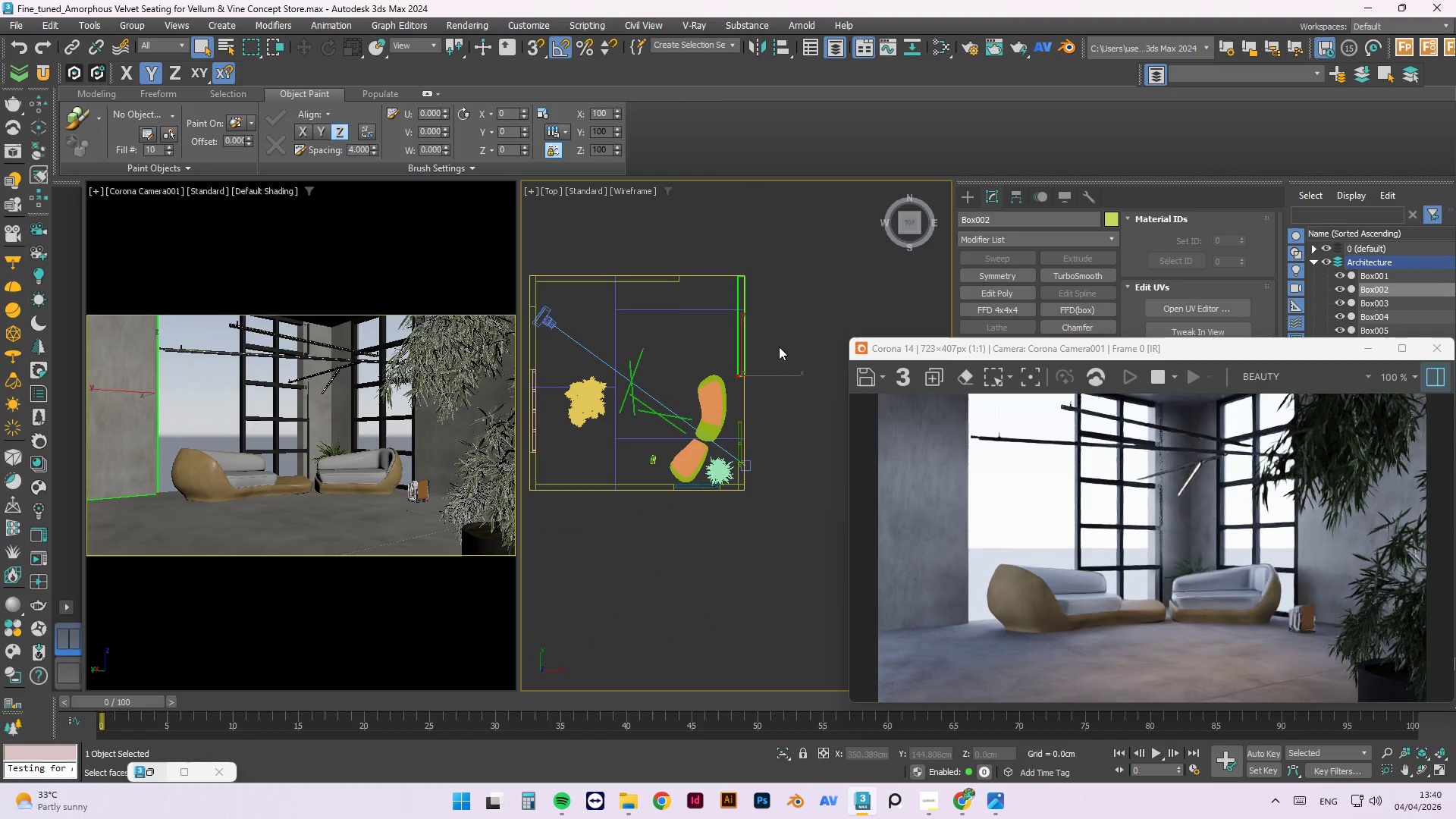 
scroll: coordinate [774, 359], scroll_direction: up, amount: 3.0
 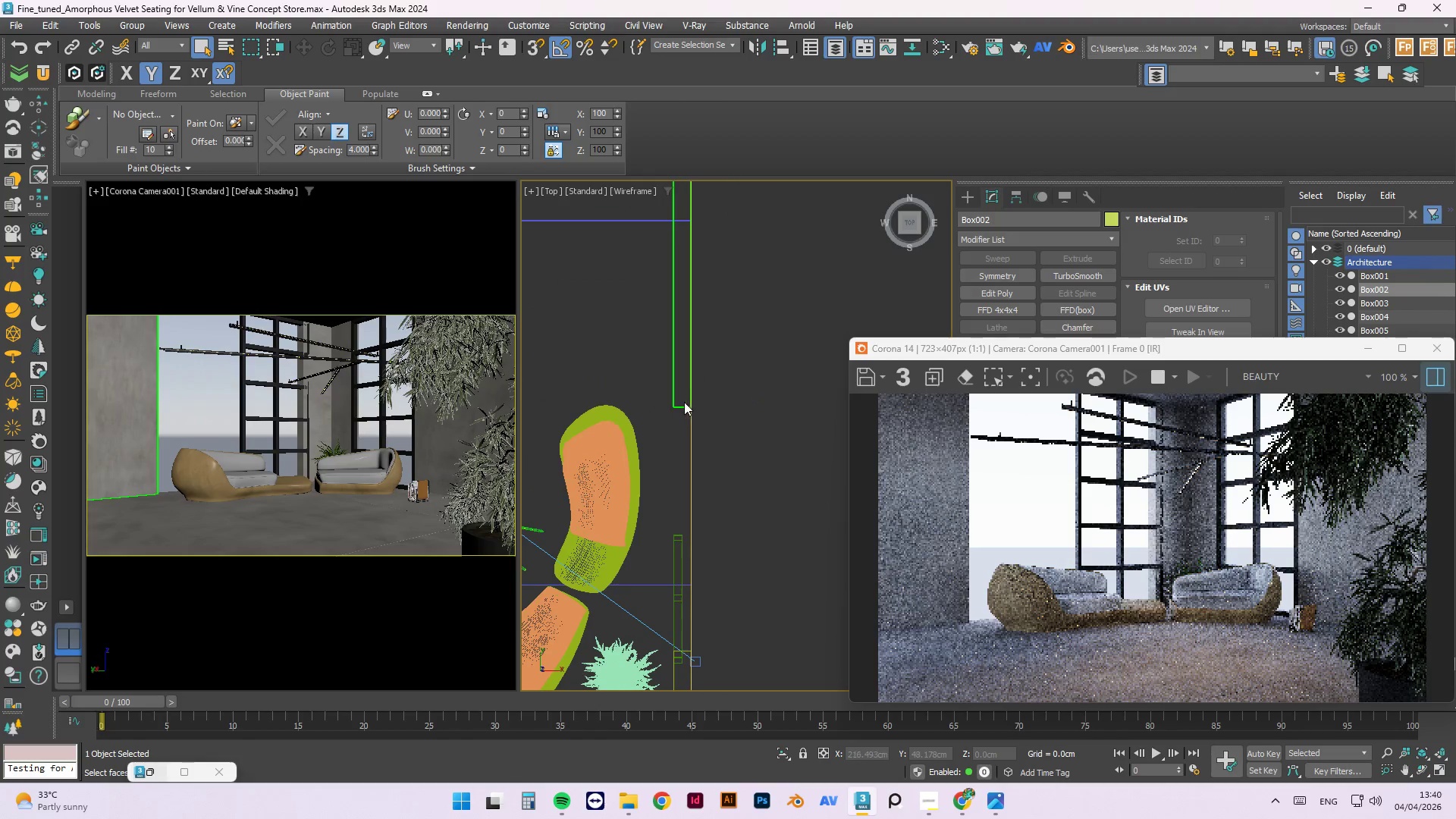 
left_click([678, 408])
 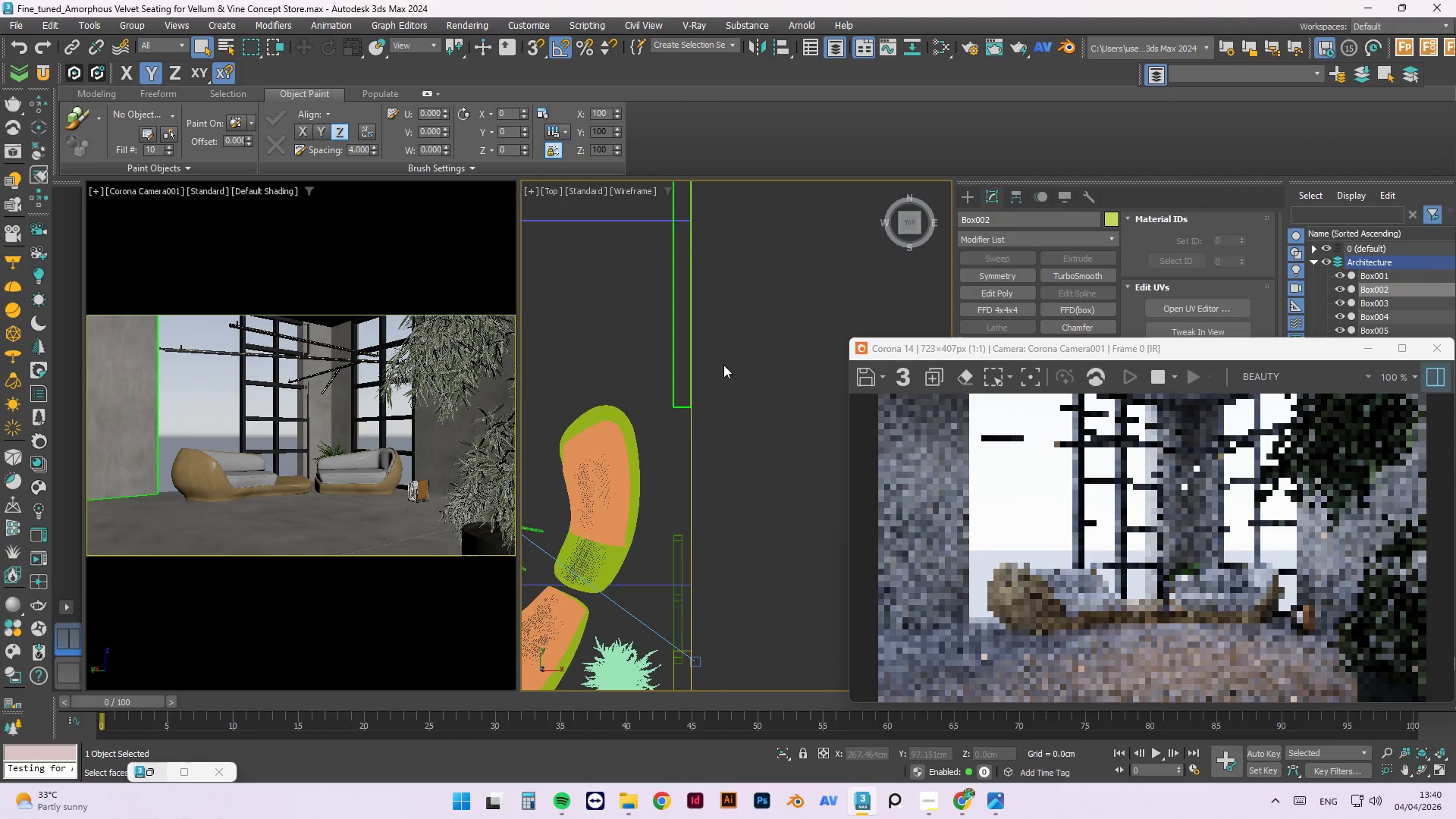 
right_click([725, 362])
 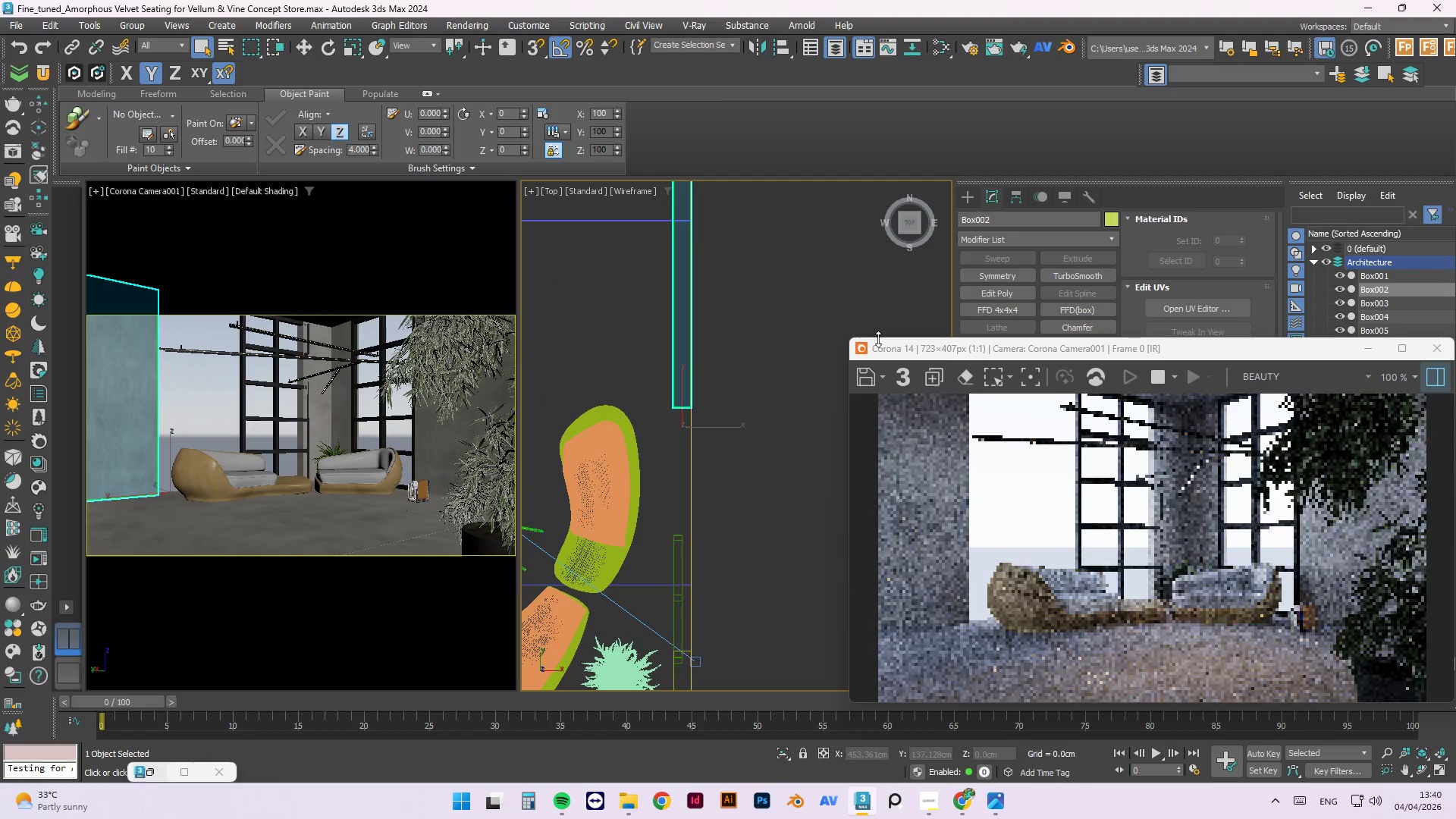 
left_click_drag(start_coordinate=[897, 349], to_coordinate=[879, 687])
 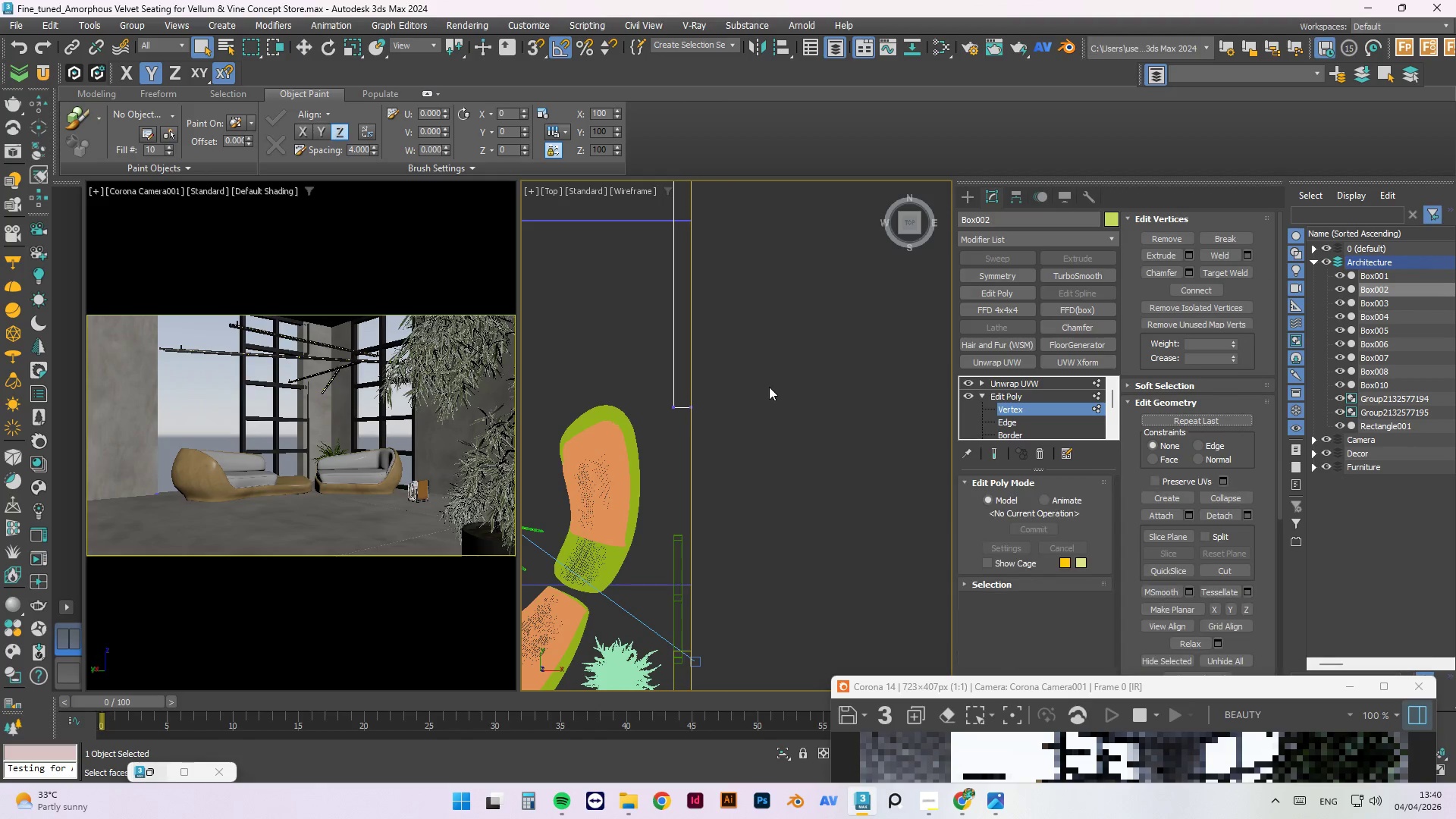 
left_click_drag(start_coordinate=[799, 347], to_coordinate=[628, 466])
 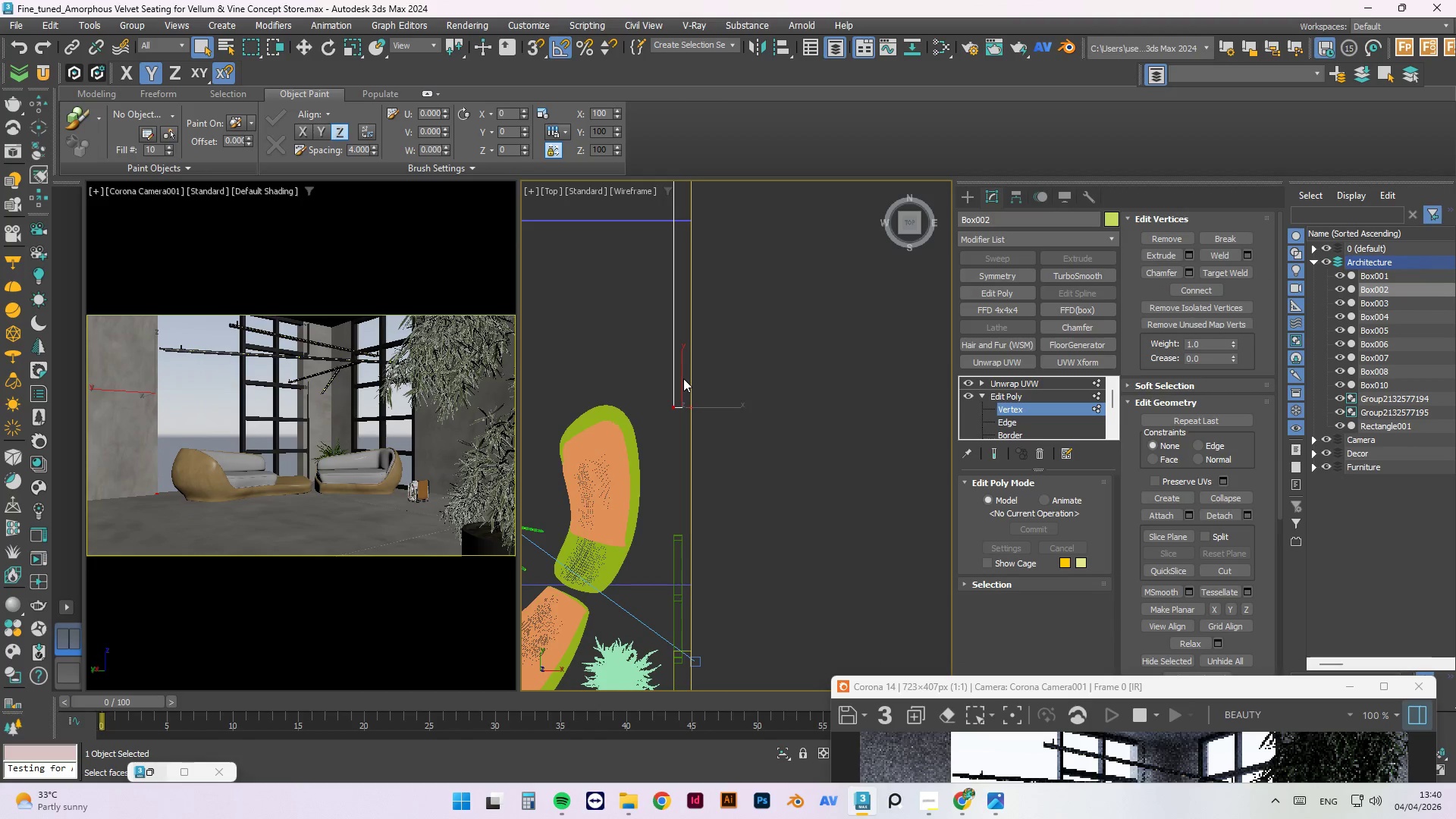 
key(W)
 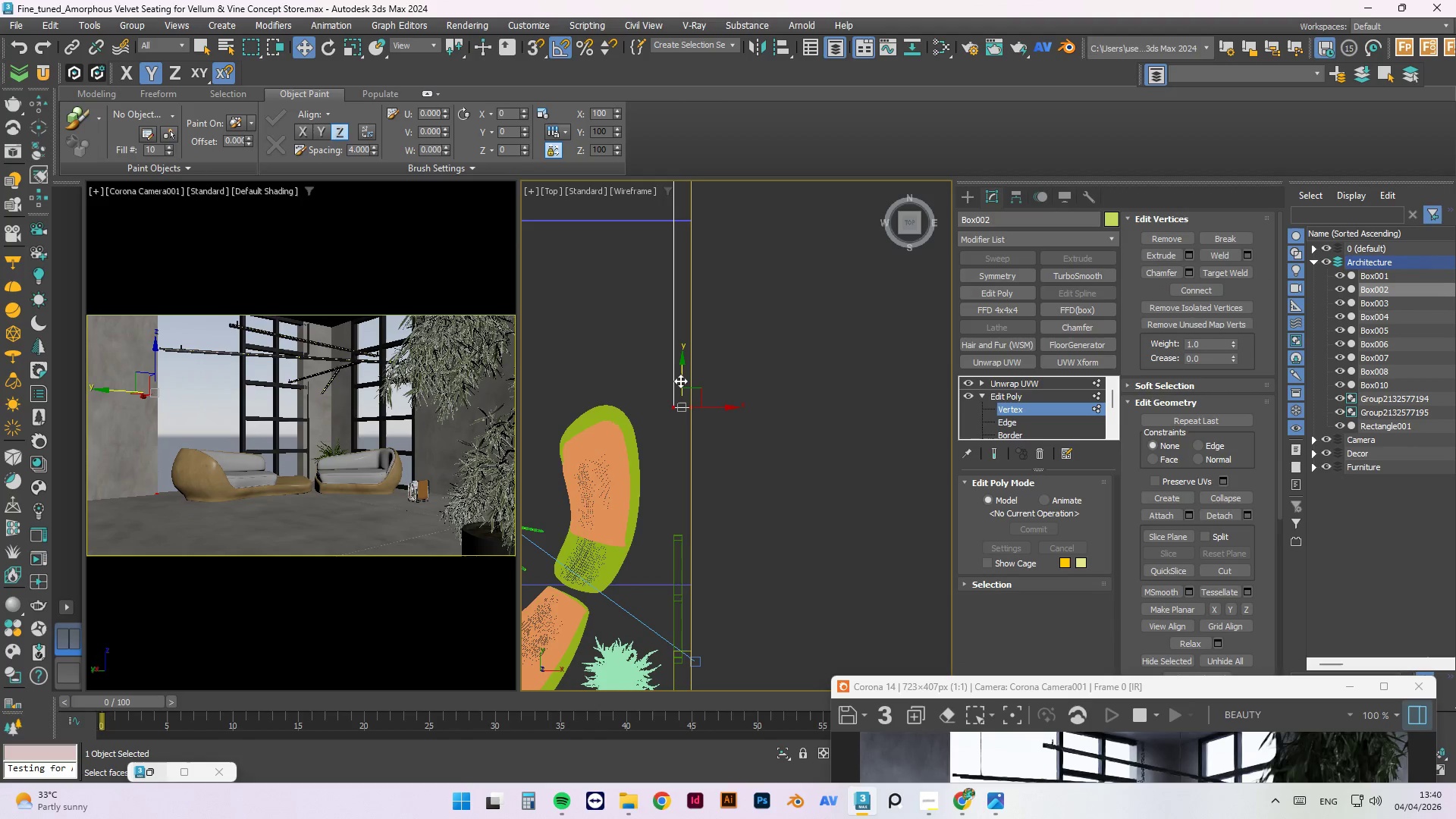 
left_click_drag(start_coordinate=[680, 381], to_coordinate=[687, 486])
 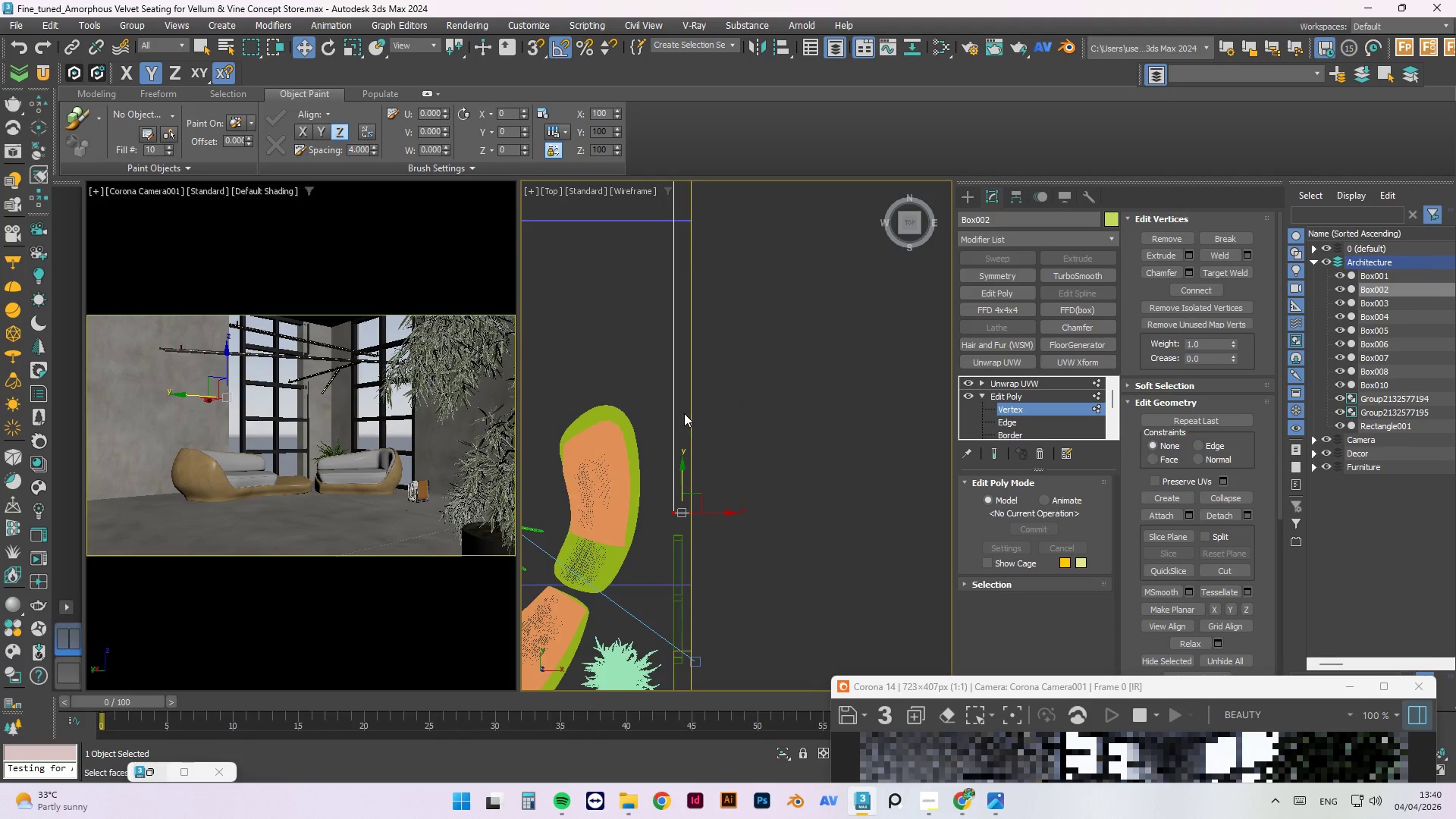 
right_click([724, 443])
 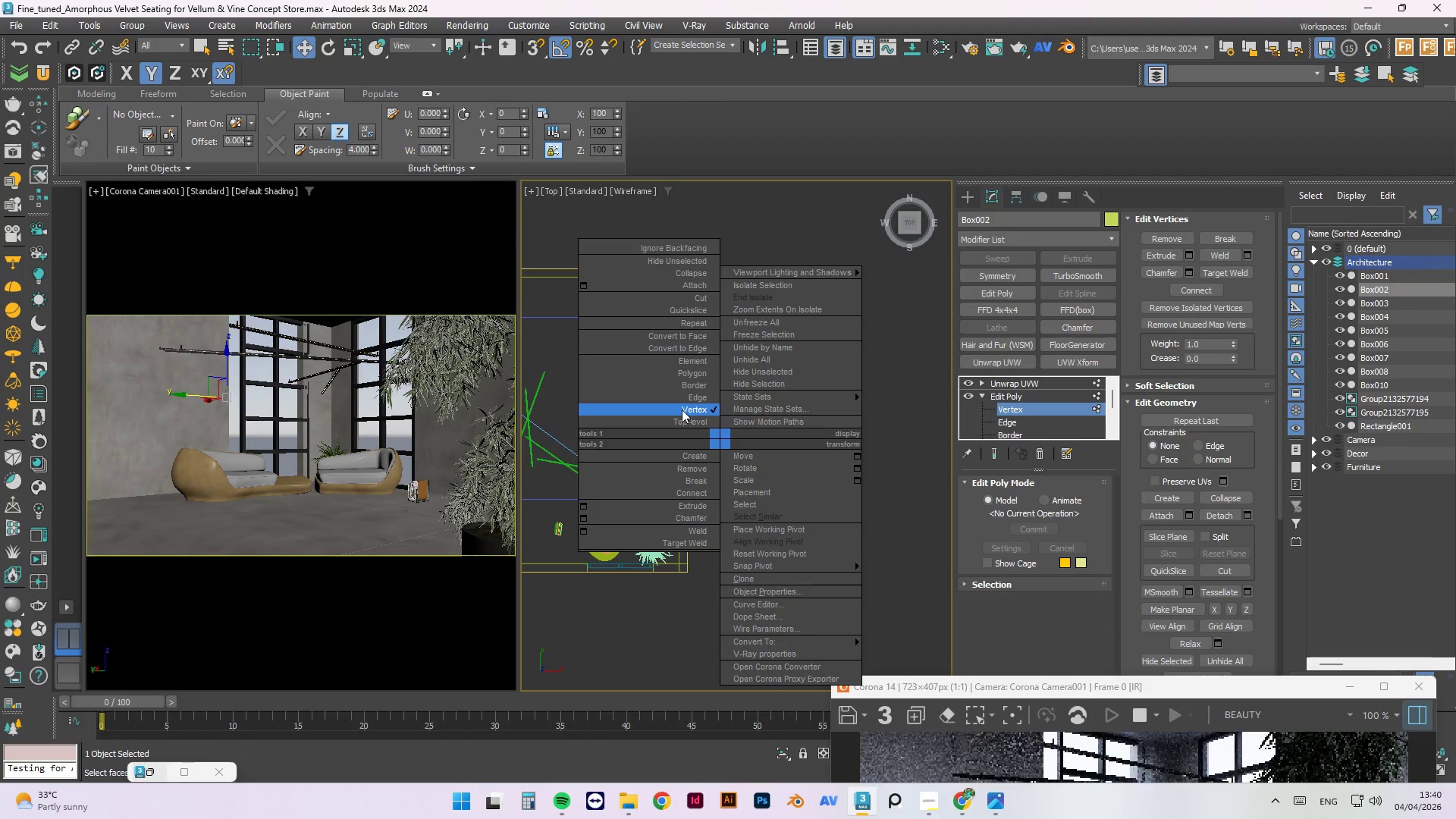 
scroll: coordinate [684, 413], scroll_direction: down, amount: 2.0
 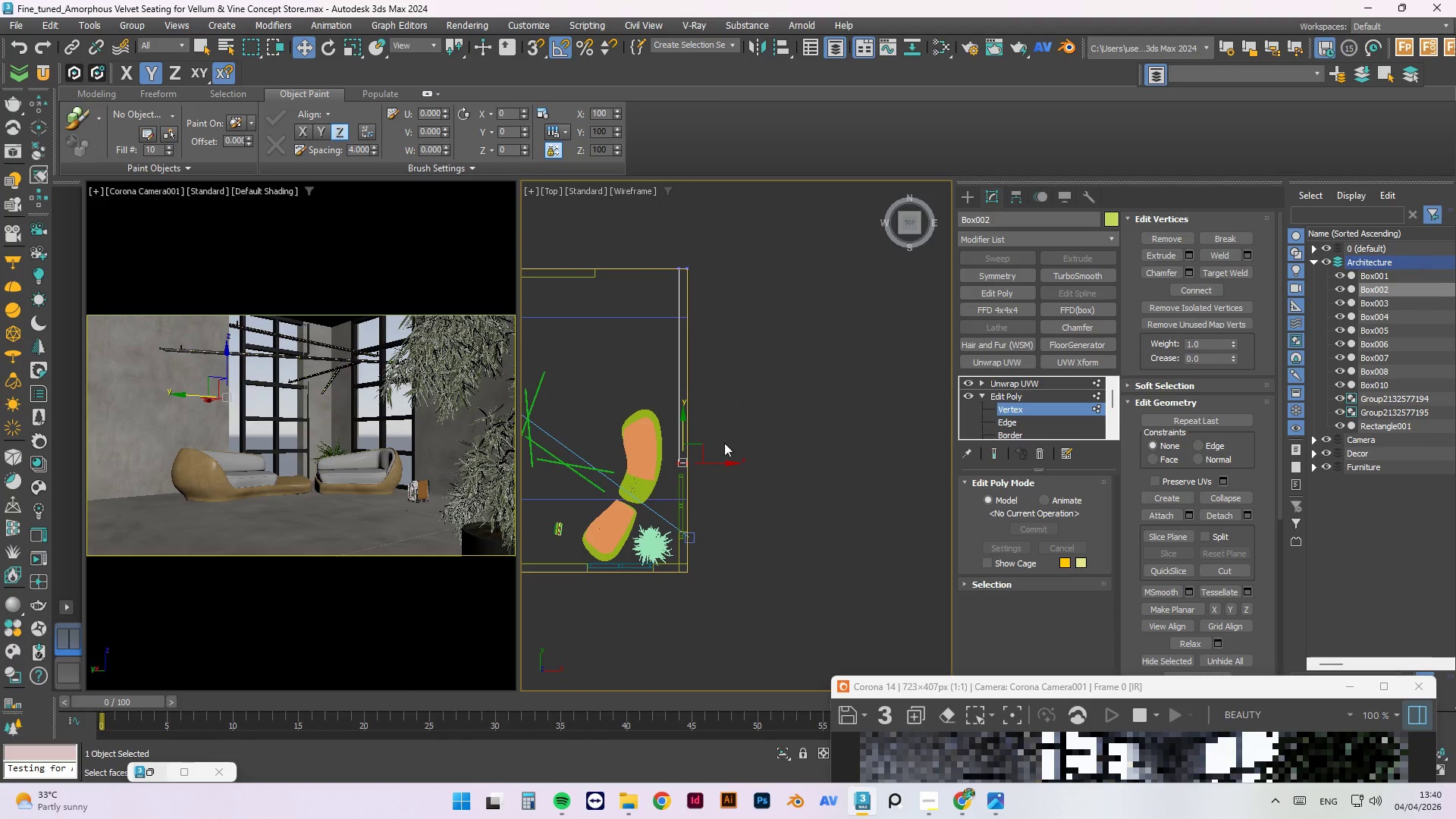 
left_click([693, 418])
 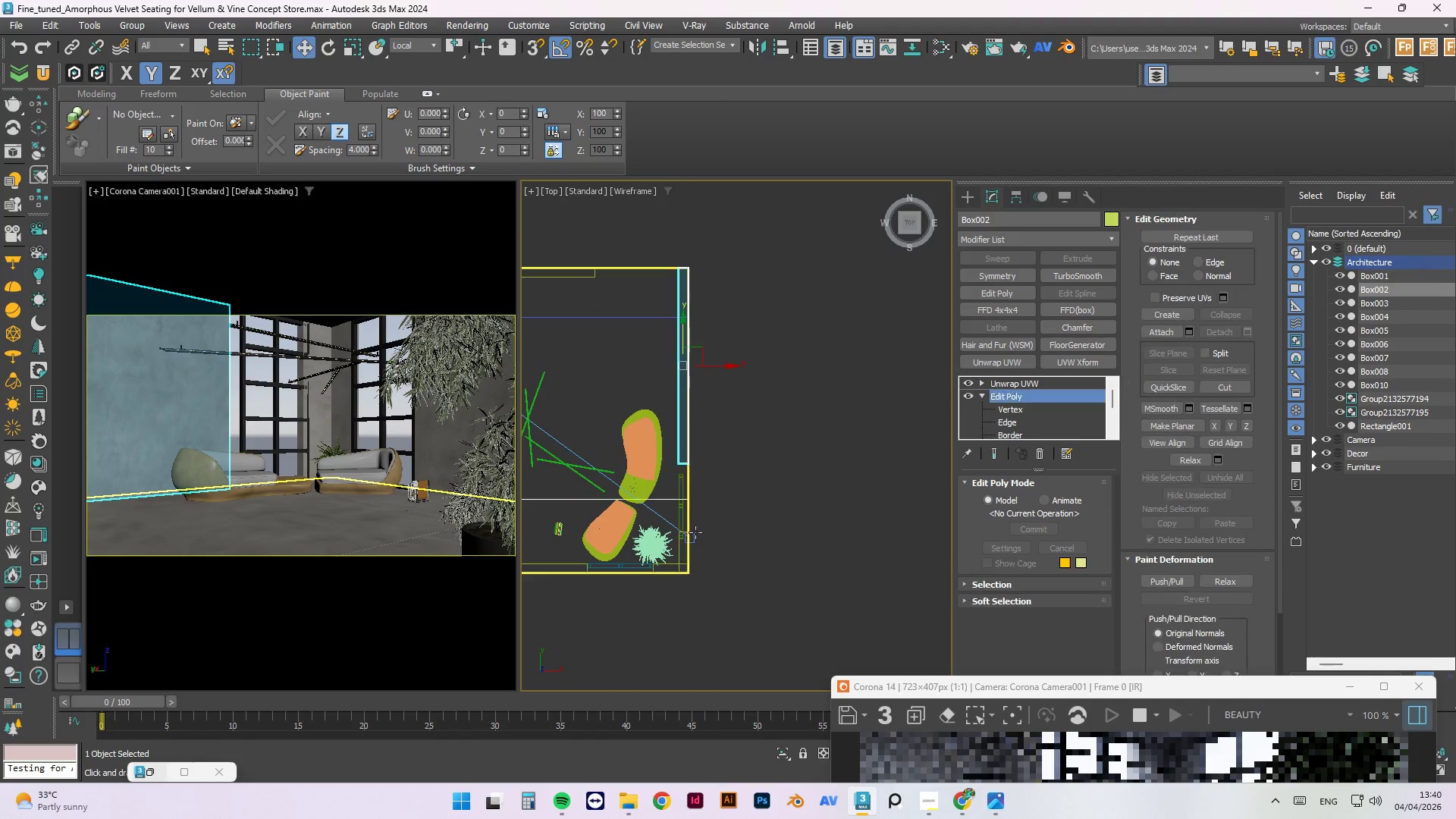 
left_click([663, 497])
 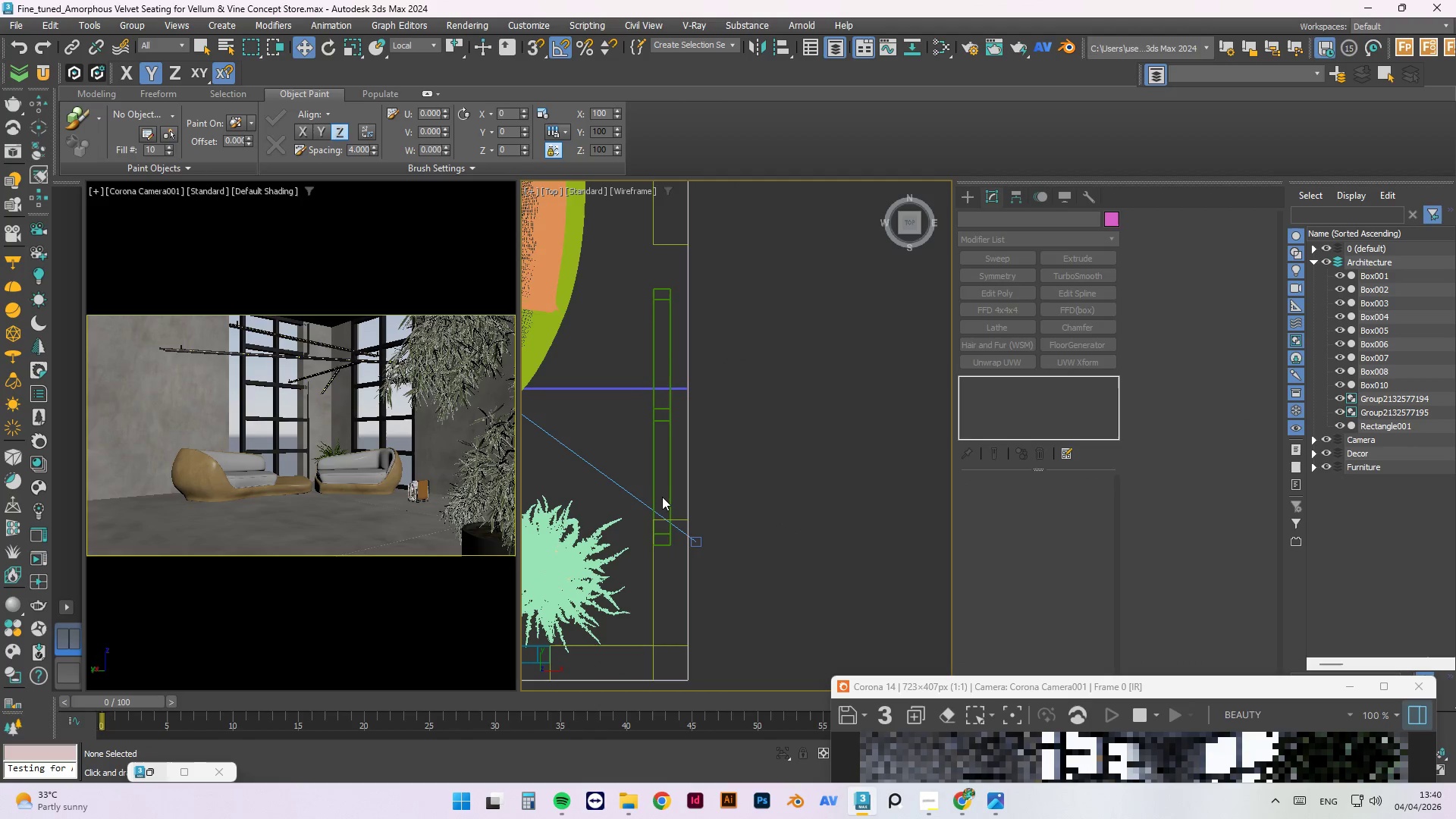 
scroll: coordinate [677, 518], scroll_direction: up, amount: 4.0
 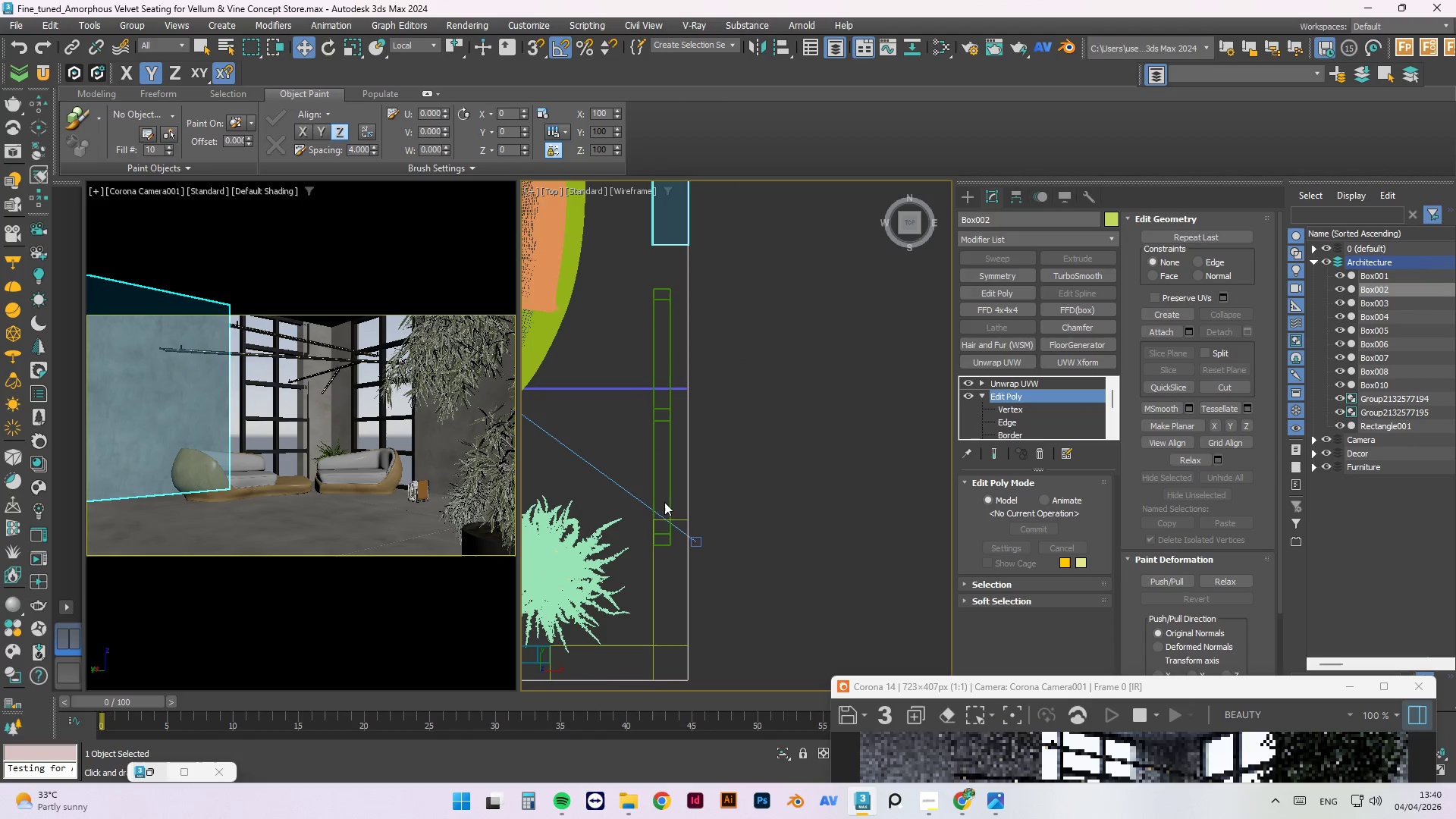 
double_click([664, 491])
 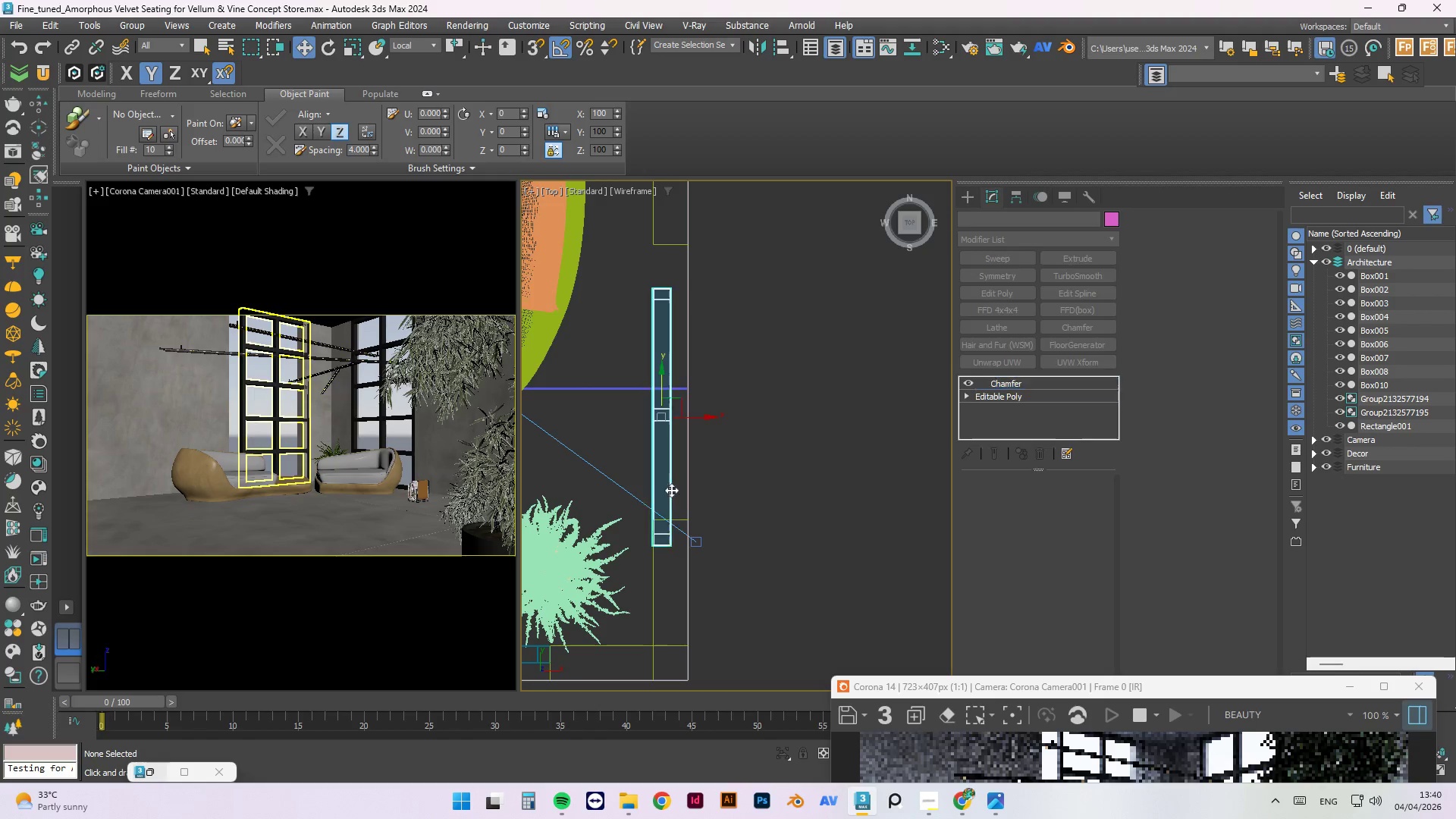 
scroll: coordinate [667, 542], scroll_direction: up, amount: 3.0
 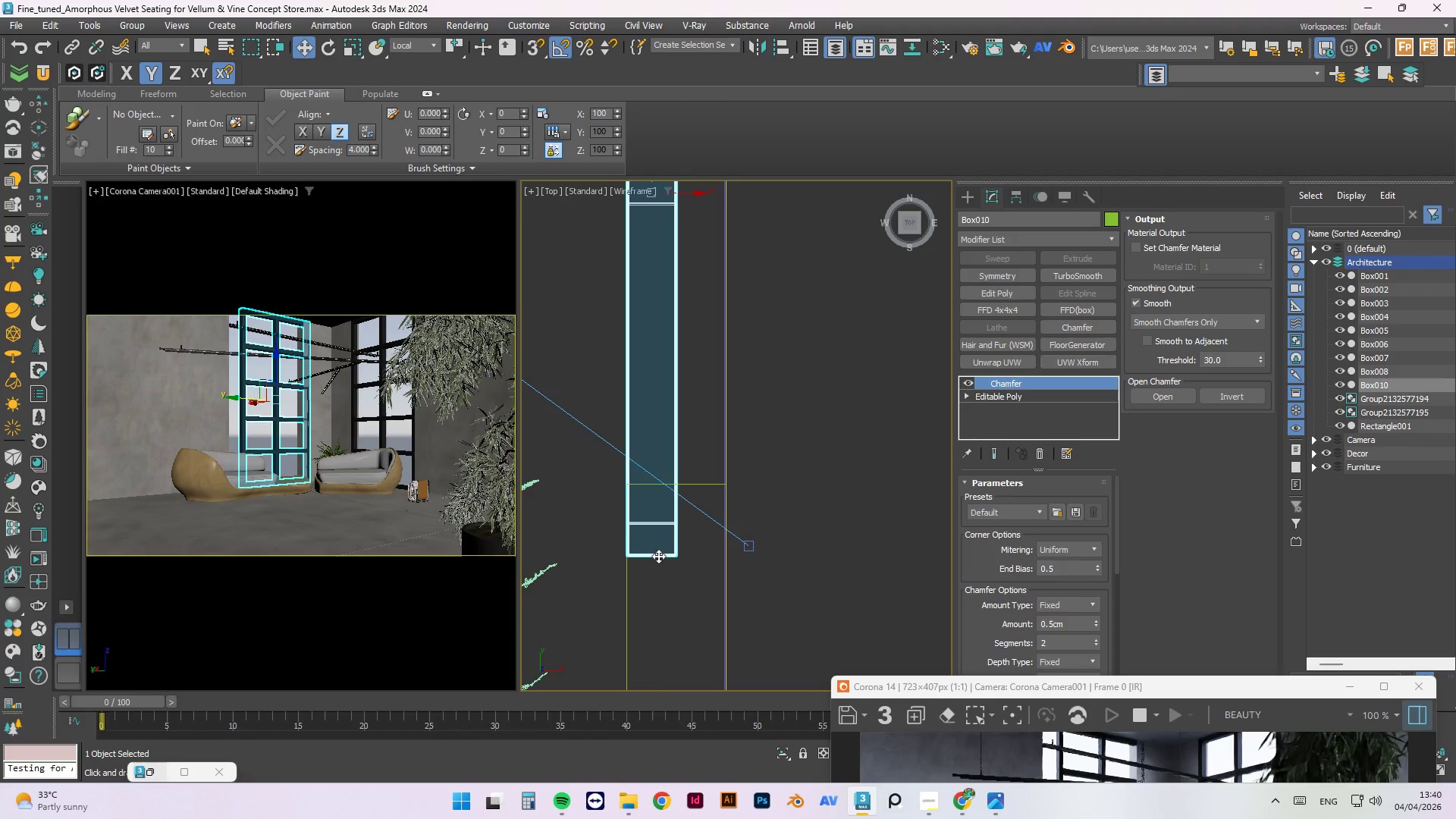 
left_click_drag(start_coordinate=[656, 558], to_coordinate=[667, 469])
 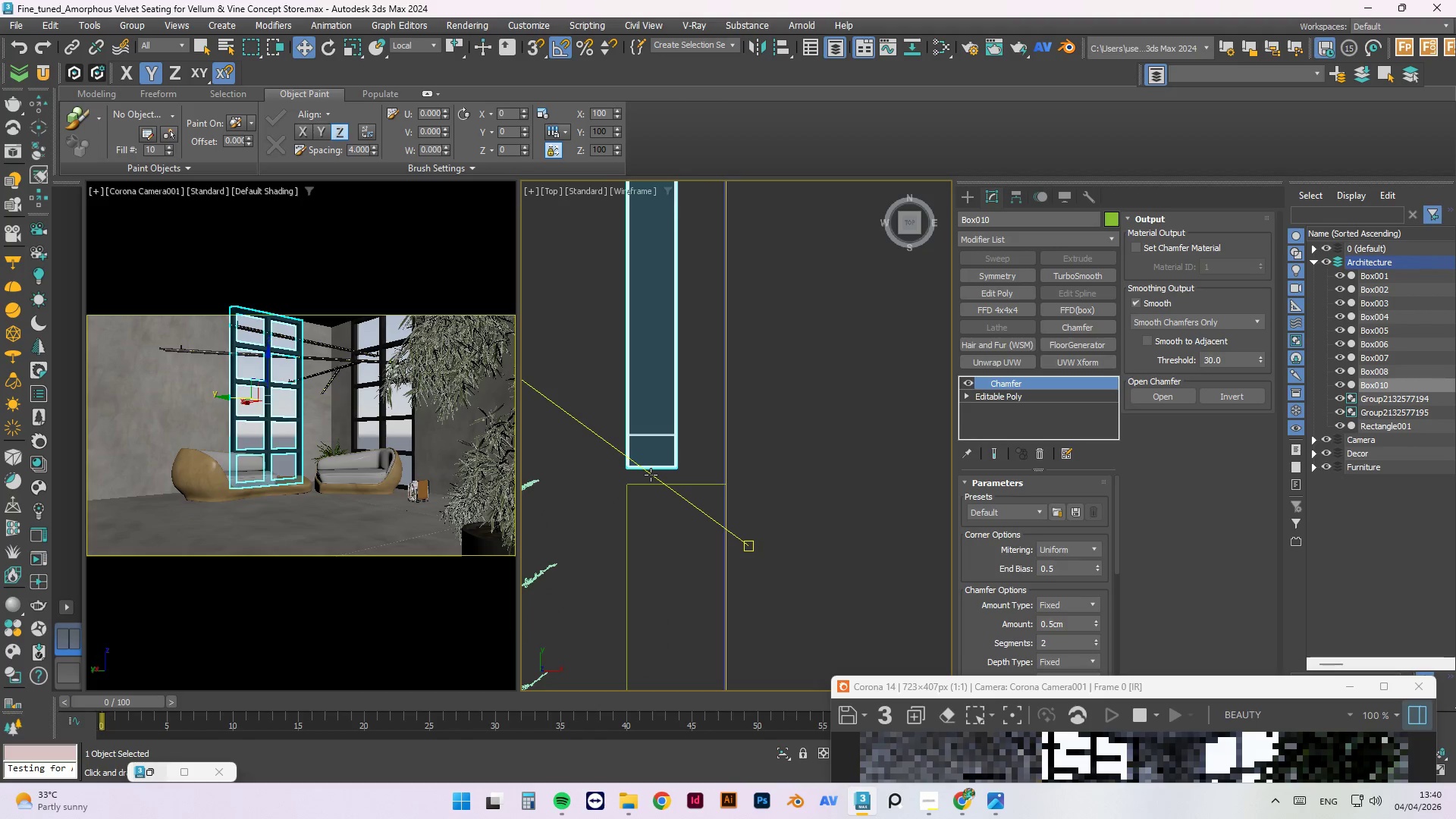 
scroll: coordinate [651, 475], scroll_direction: up, amount: 3.0
 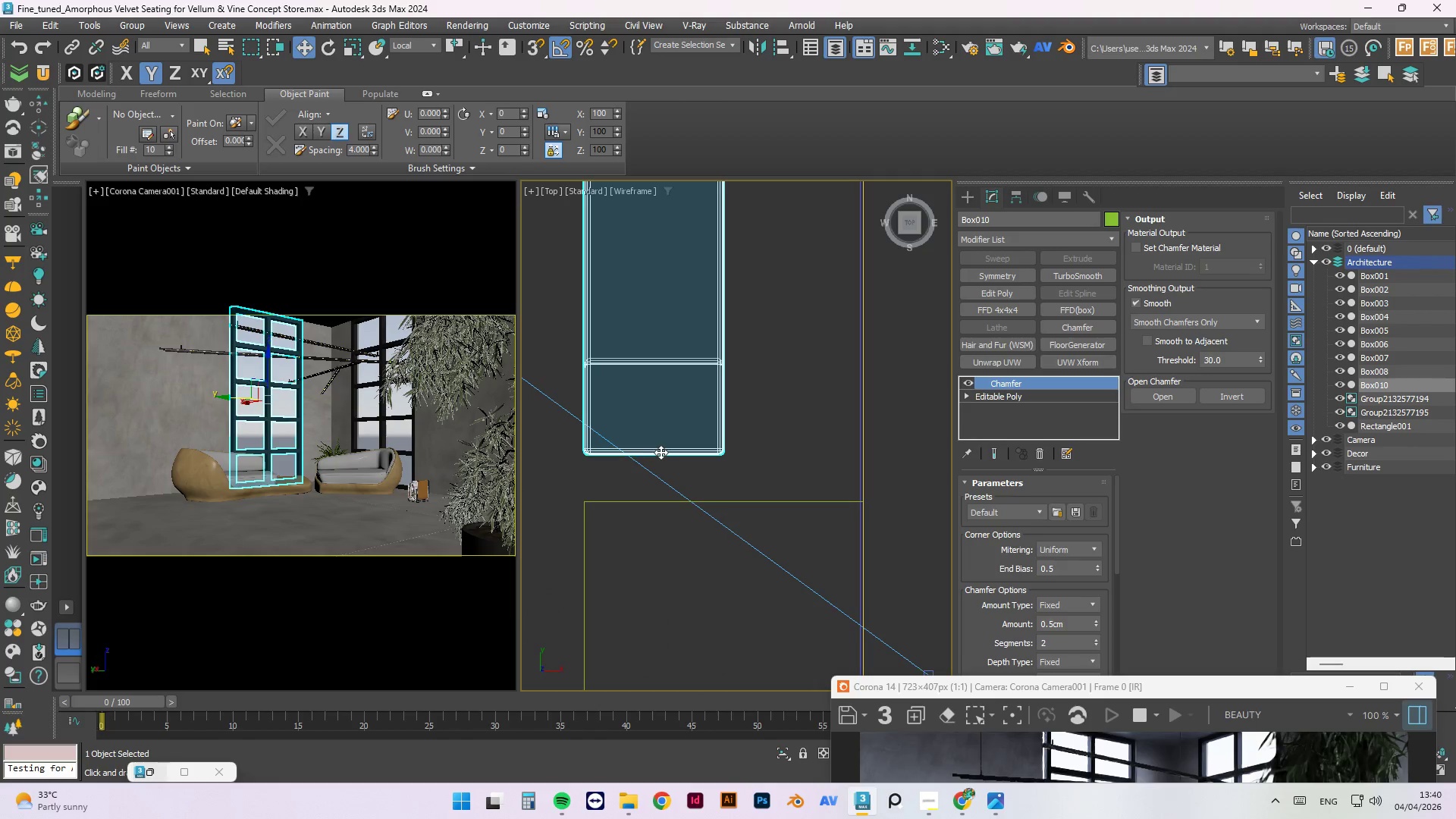 
key(S)
 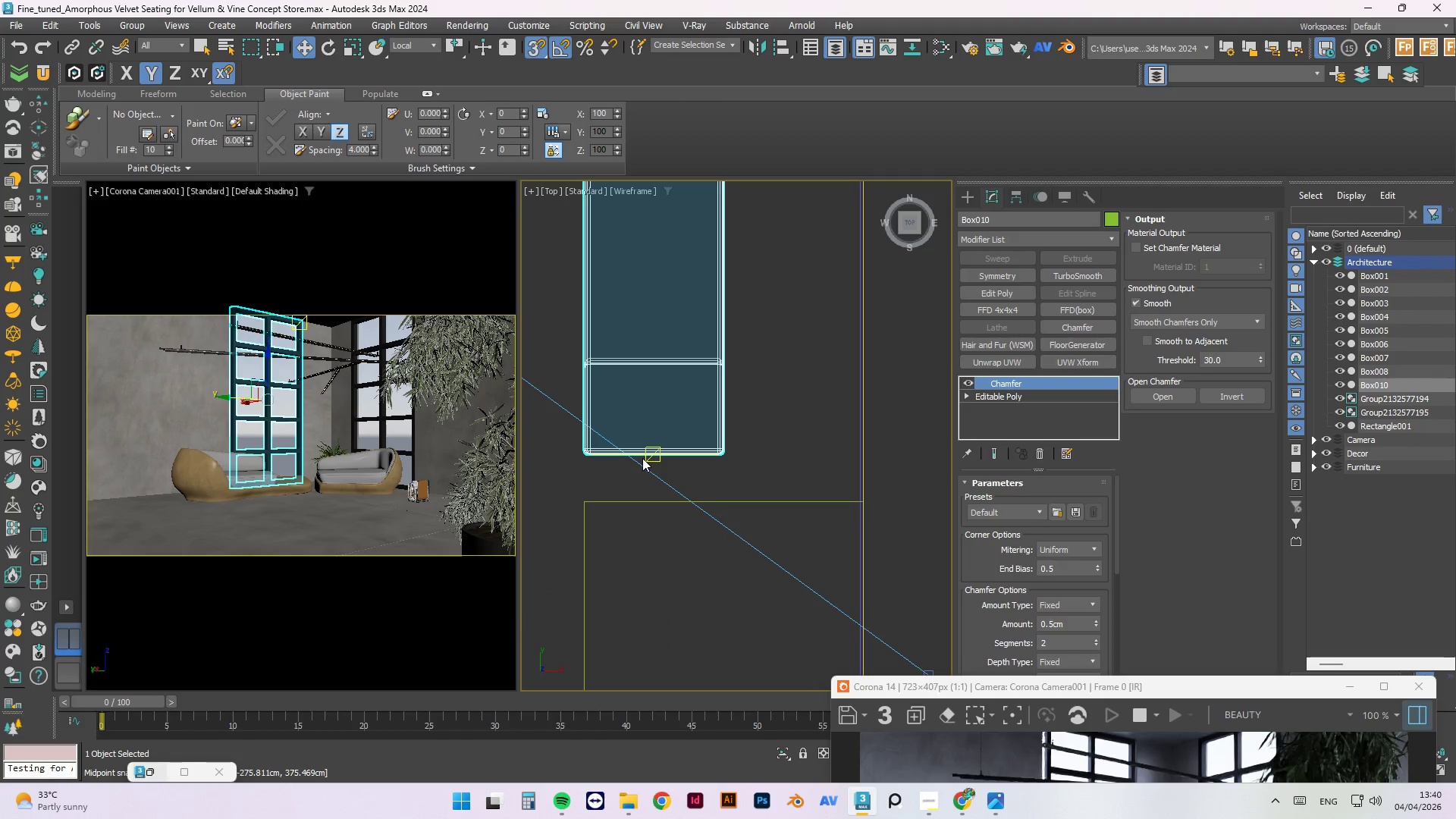 
left_click_drag(start_coordinate=[651, 457], to_coordinate=[718, 497])
 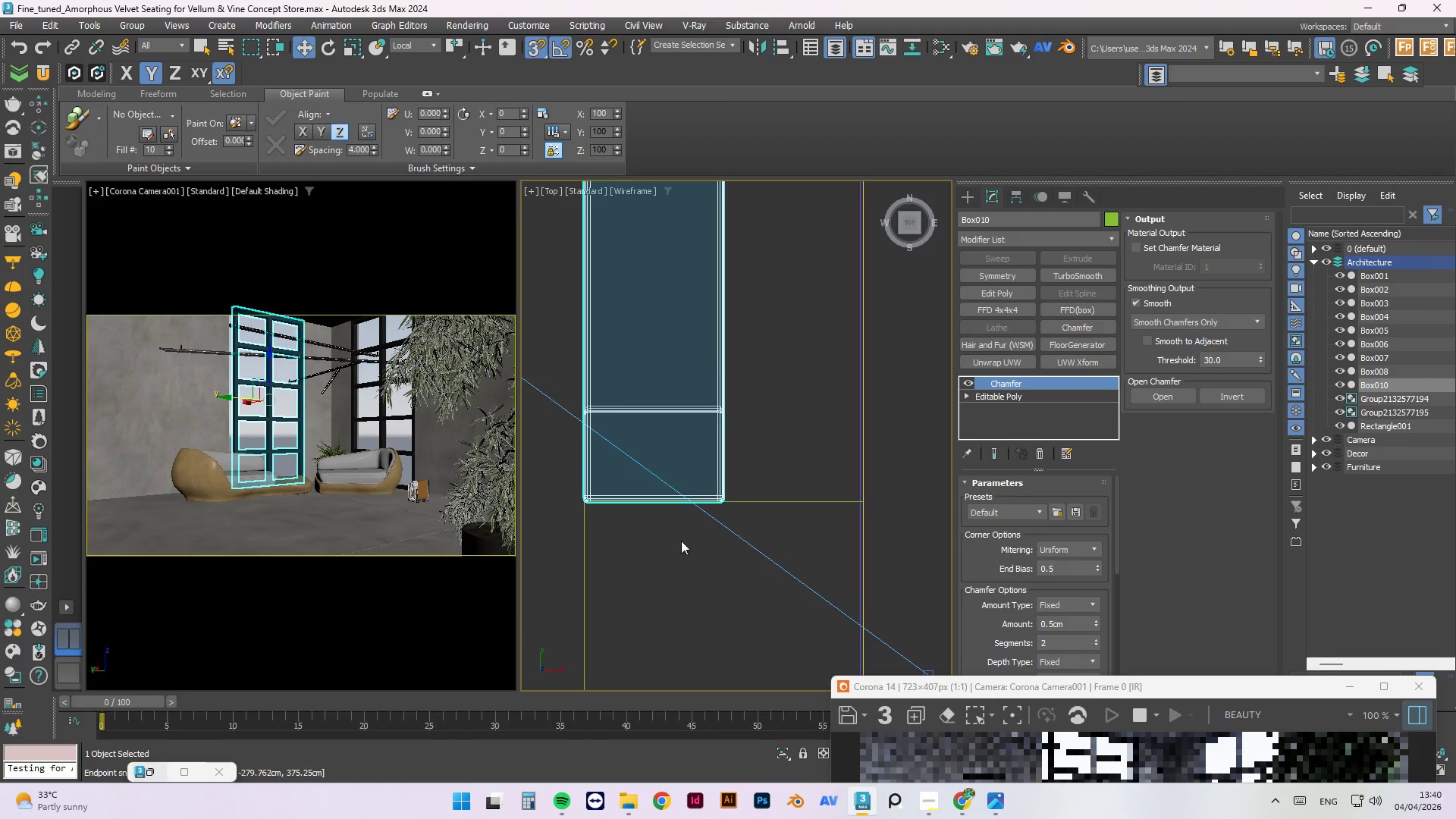 
left_click([720, 384])
 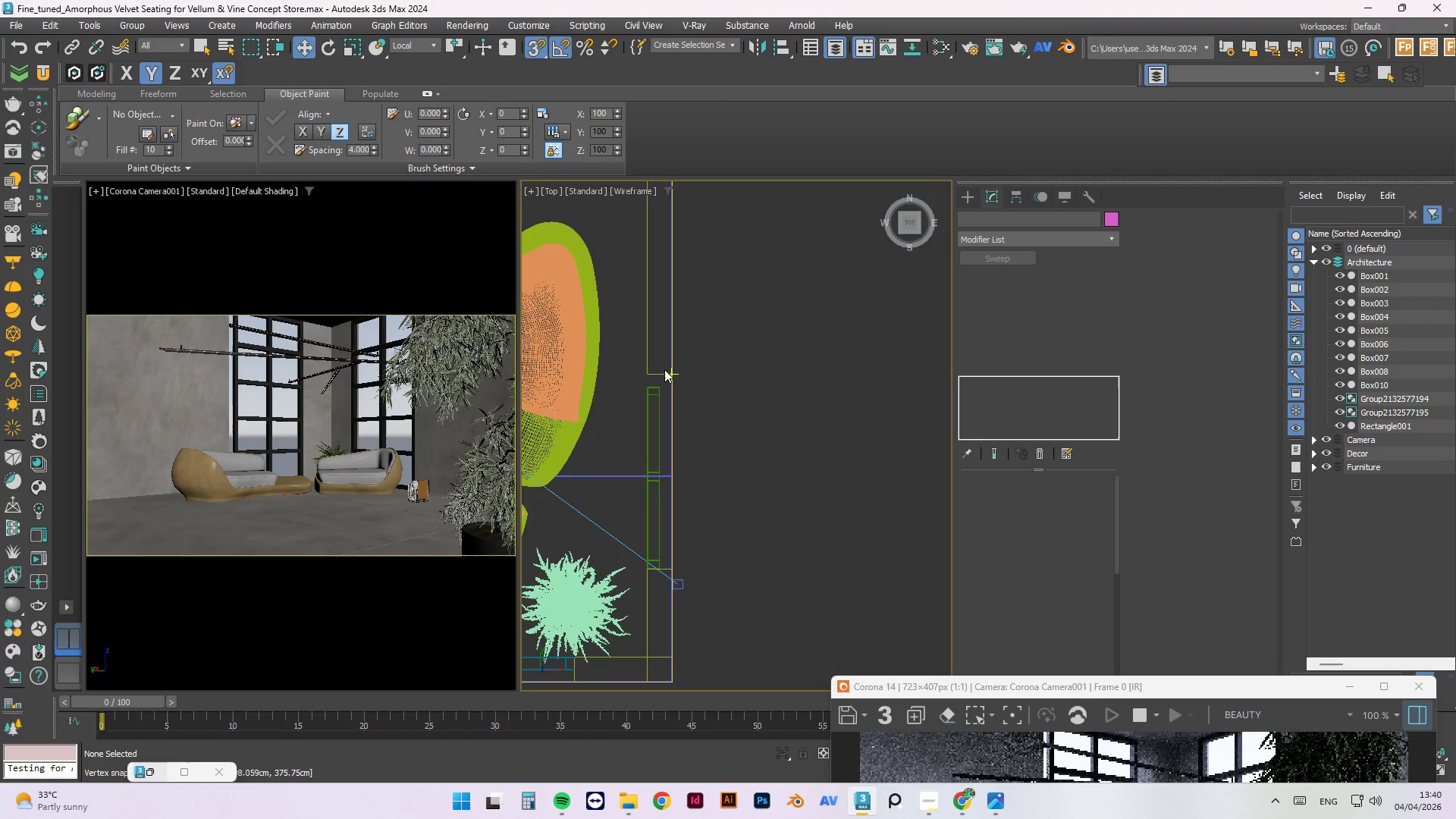 
scroll: coordinate [645, 583], scroll_direction: down, amount: 7.0
 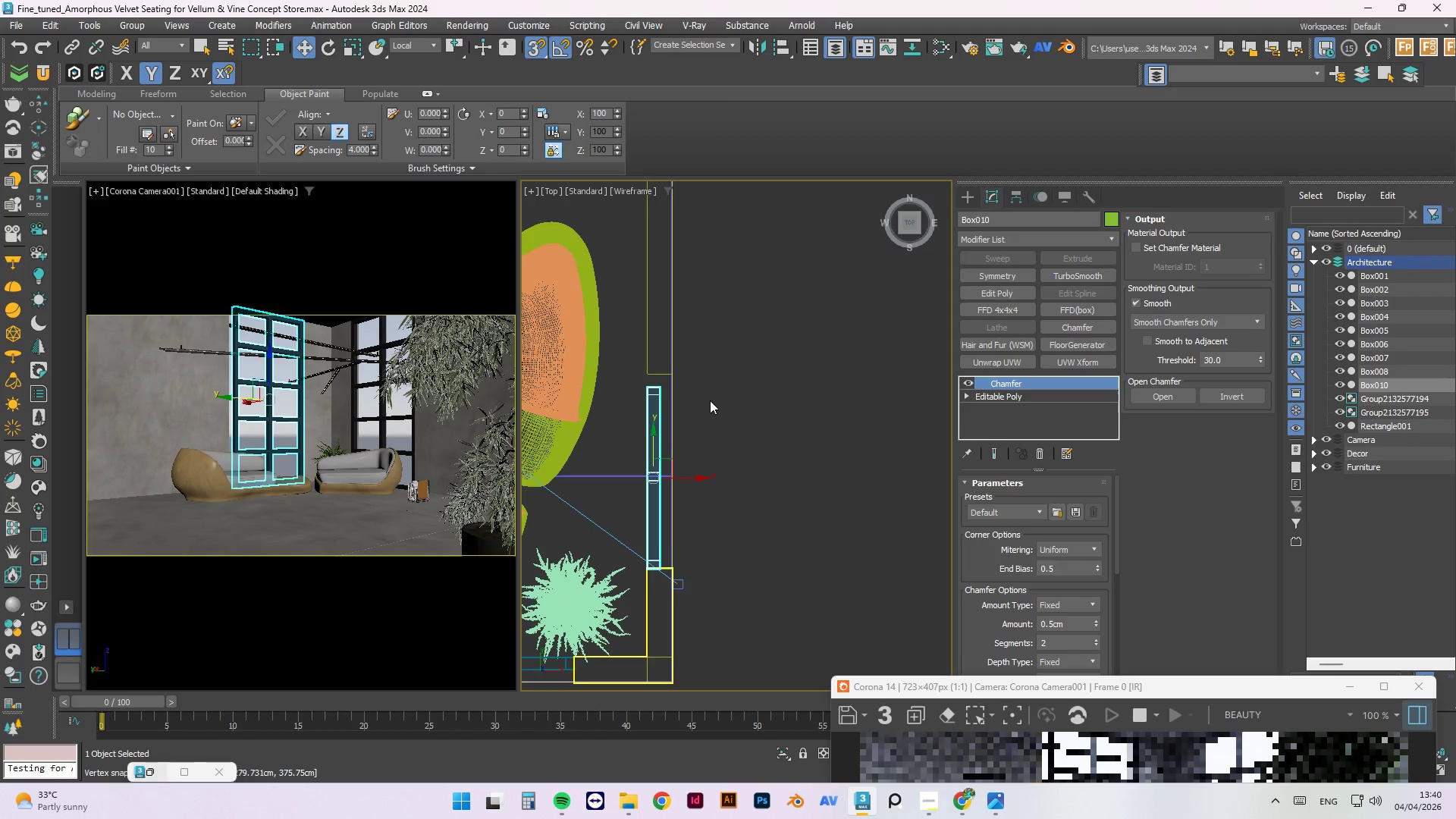 
right_click([662, 370])
 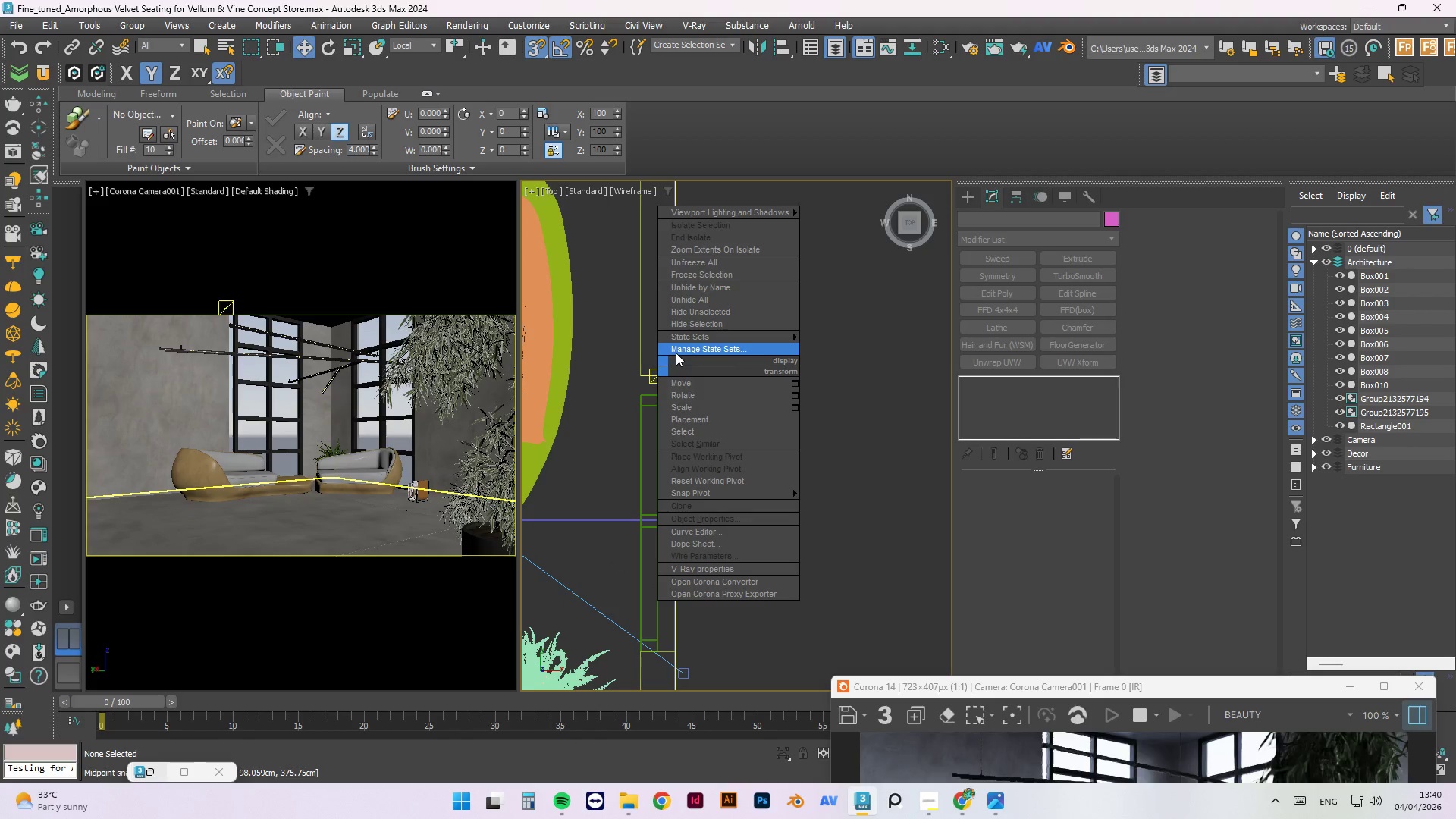 
scroll: coordinate [664, 369], scroll_direction: up, amount: 1.0
 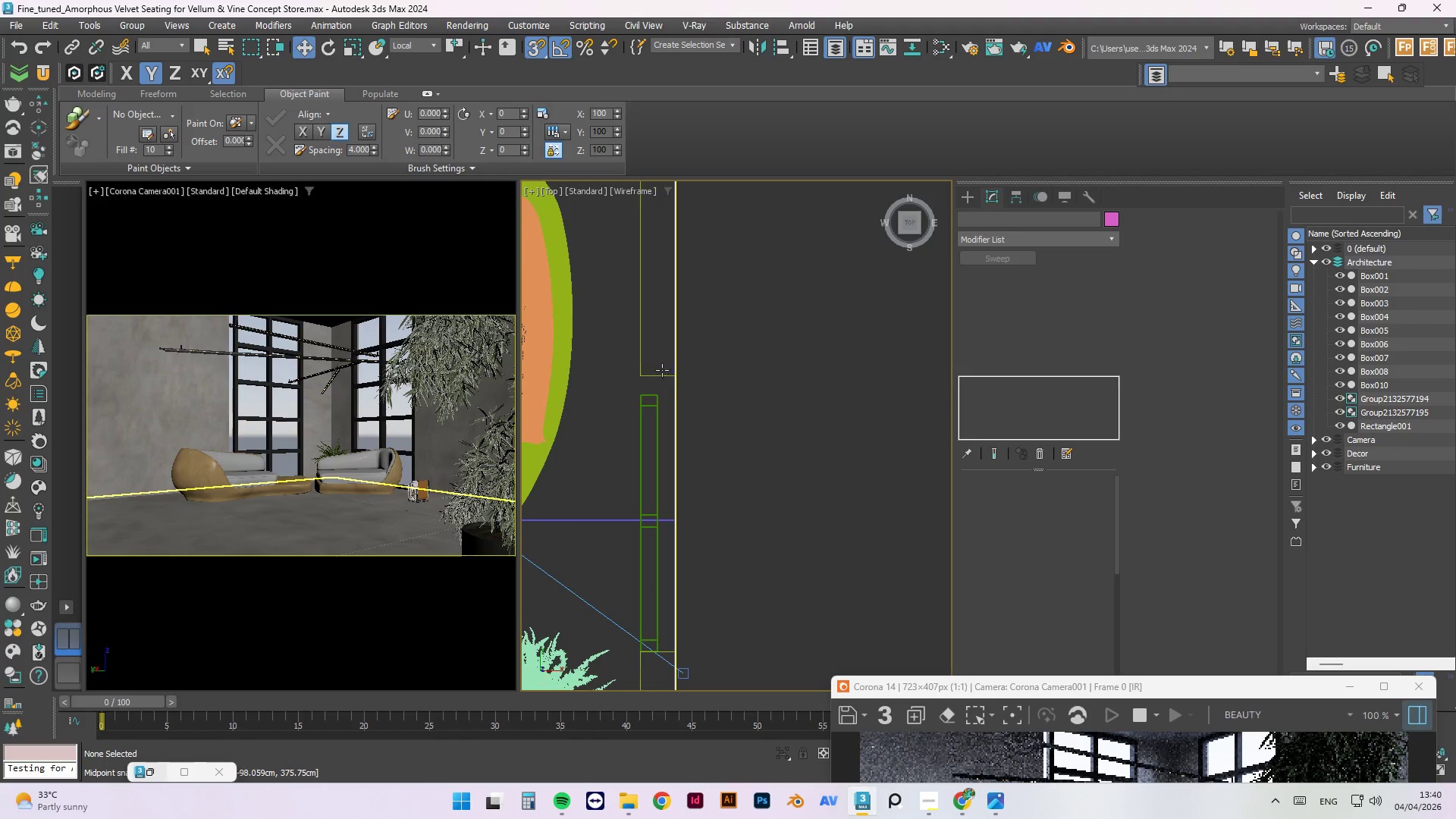 
left_click([629, 339])
 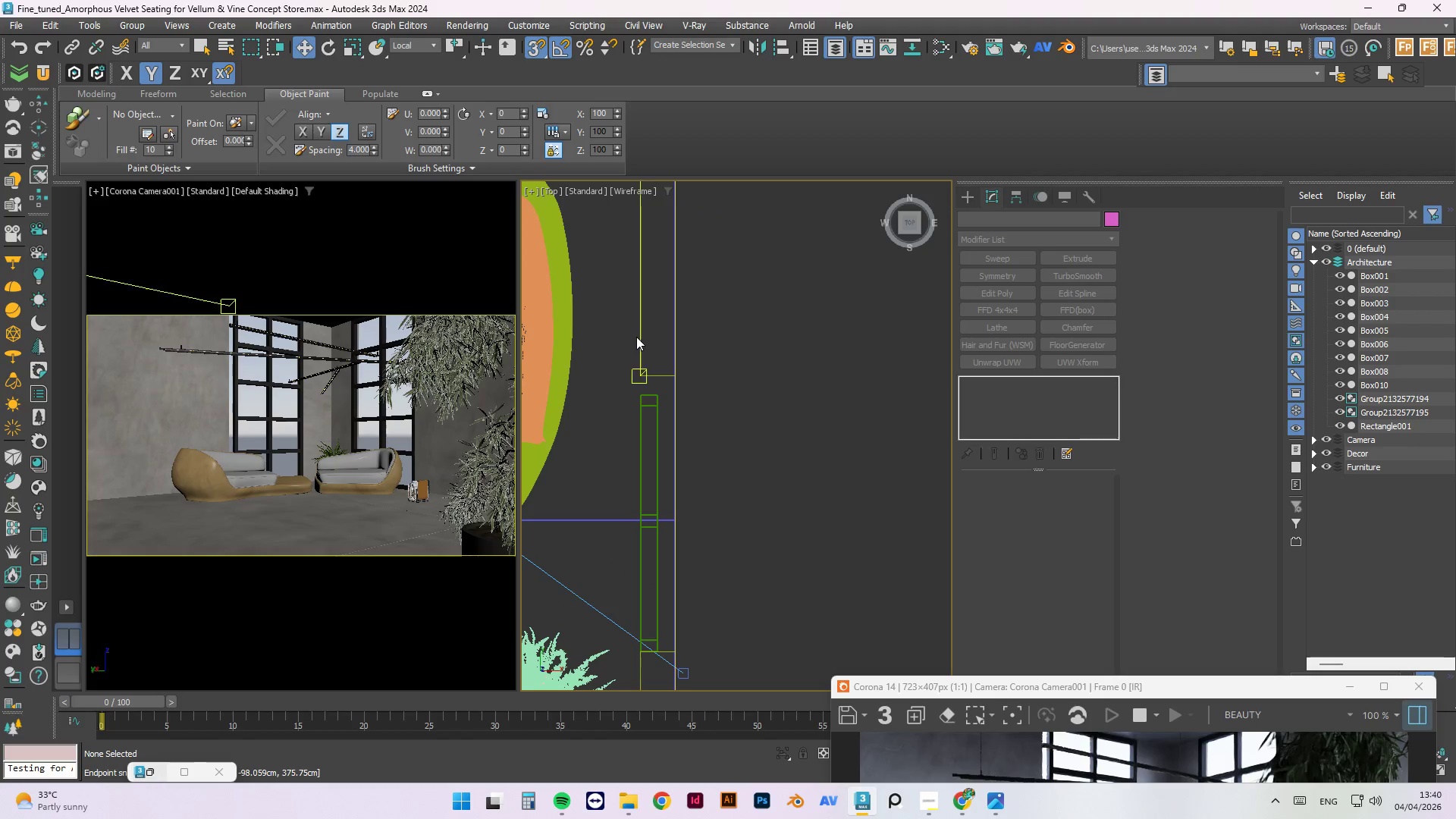 
right_click([610, 336])
 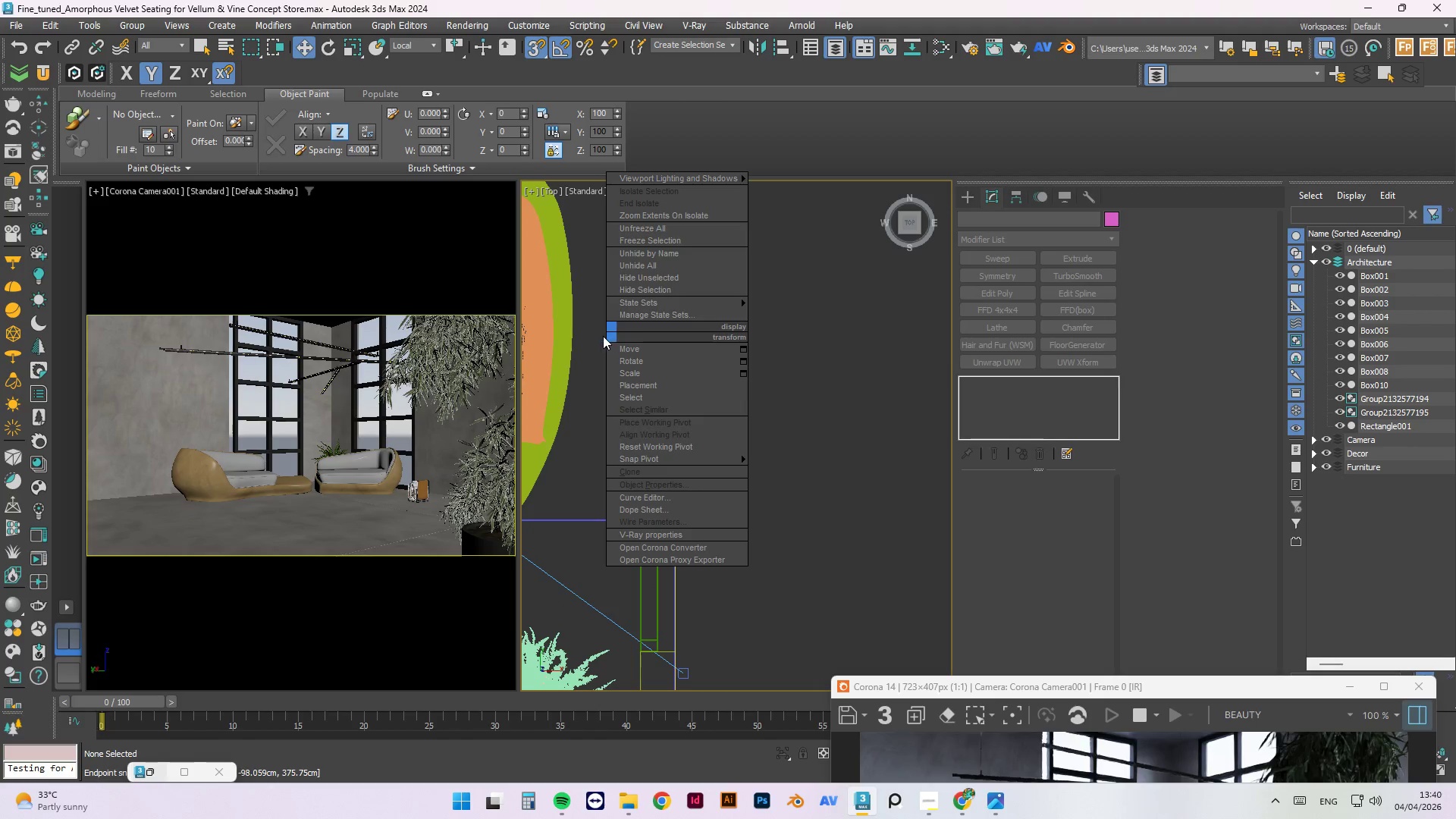 
left_click([880, 324])
 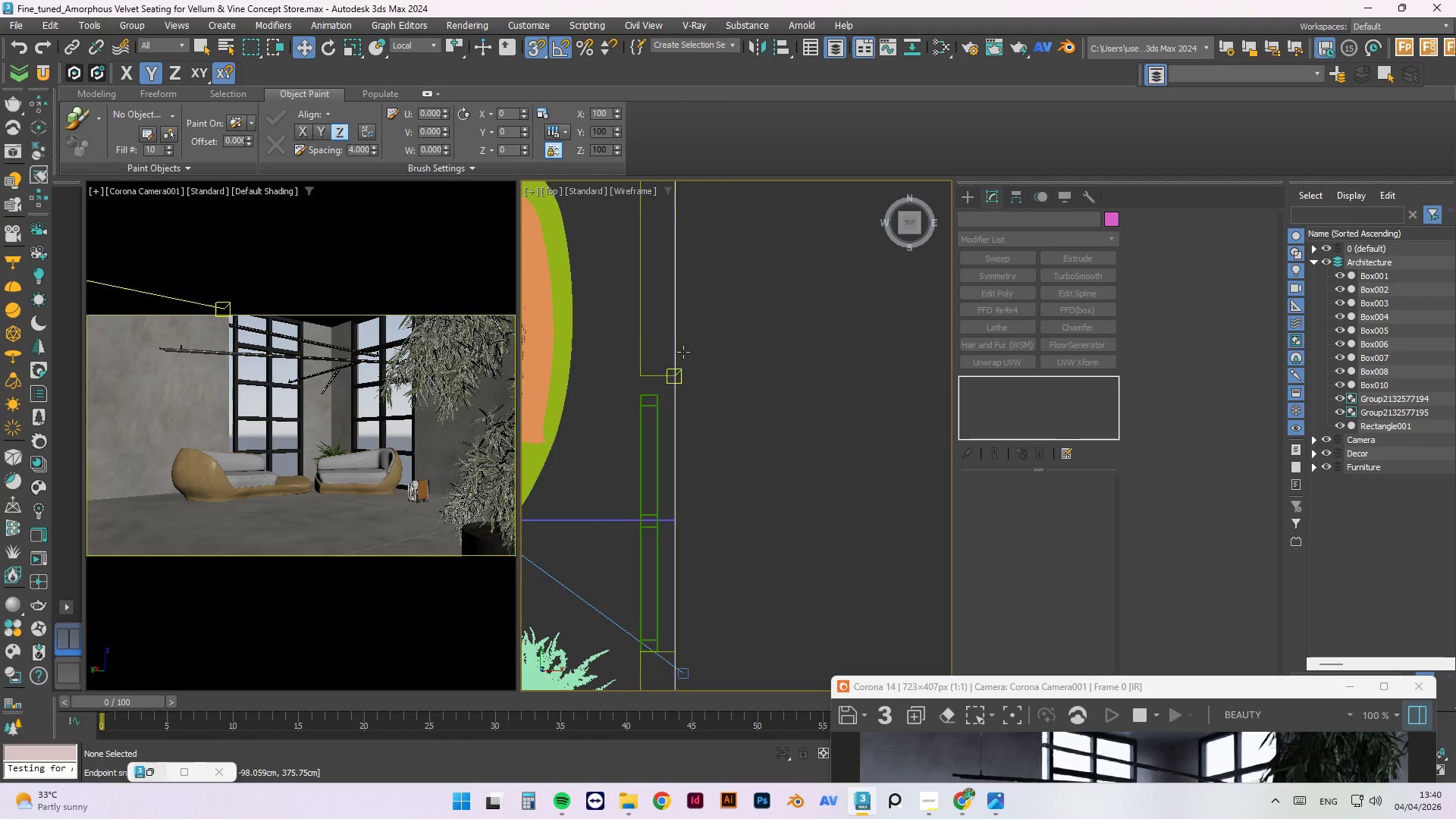 
scroll: coordinate [683, 363], scroll_direction: up, amount: 2.0
 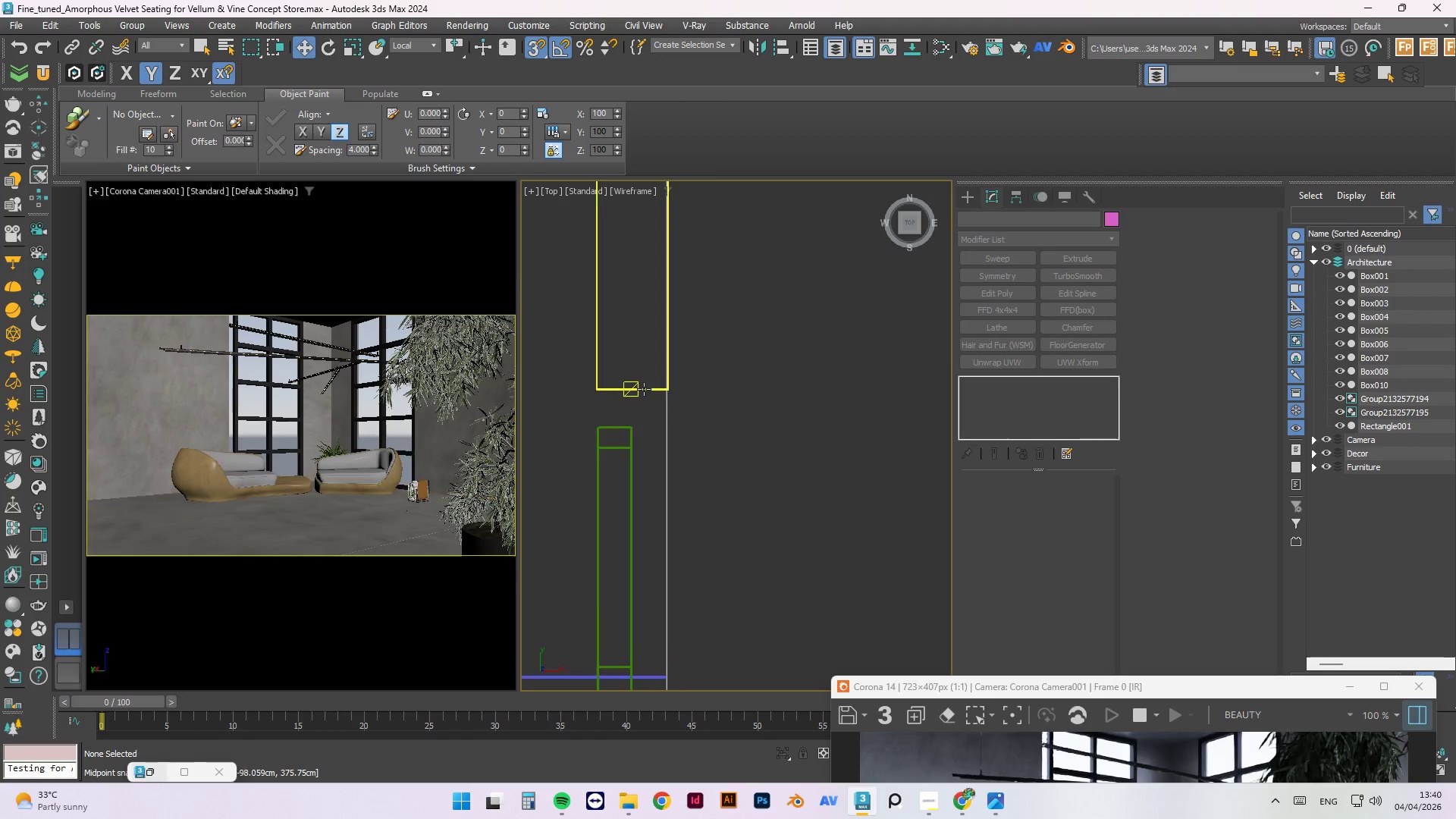 
left_click([643, 391])
 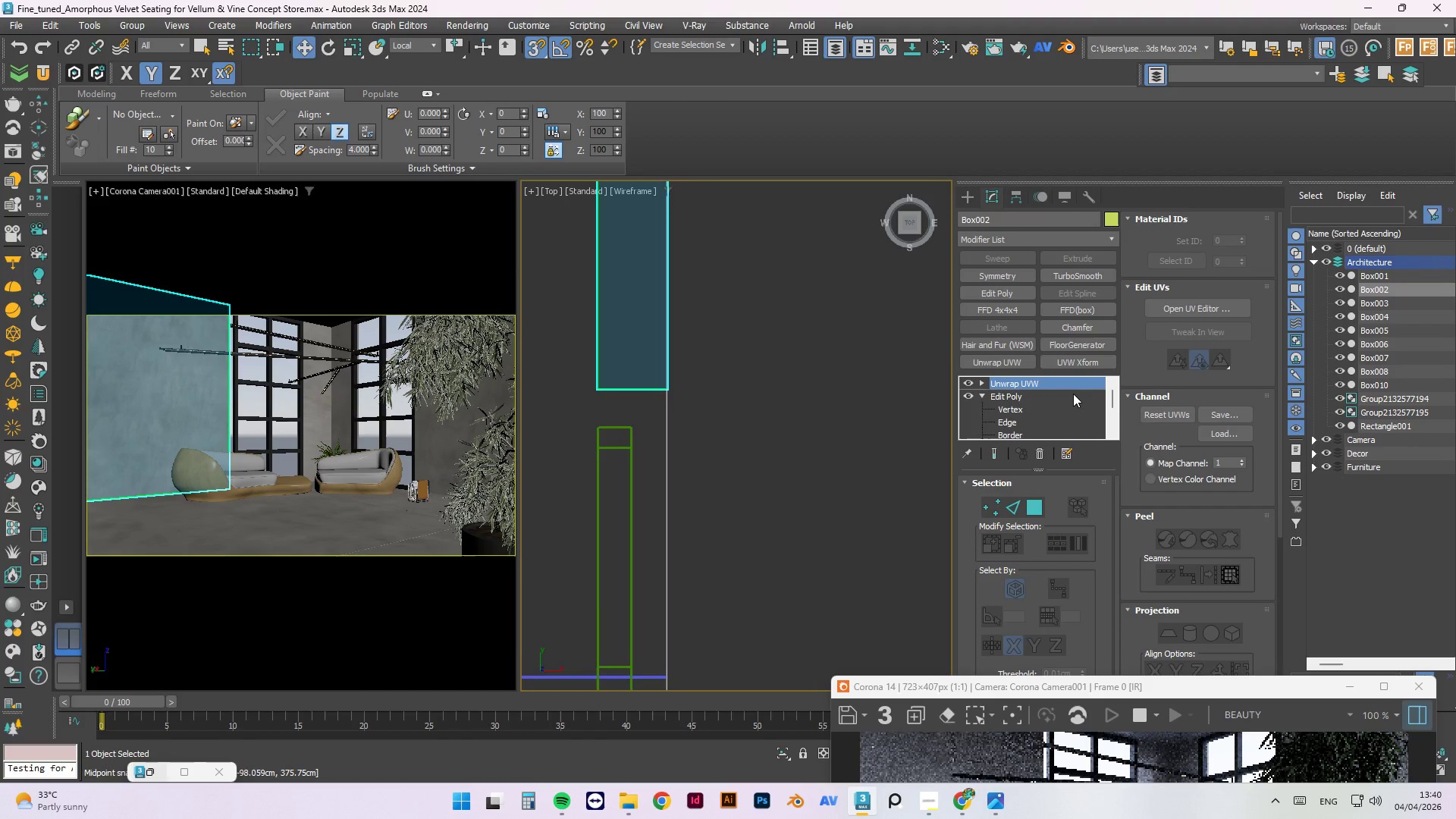 
left_click([1012, 403])
 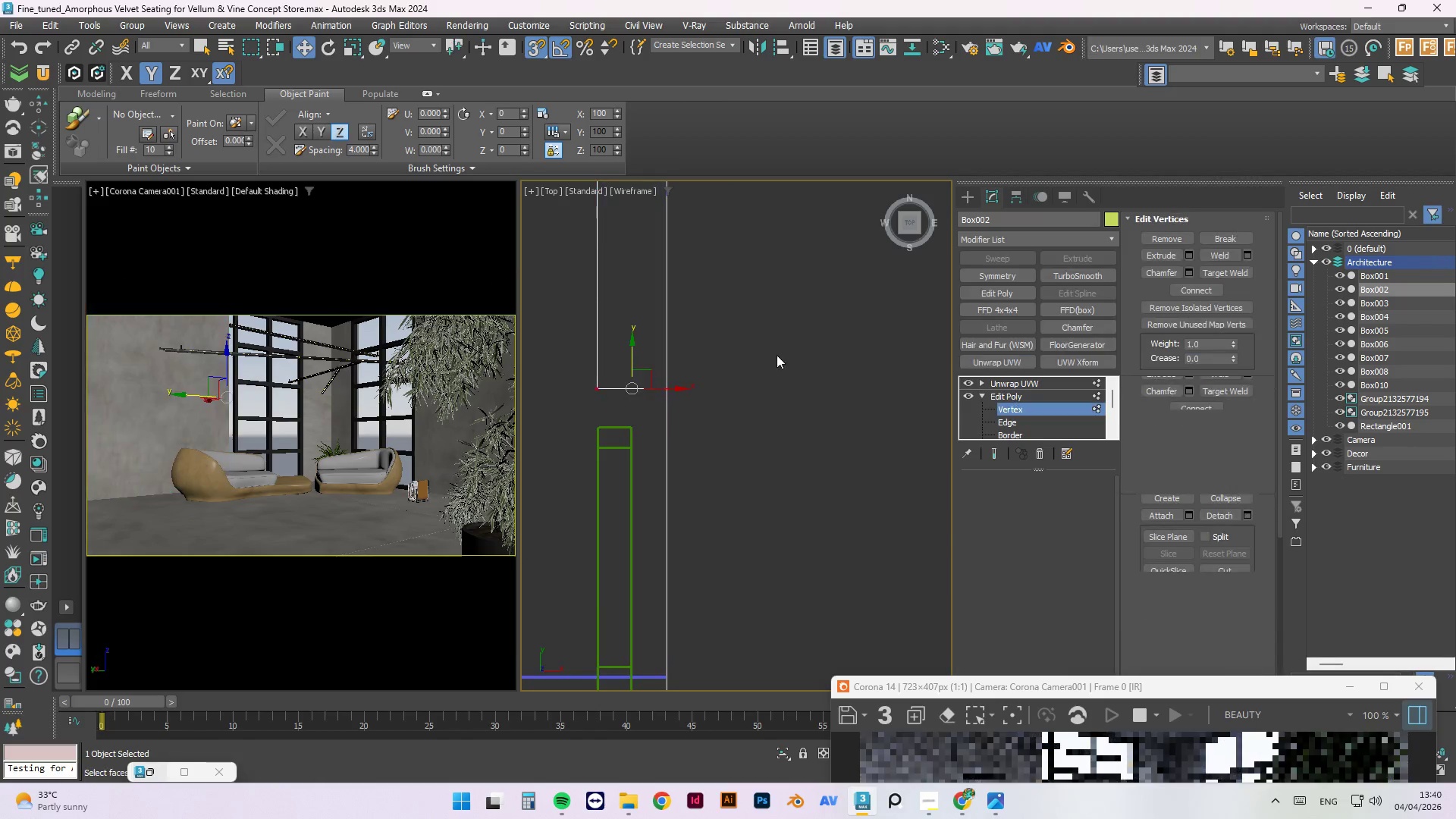 
left_click_drag(start_coordinate=[800, 337], to_coordinate=[592, 425])
 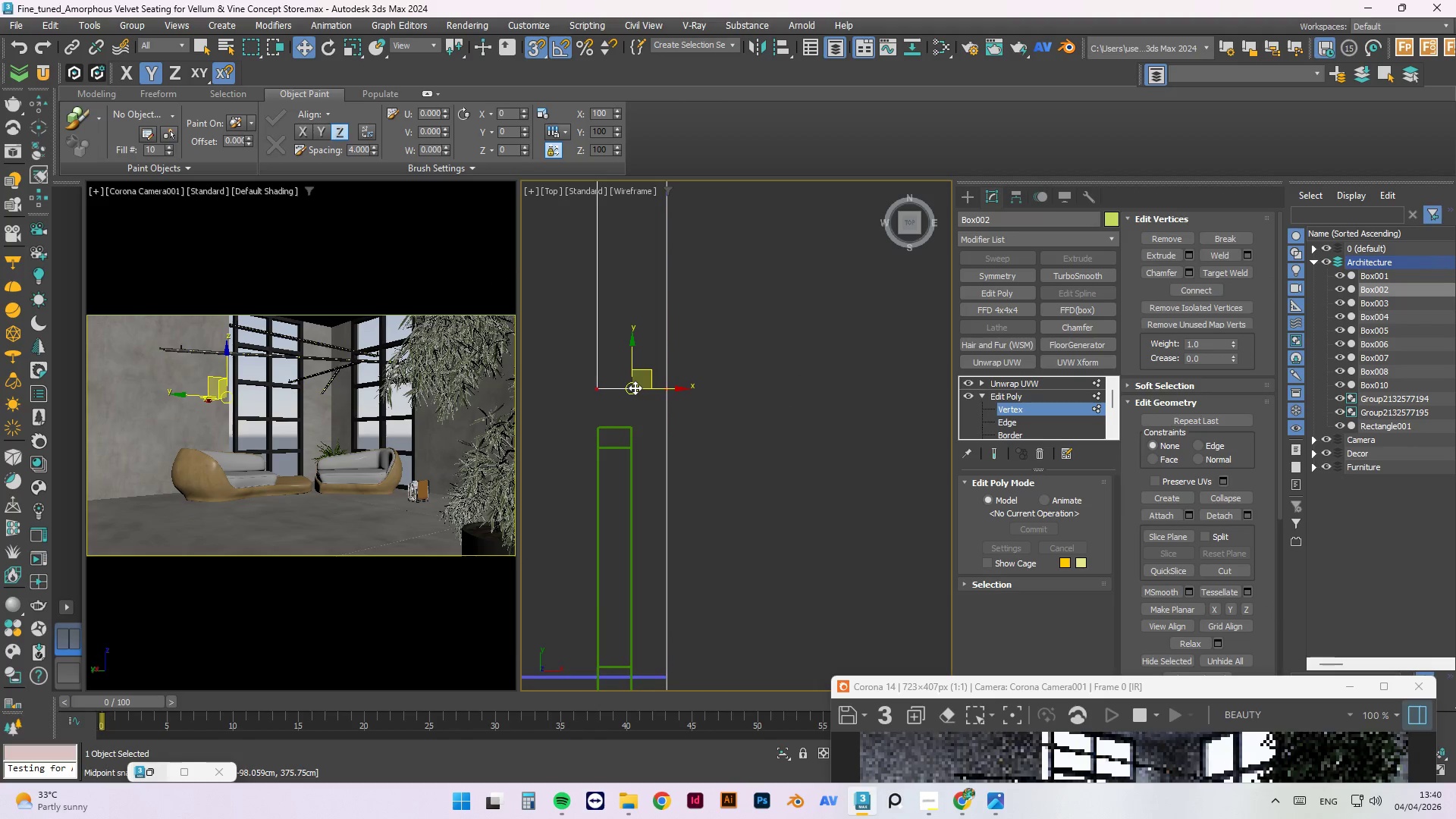 
left_click_drag(start_coordinate=[635, 388], to_coordinate=[625, 417])
 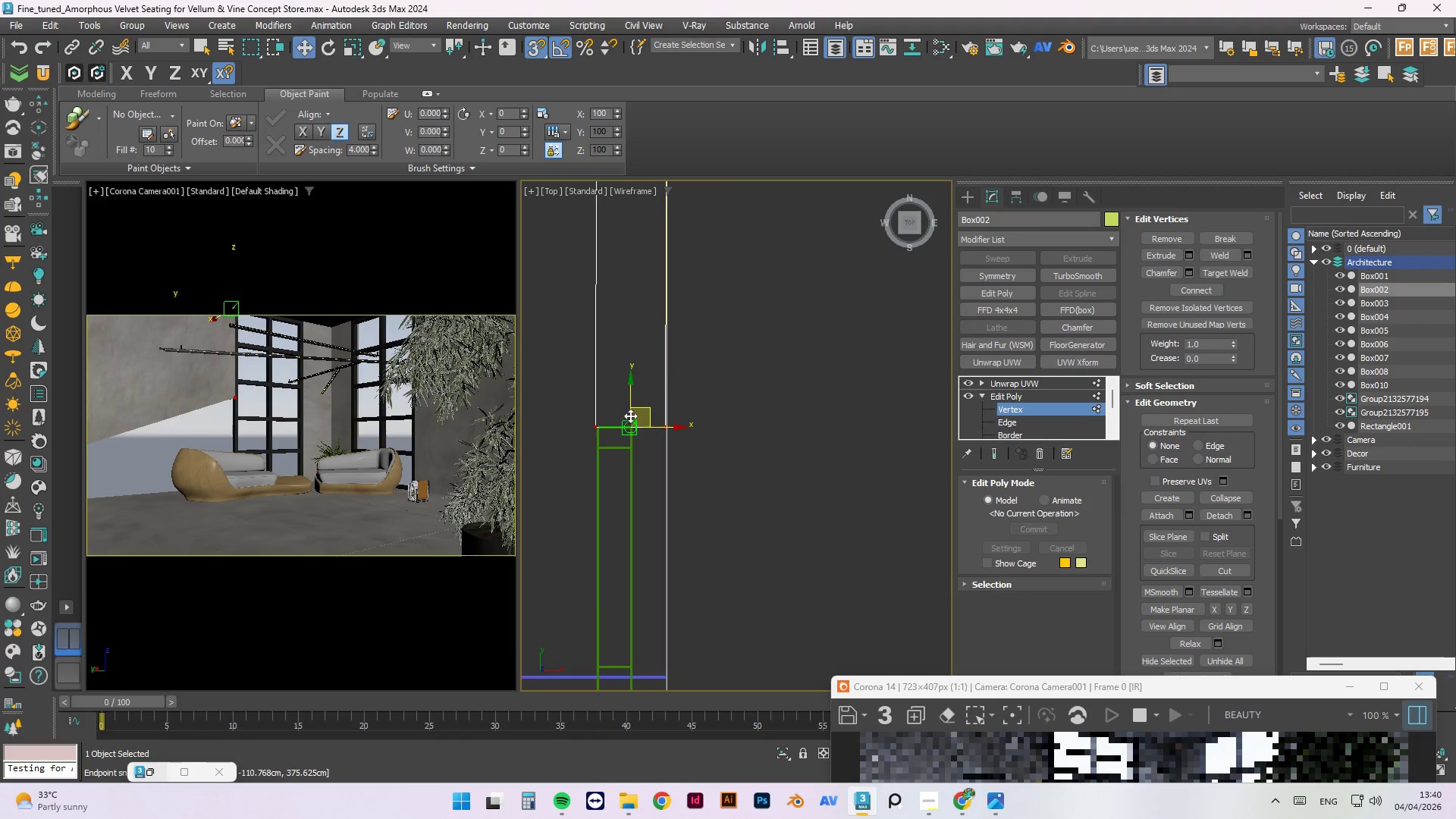 
key(Control+Z)
 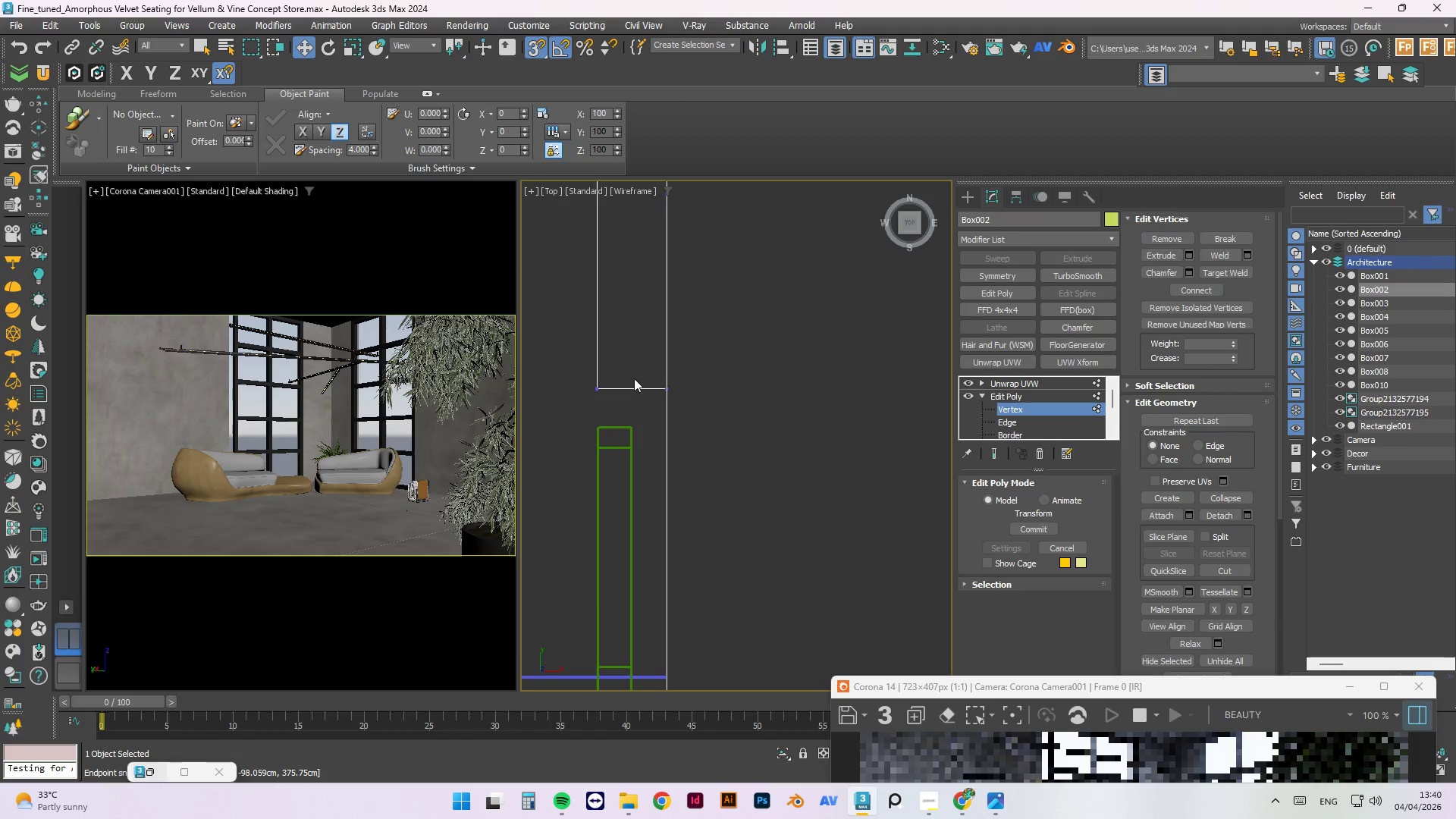 
left_click_drag(start_coordinate=[726, 366], to_coordinate=[579, 411])
 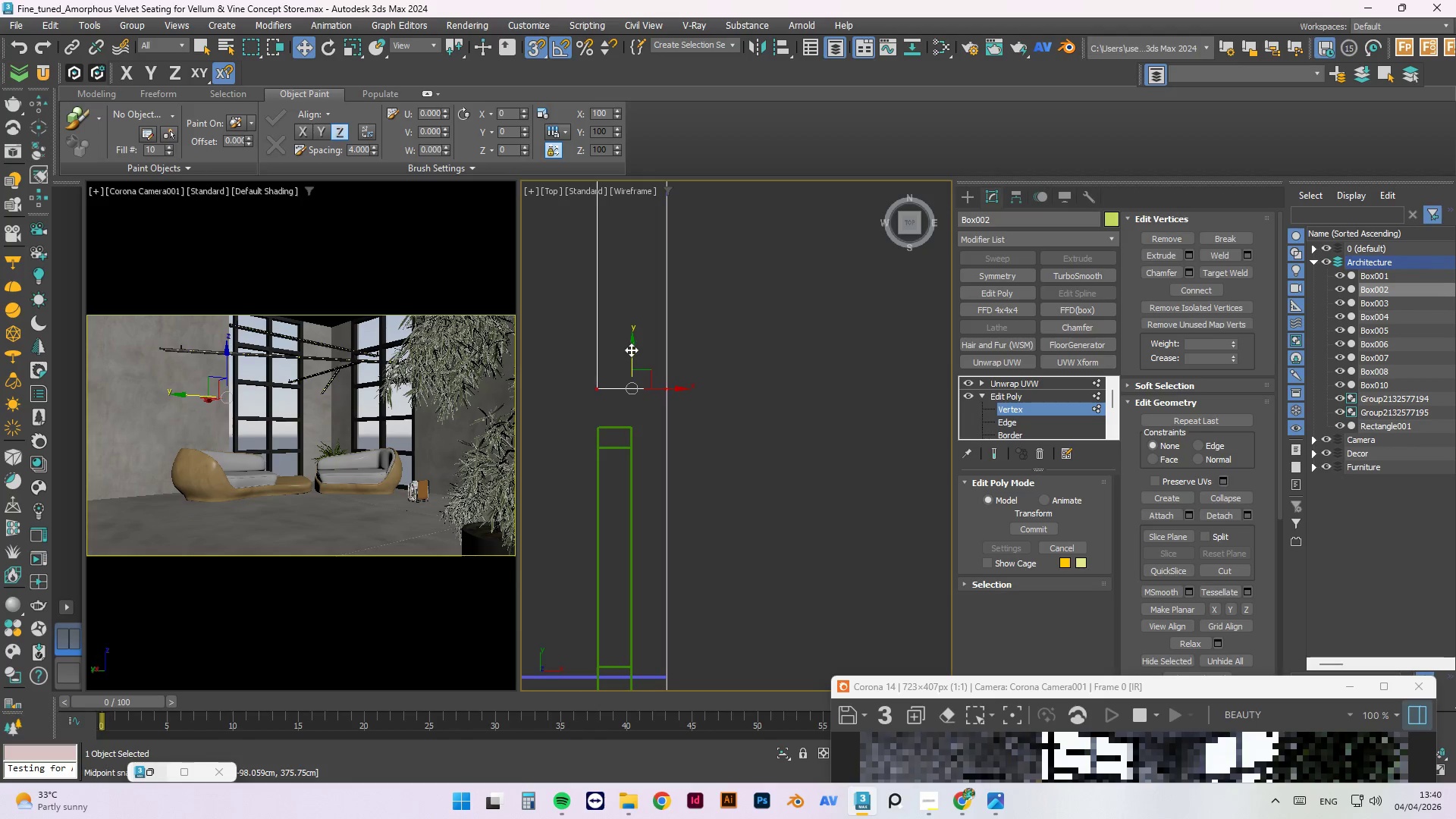 
left_click([632, 347])
 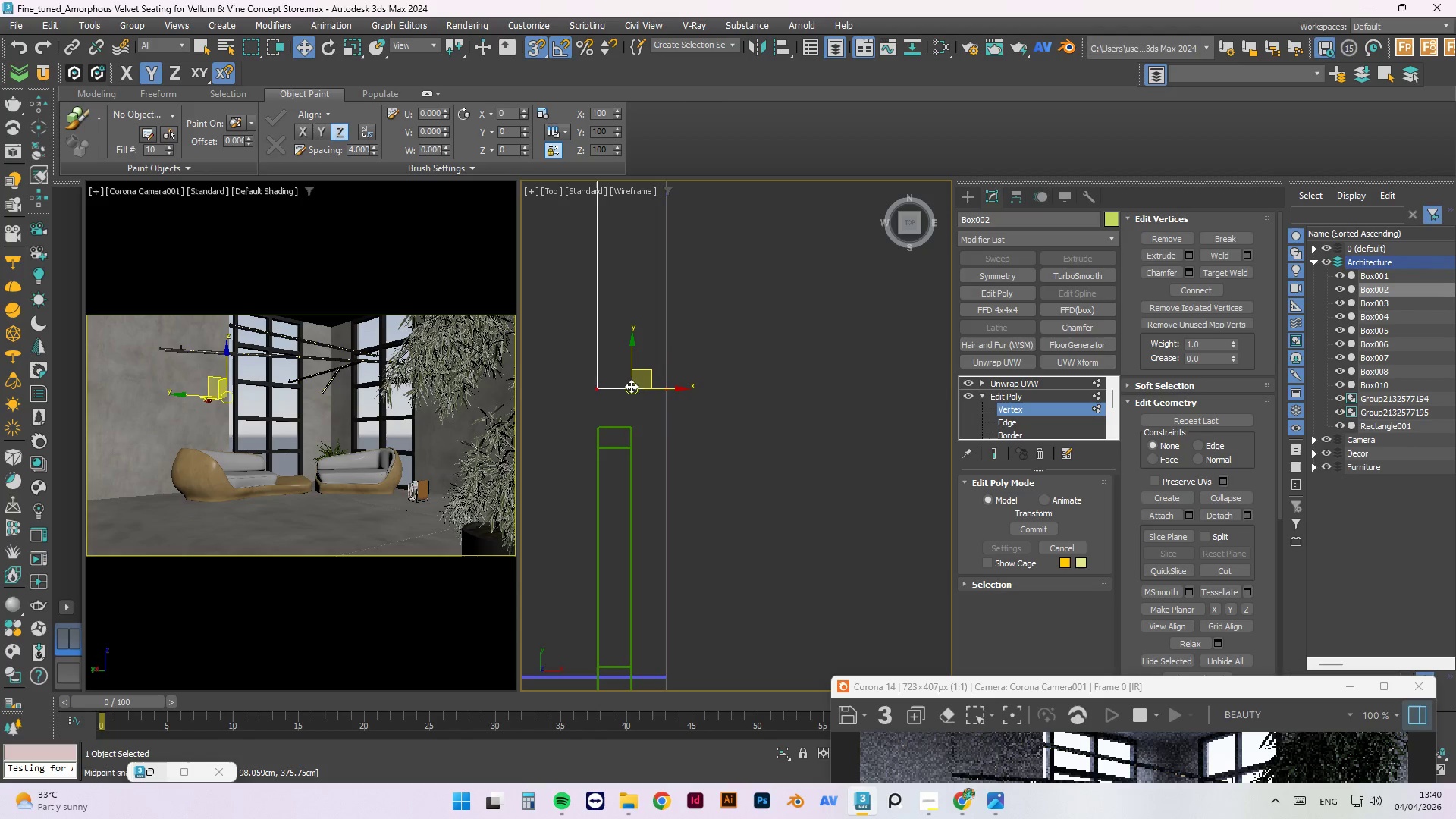 
left_click_drag(start_coordinate=[631, 388], to_coordinate=[634, 421])
 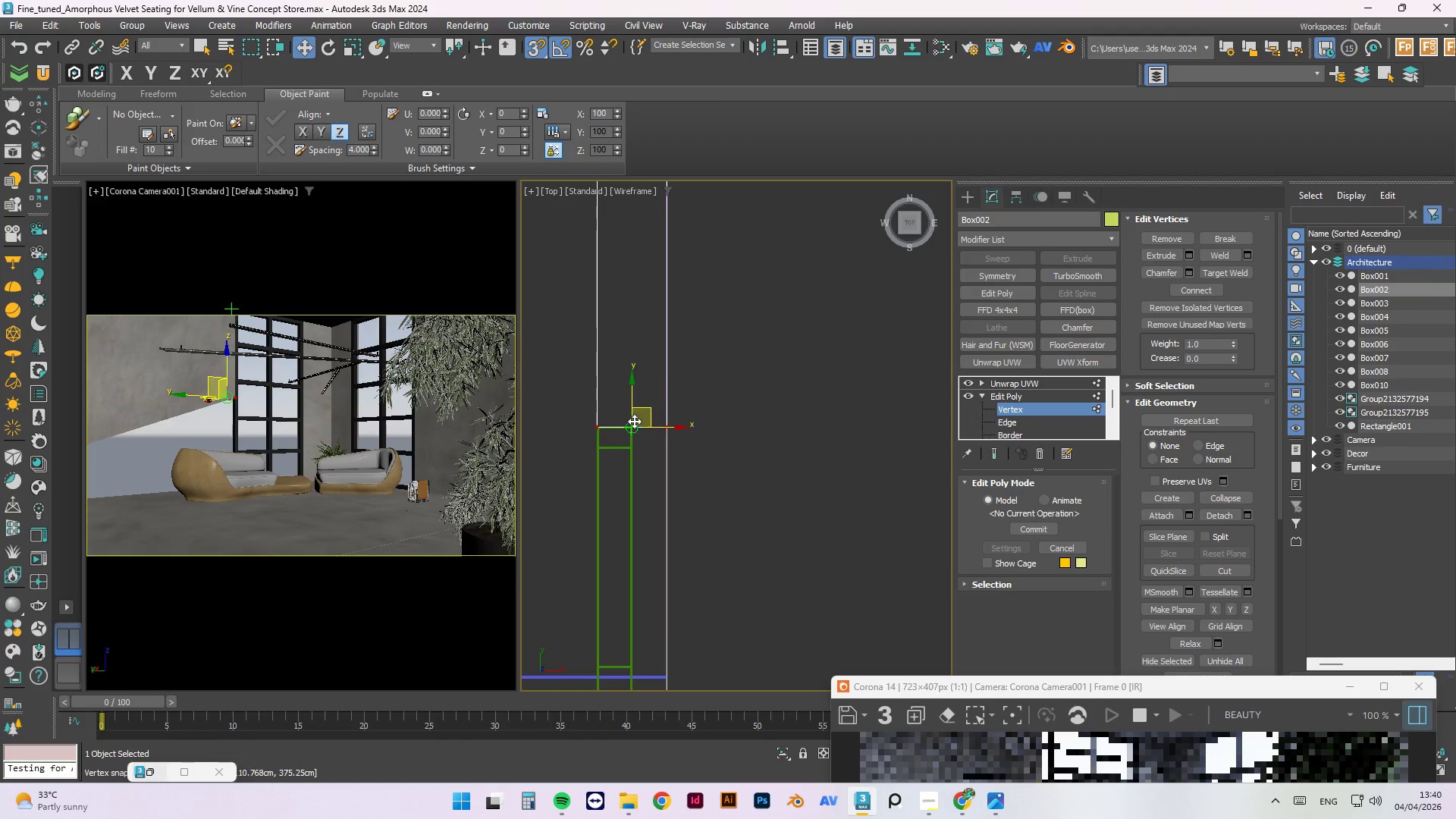 
key(Control+Z)
 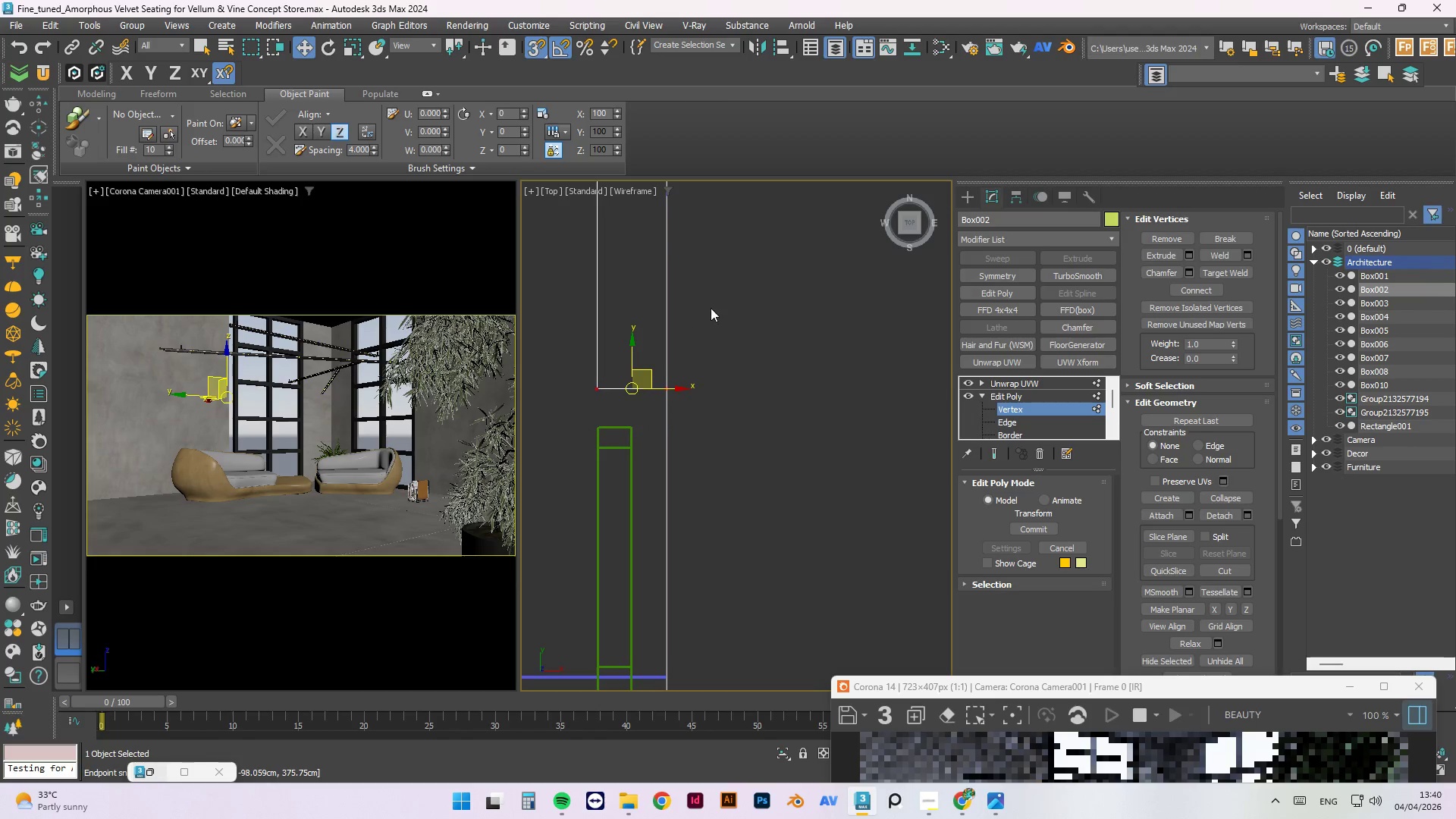 
left_click_drag(start_coordinate=[713, 311], to_coordinate=[578, 409])
 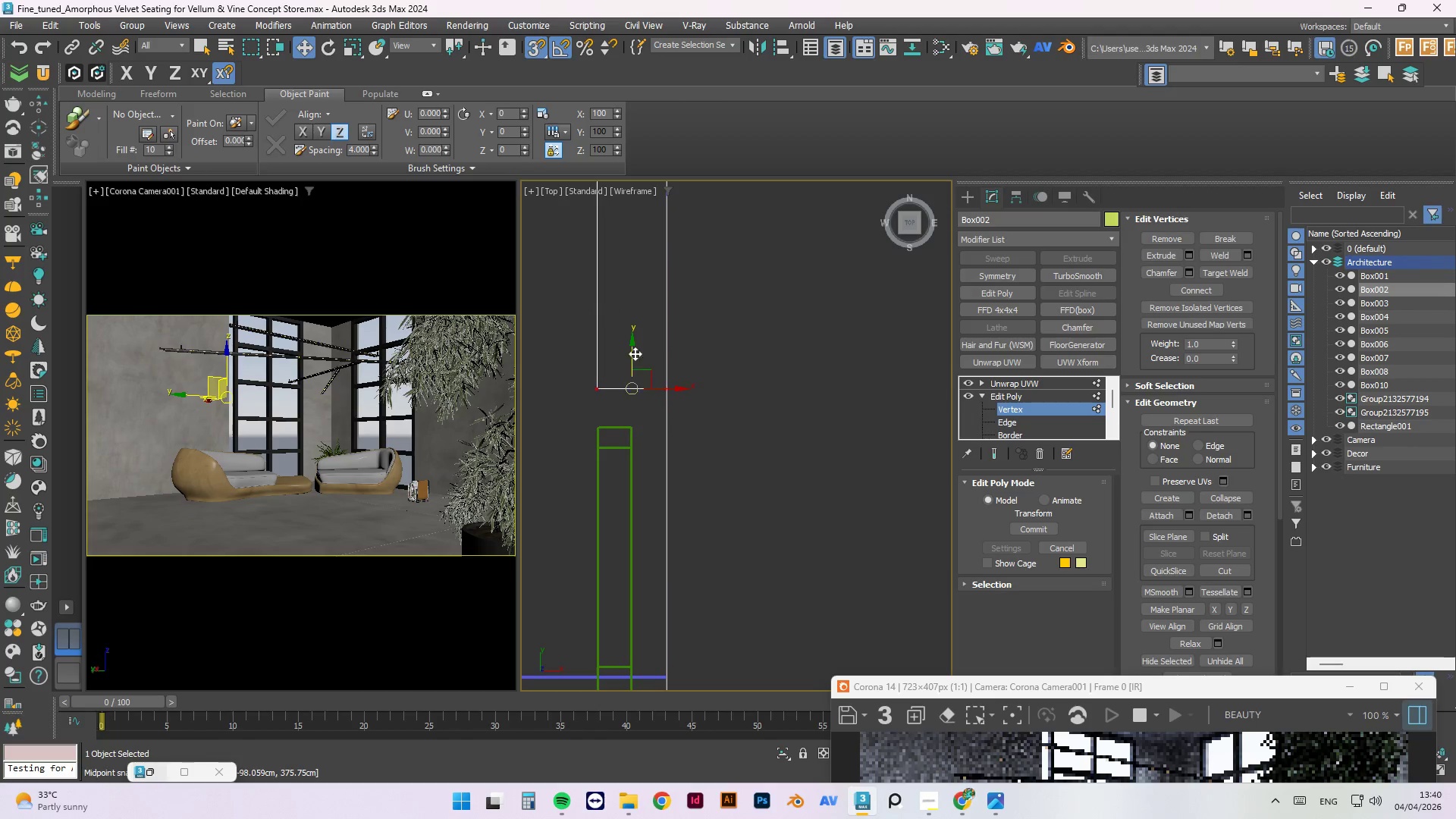 
left_click_drag(start_coordinate=[634, 347], to_coordinate=[604, 437])
 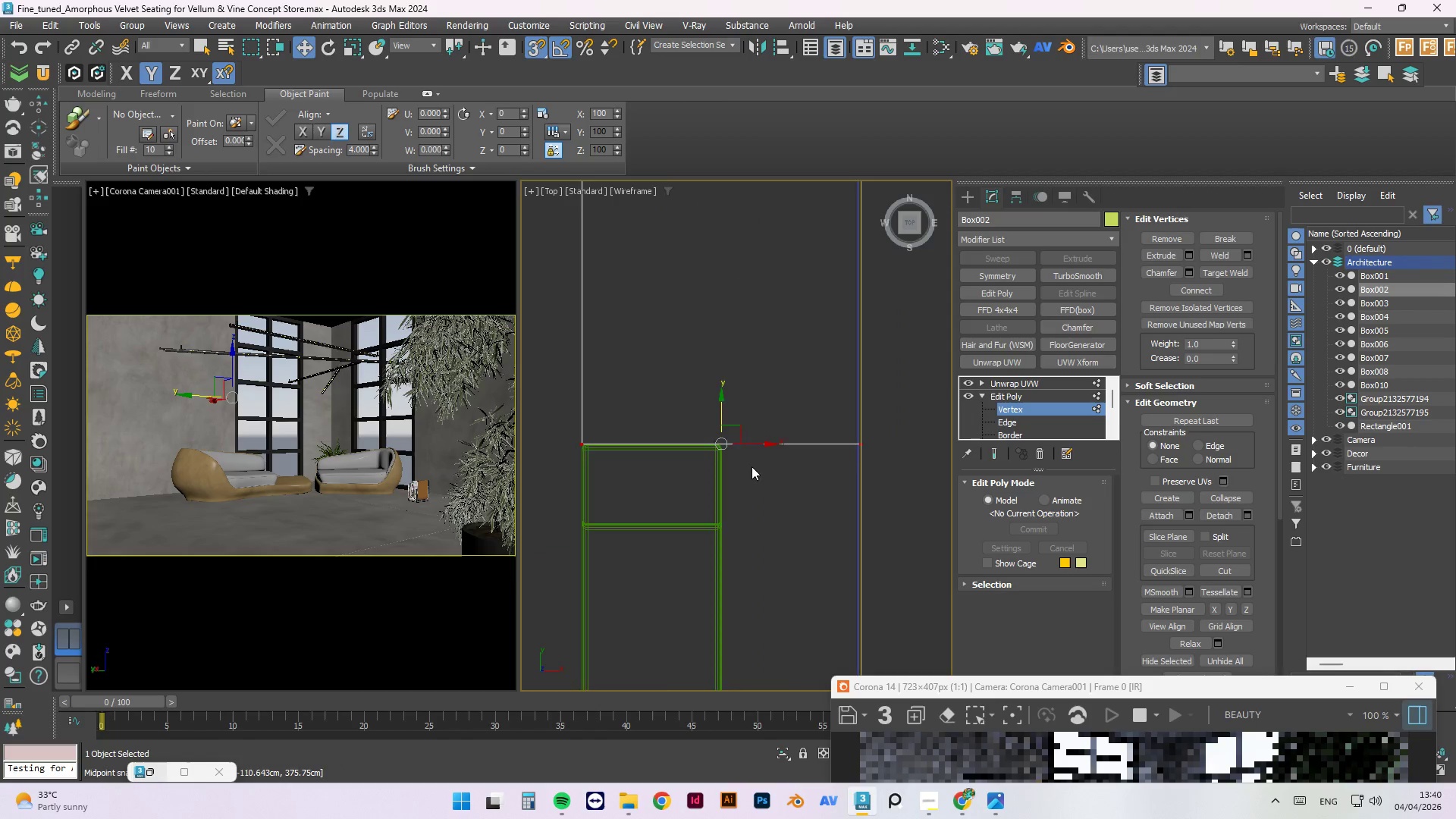 
scroll: coordinate [617, 423], scroll_direction: up, amount: 6.0
 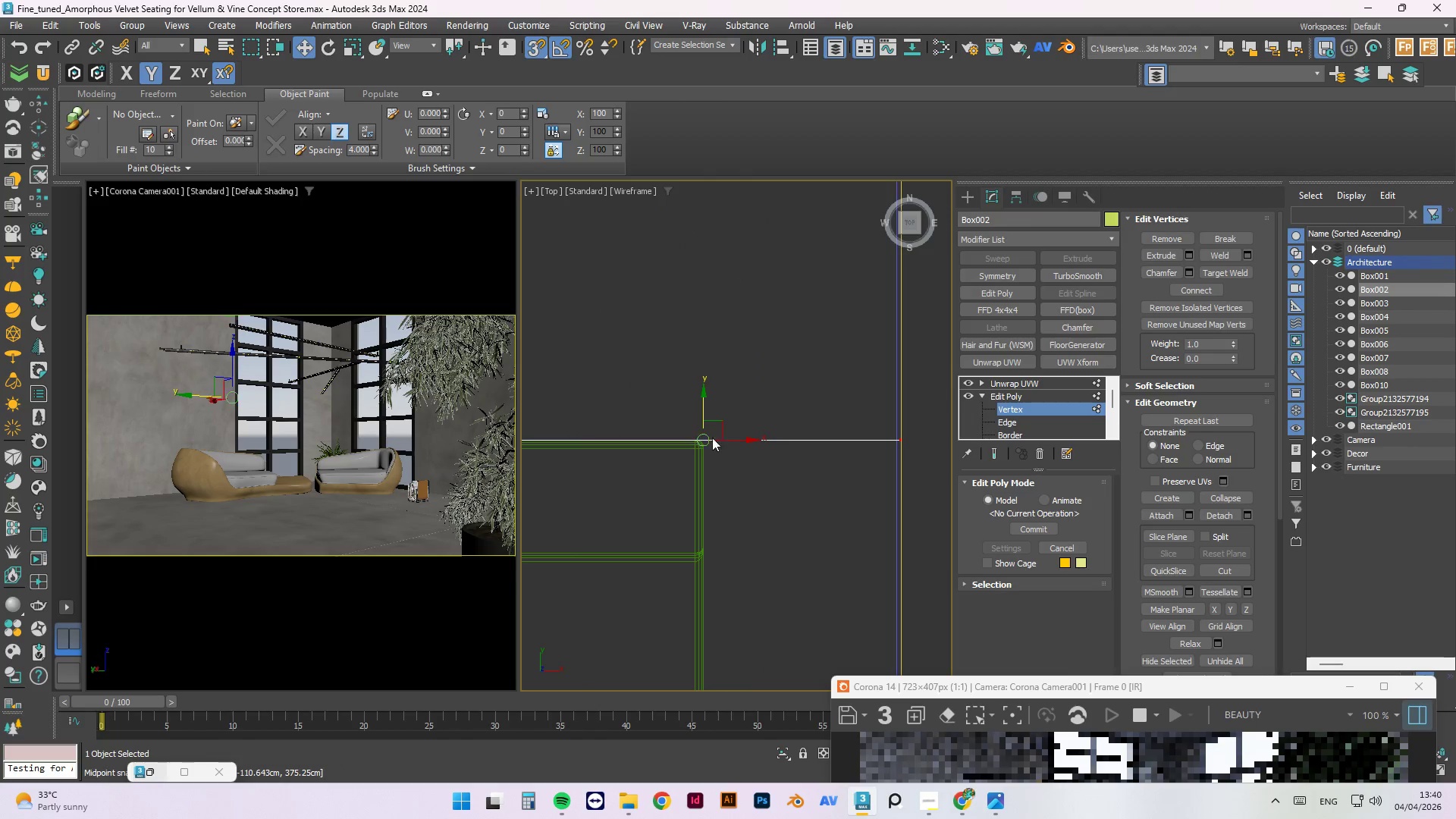 
scroll: coordinate [780, 498], scroll_direction: down, amount: 8.0
 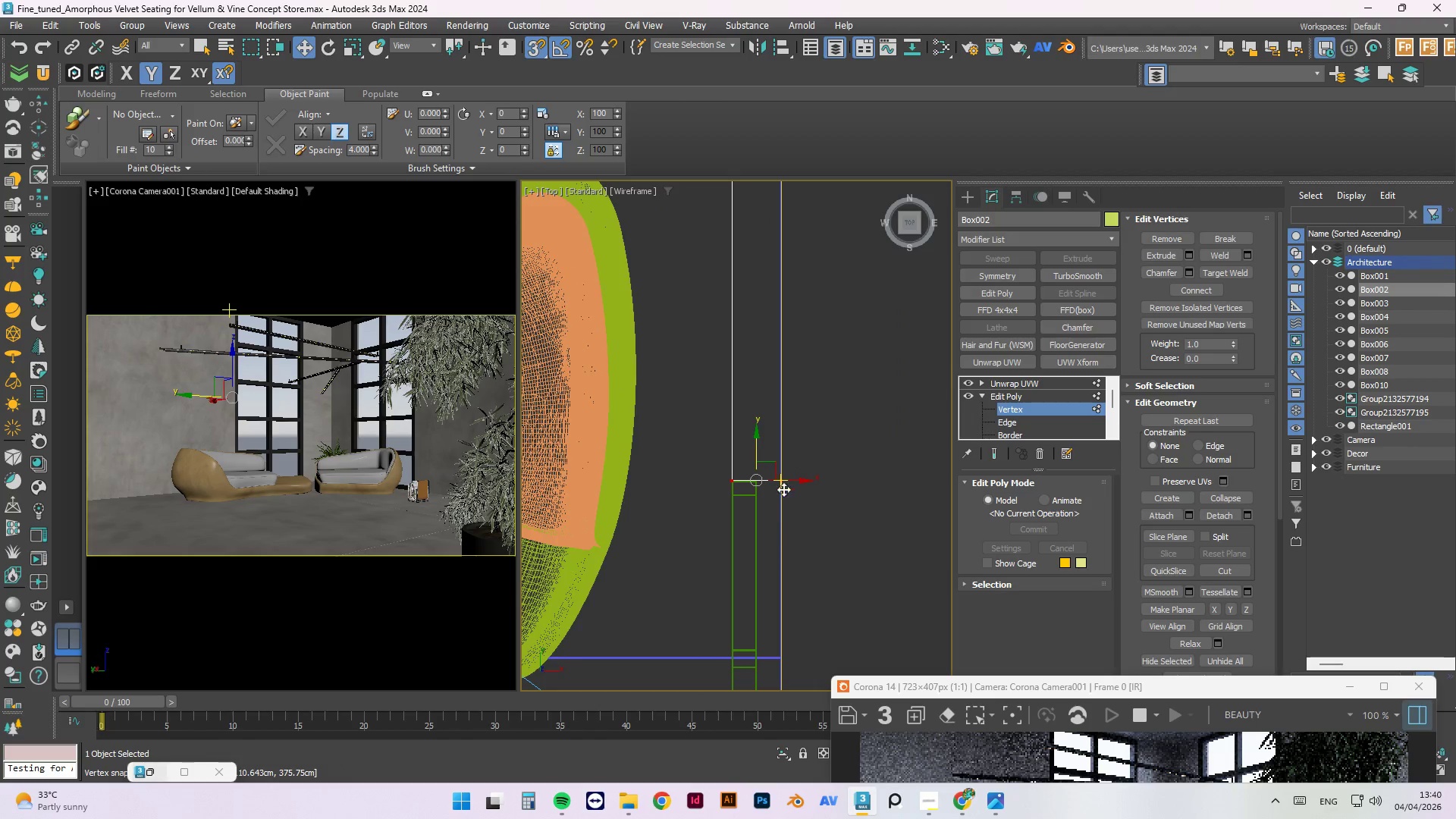 
key(Alt+1)
 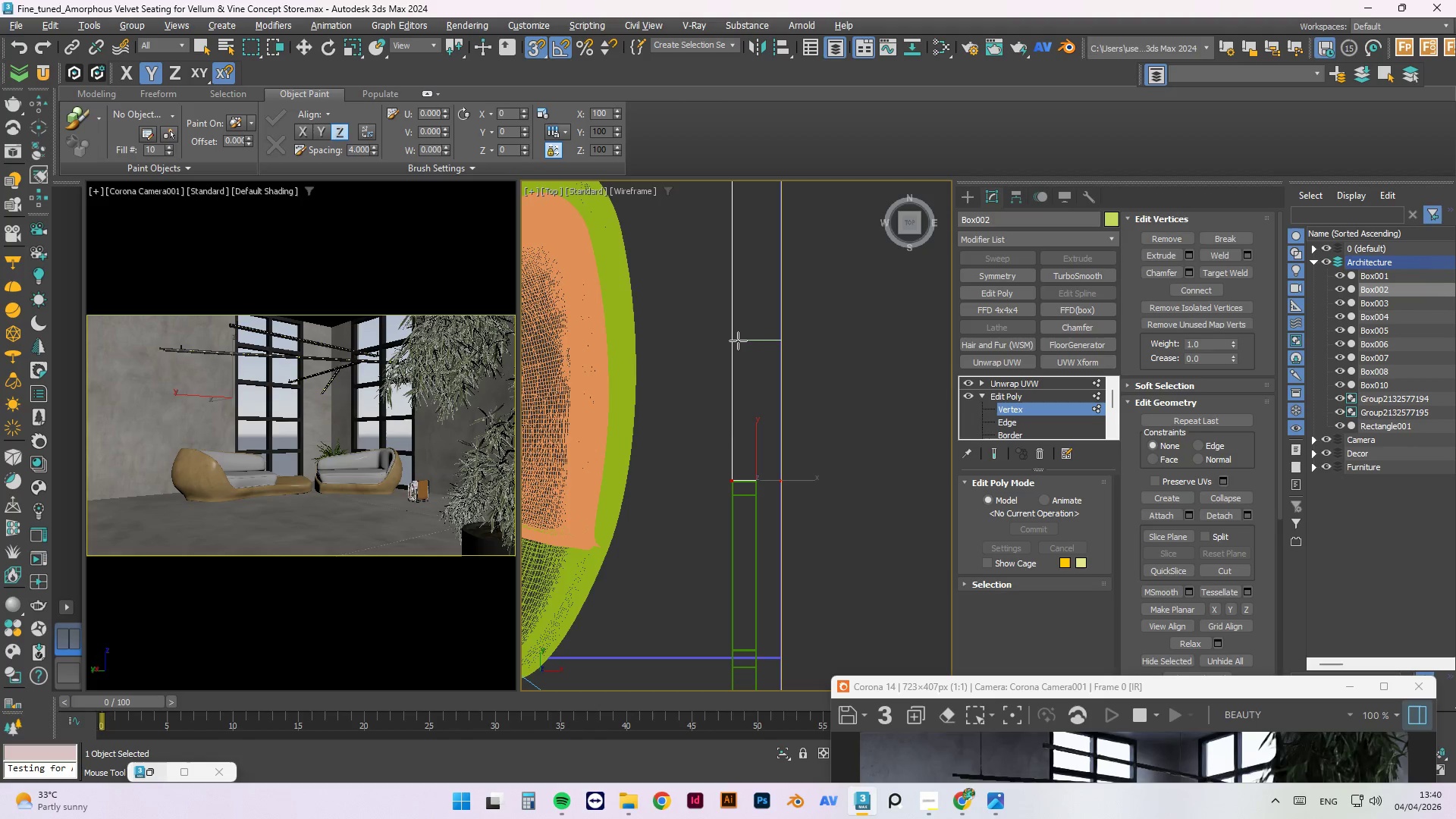 
left_click([738, 340])
 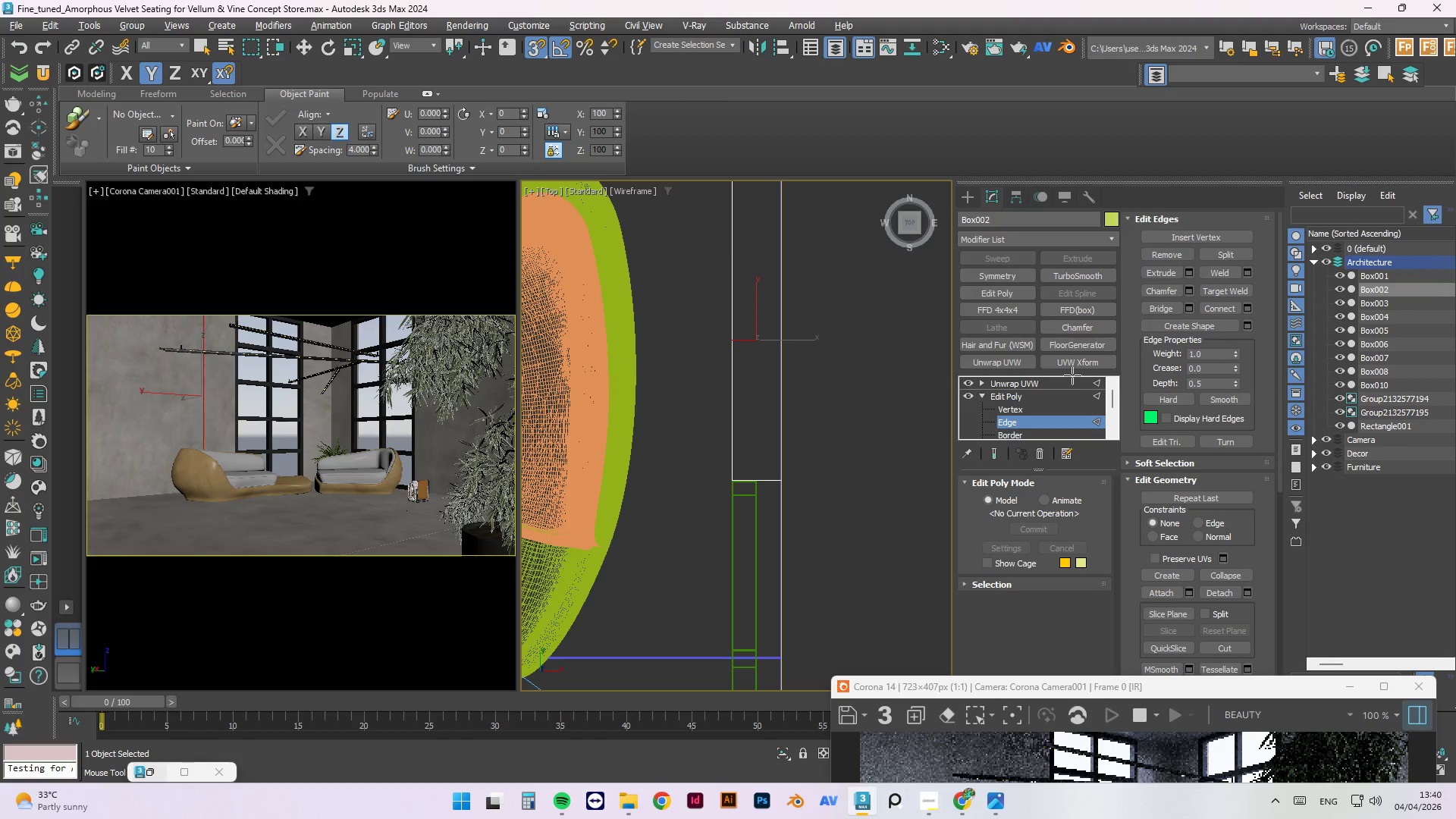 
left_click([1100, 394])
 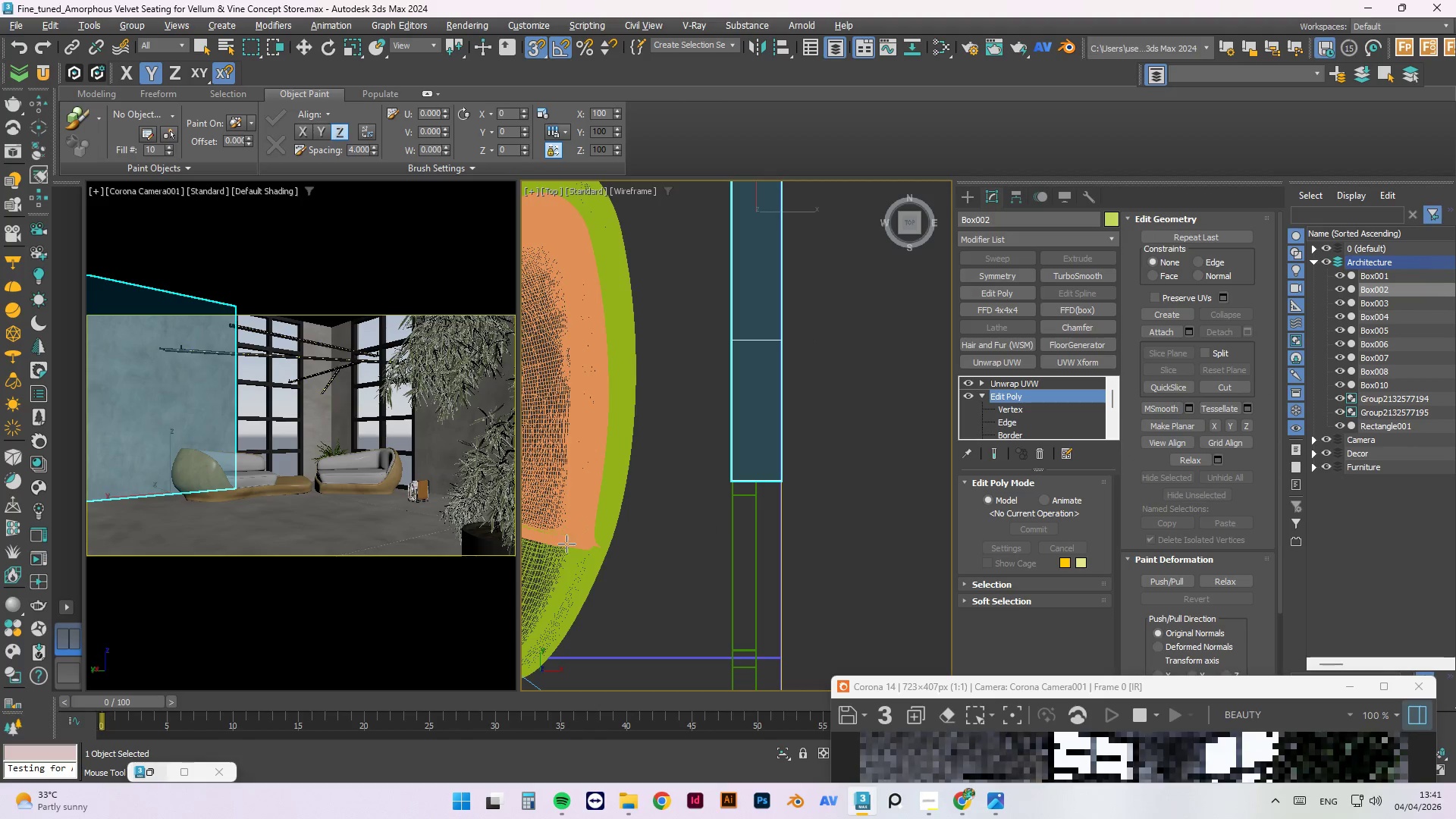 
hold_key(key=AltLeft, duration=0.48)
 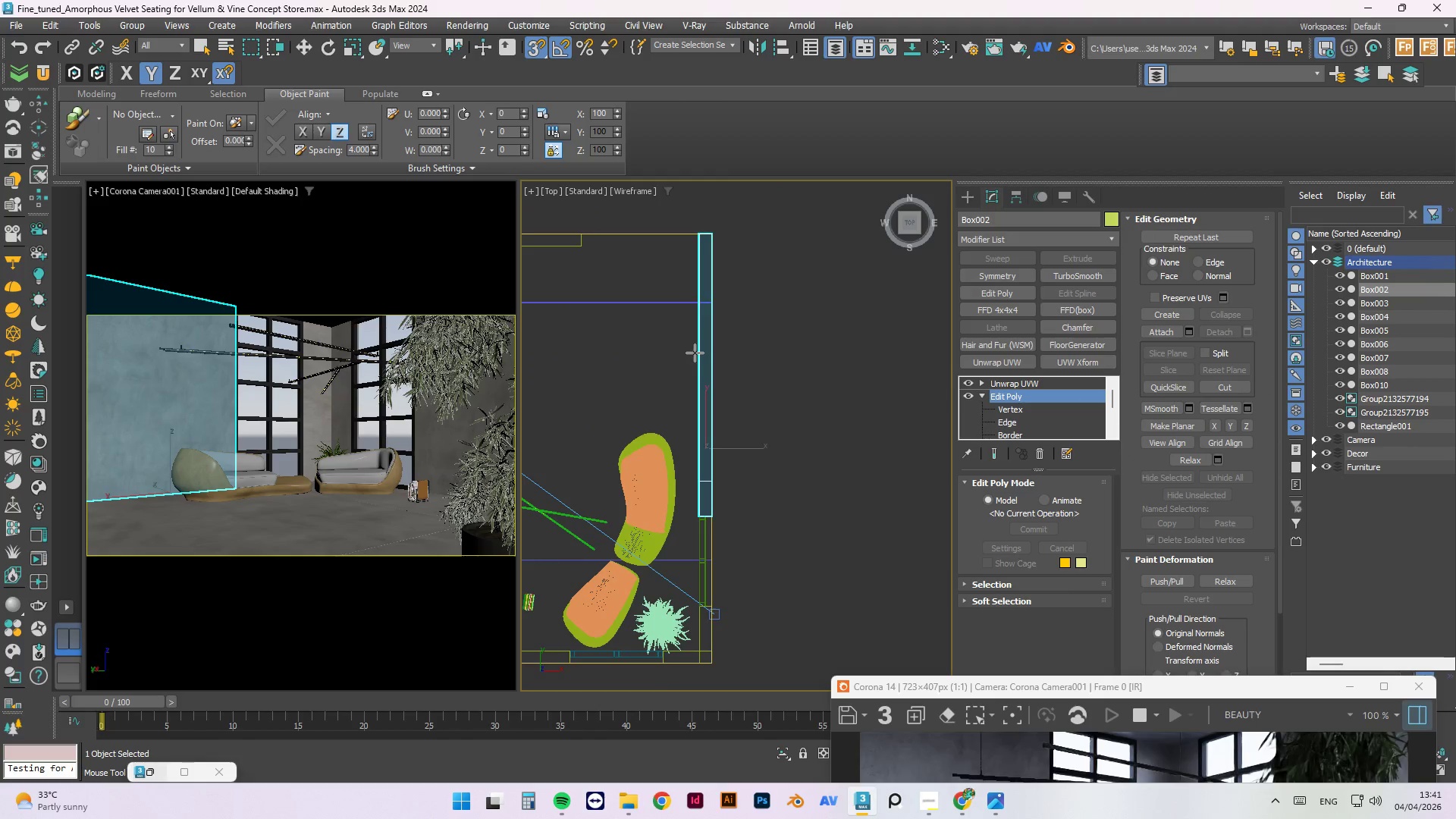 
scroll: coordinate [692, 533], scroll_direction: down, amount: 4.0
 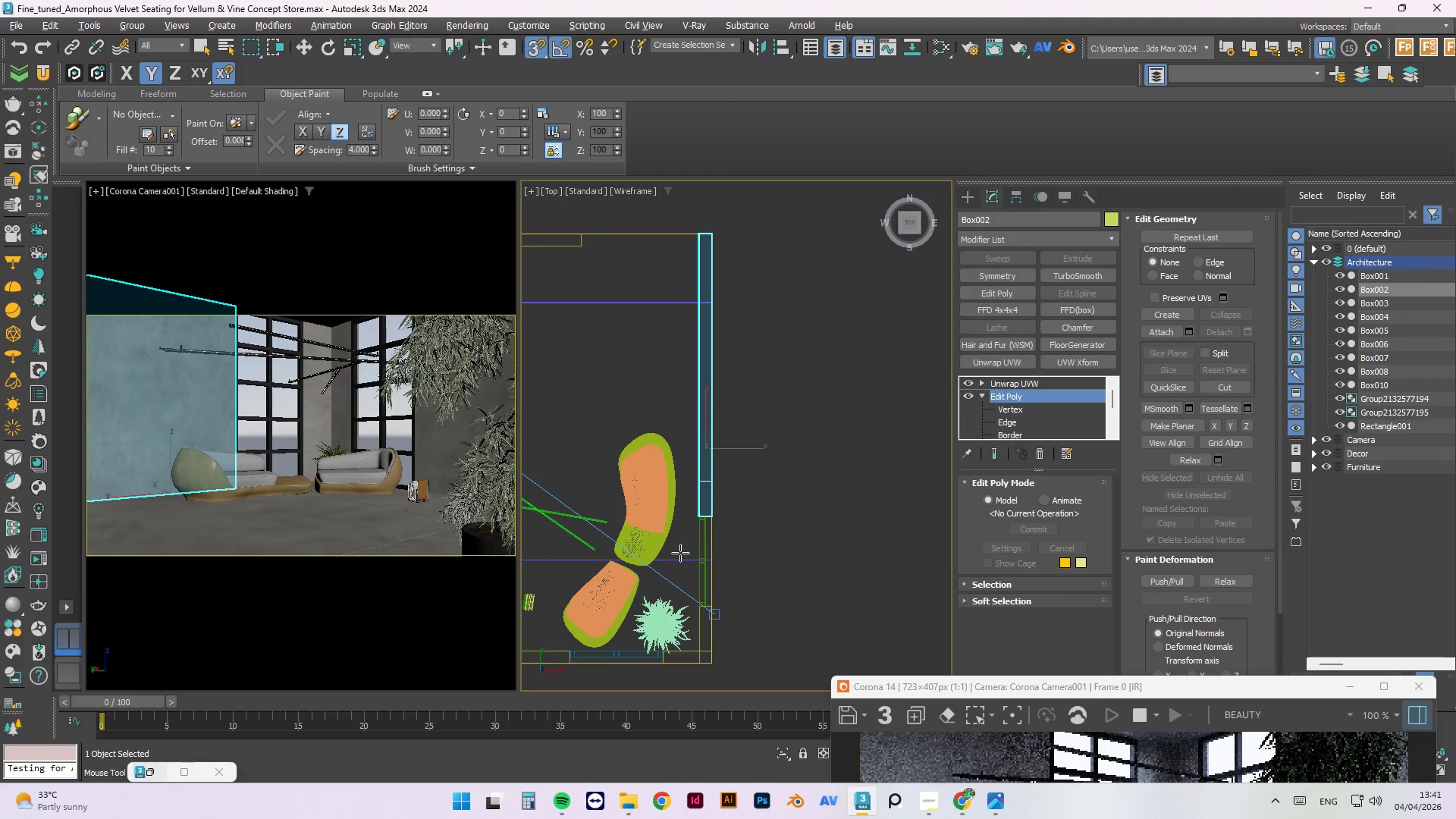 
hold_key(key=AltLeft, duration=1.5)
 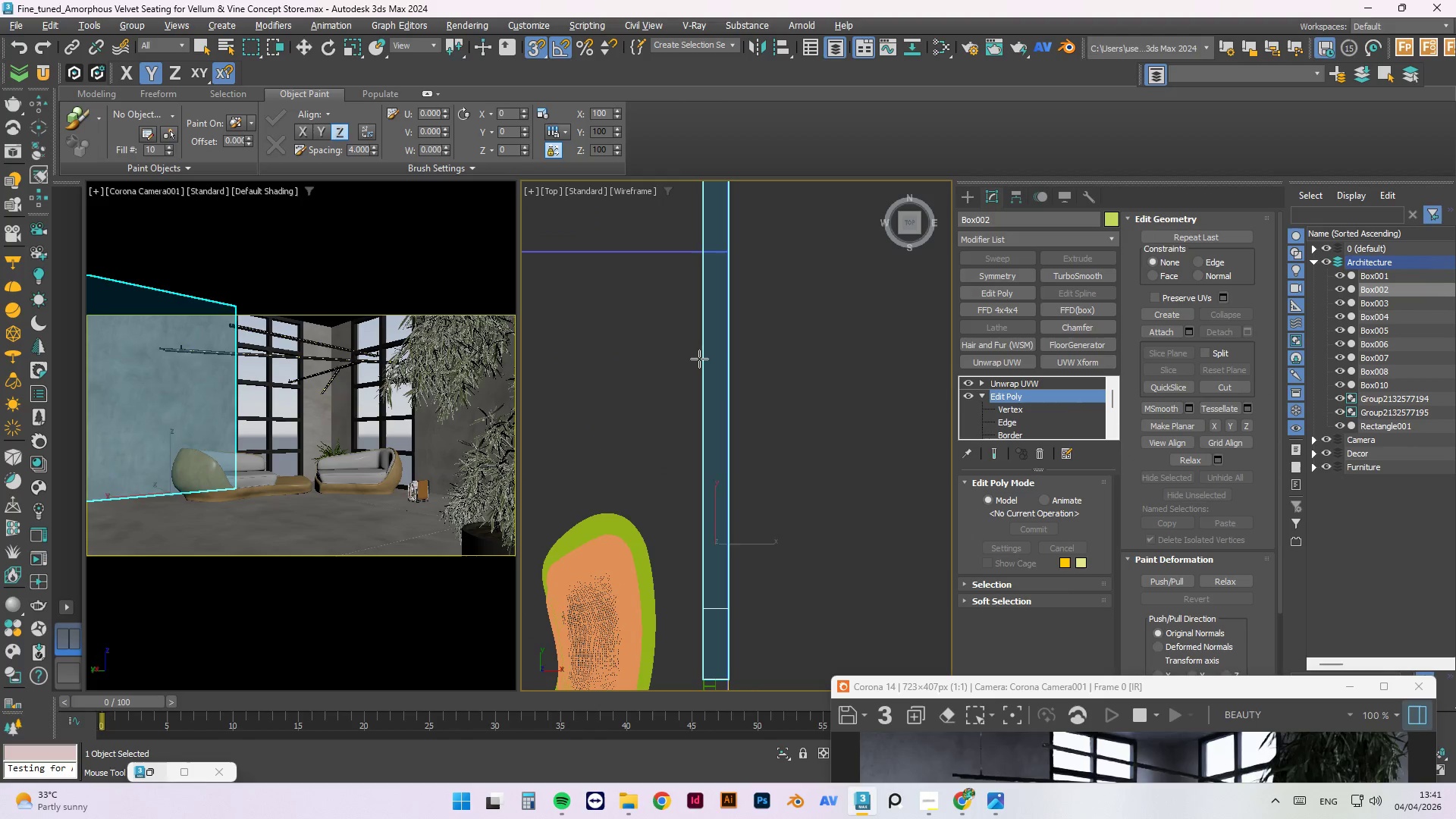 
scroll: coordinate [695, 353], scroll_direction: up, amount: 2.0
 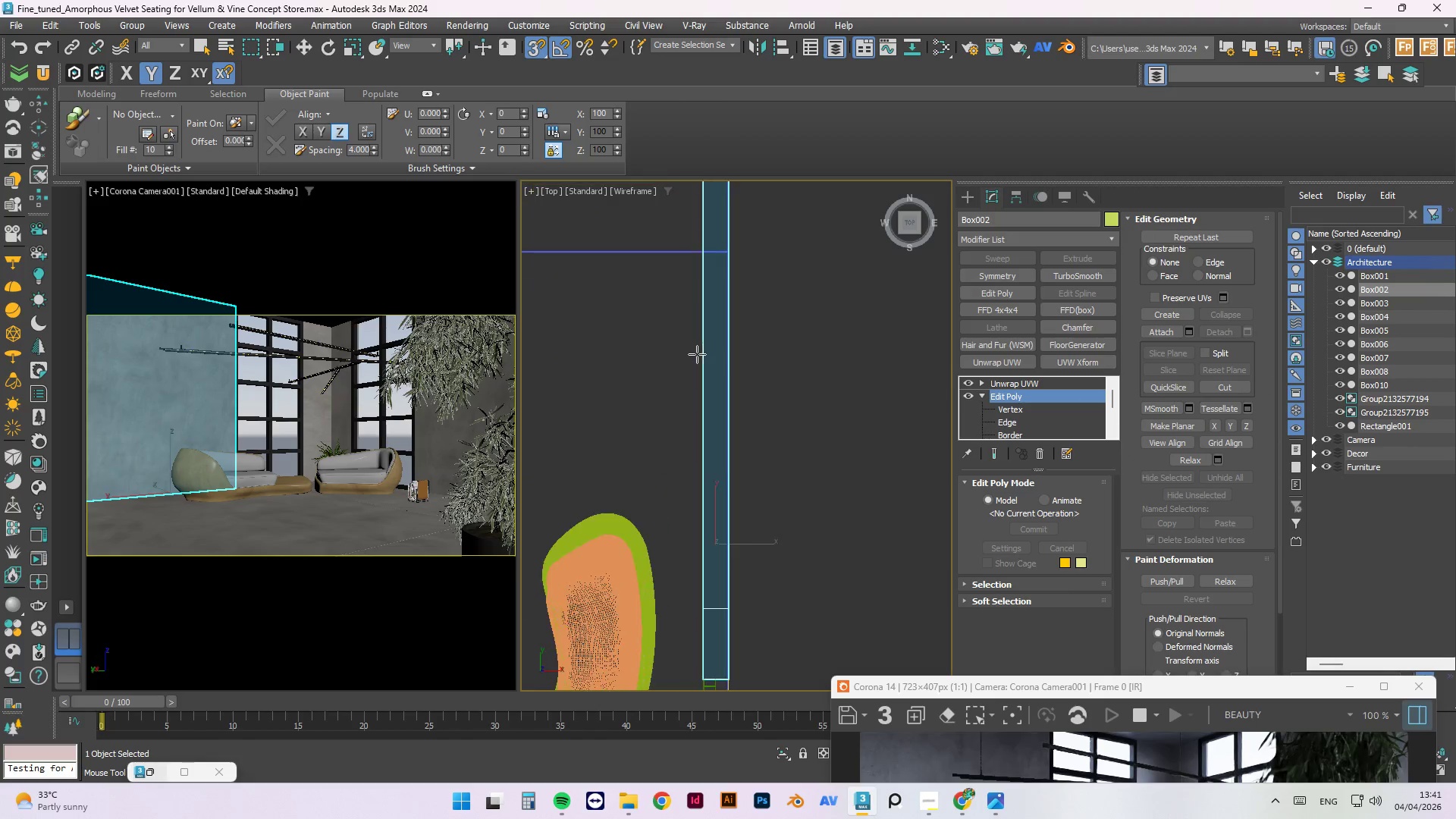 
key(Alt+1)
 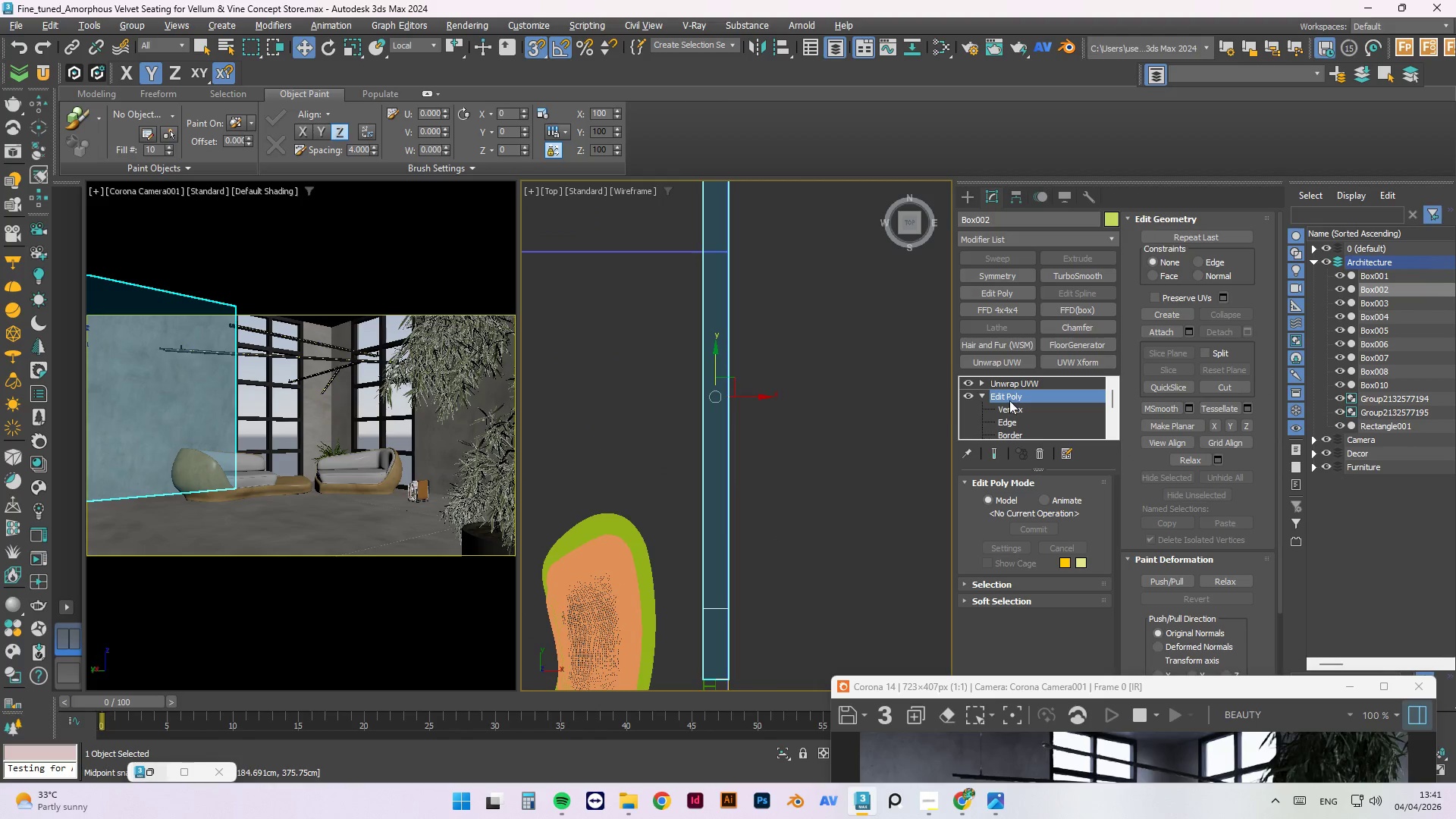 
left_click([1013, 409])
 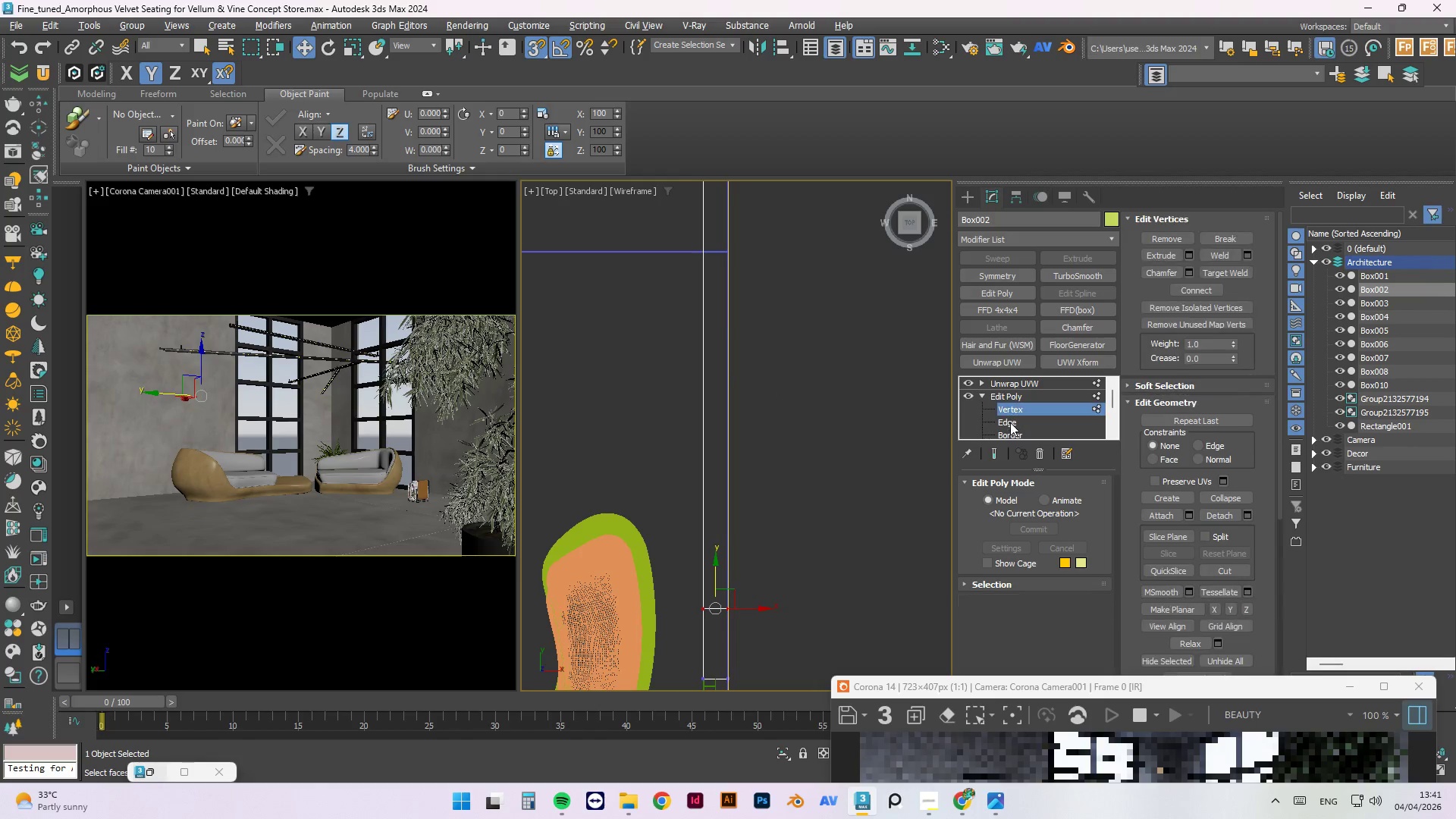 
left_click([1010, 423])
 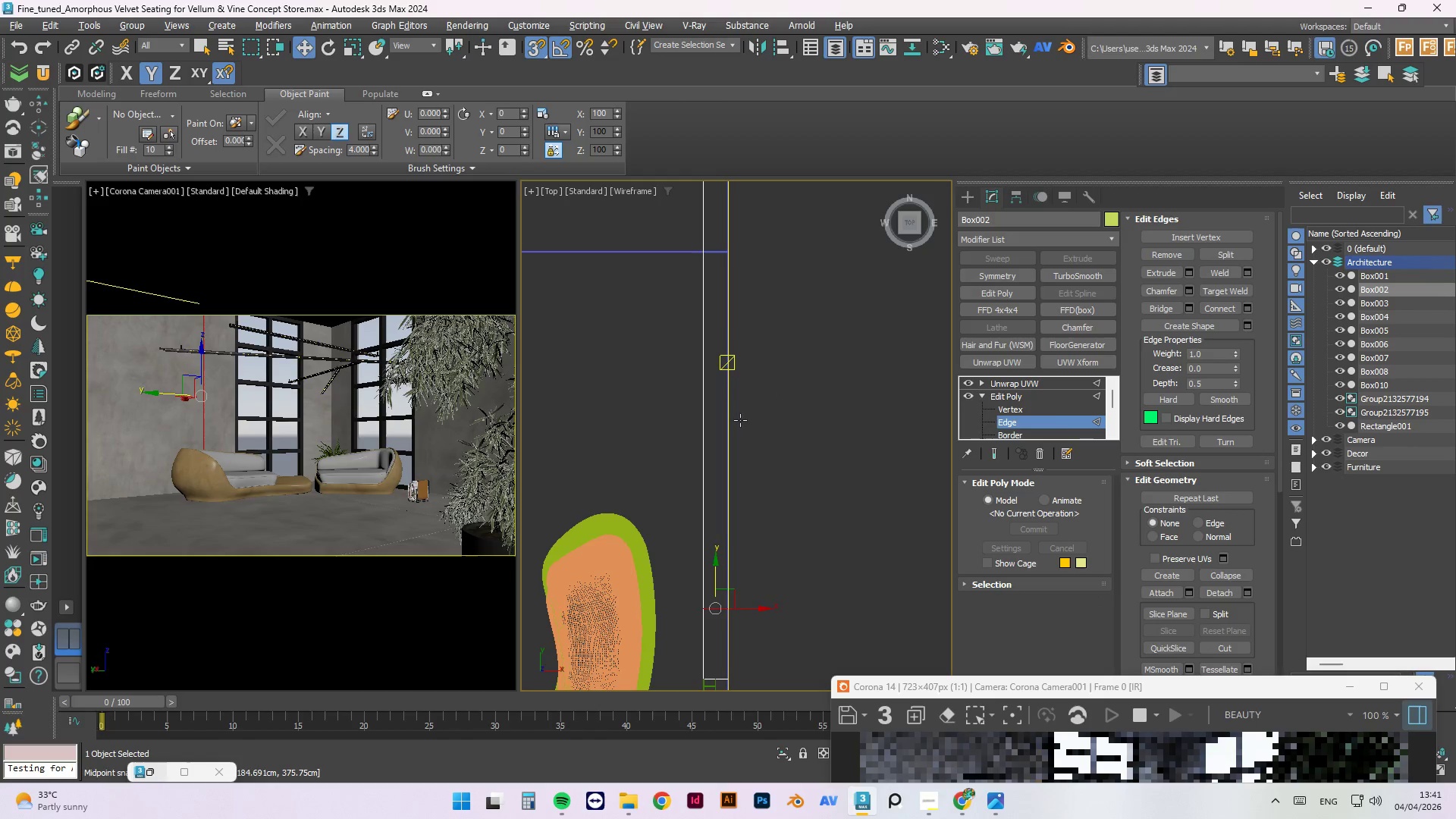 
key(Alt+1)
 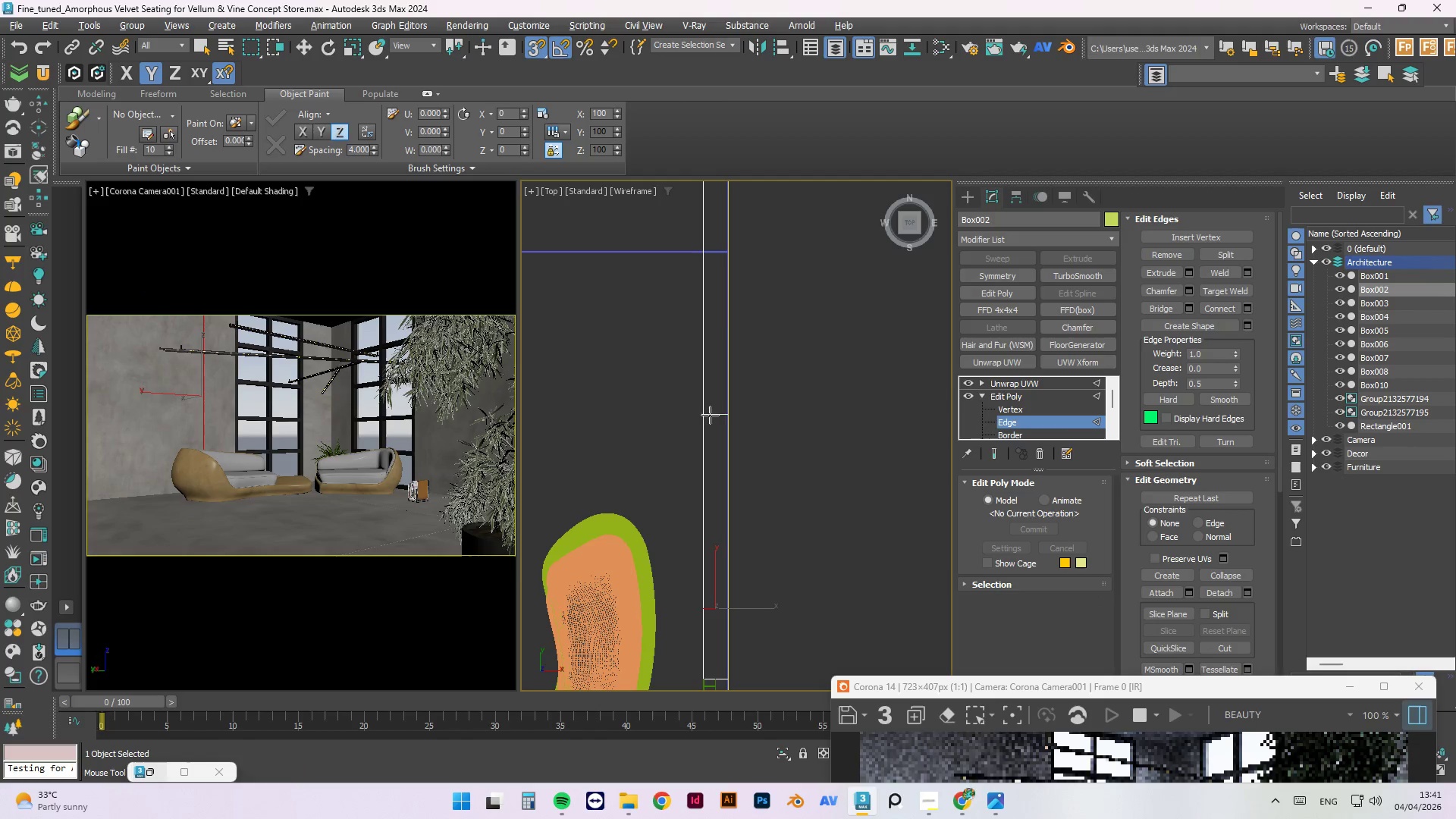 
left_click([712, 404])
 